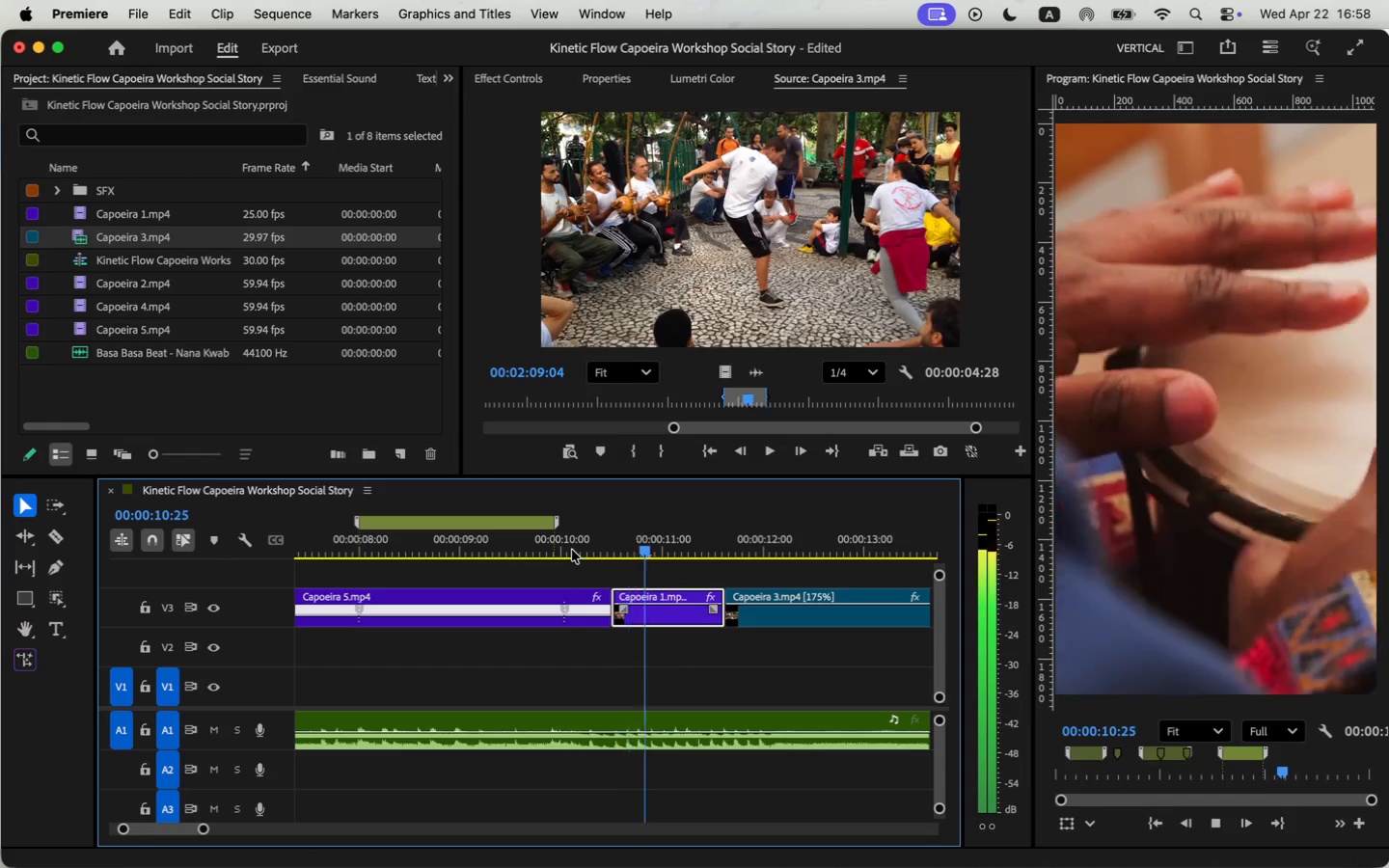 
key(Space)
 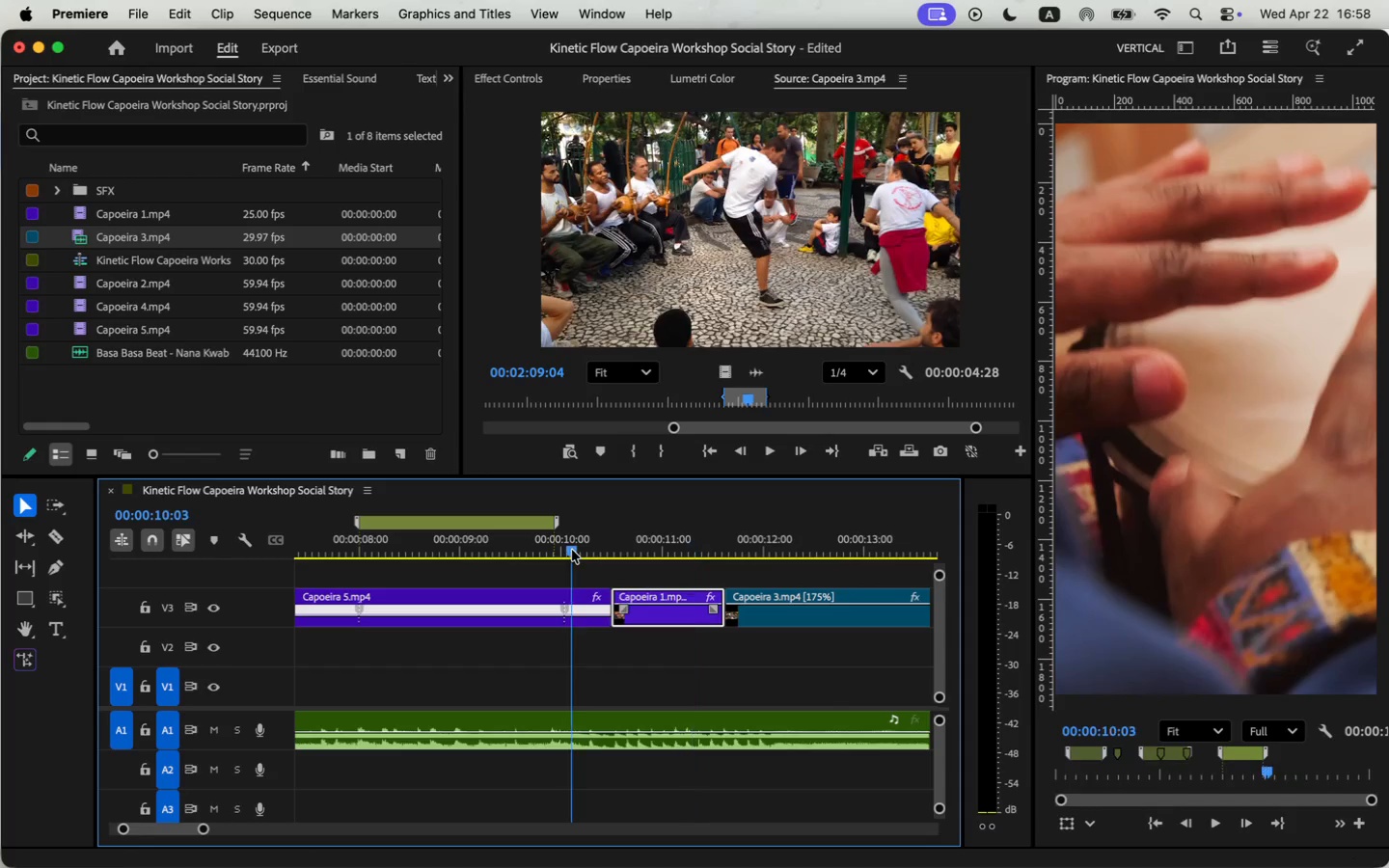 
key(Space)
 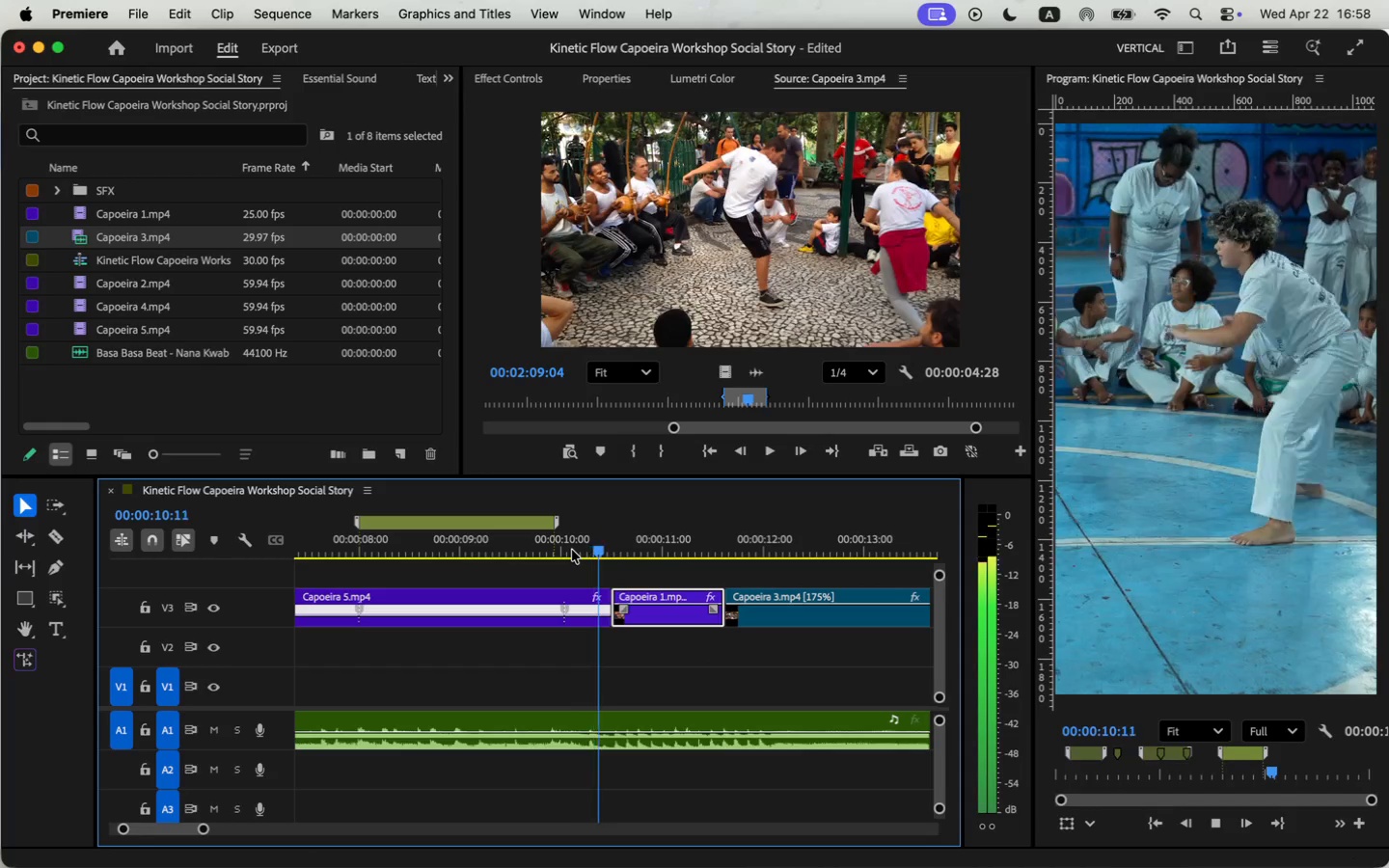 
key(Space)
 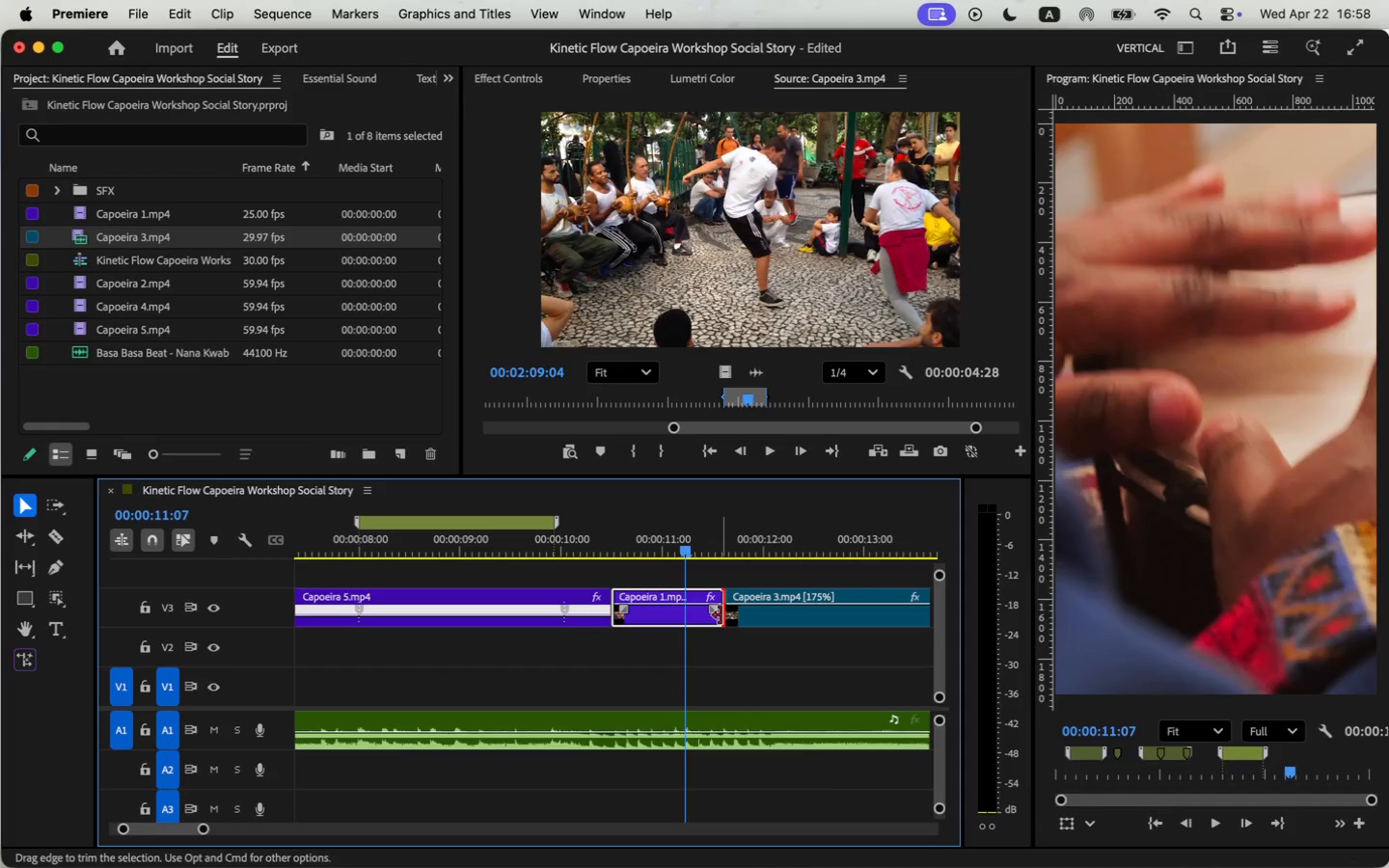 
left_click_drag(start_coordinate=[721, 615], to_coordinate=[675, 617])
 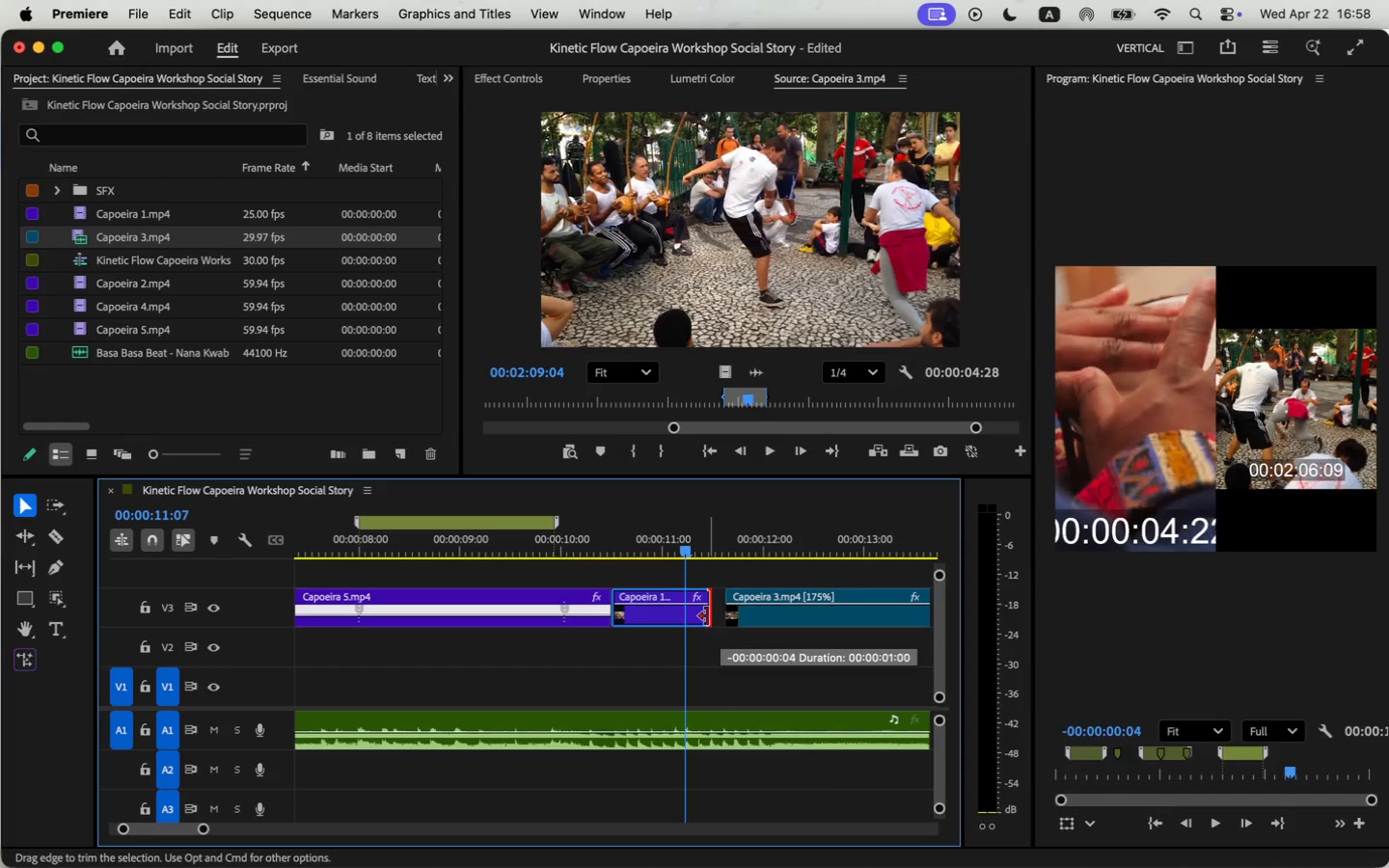 
left_click_drag(start_coordinate=[678, 551], to_coordinate=[508, 564])
 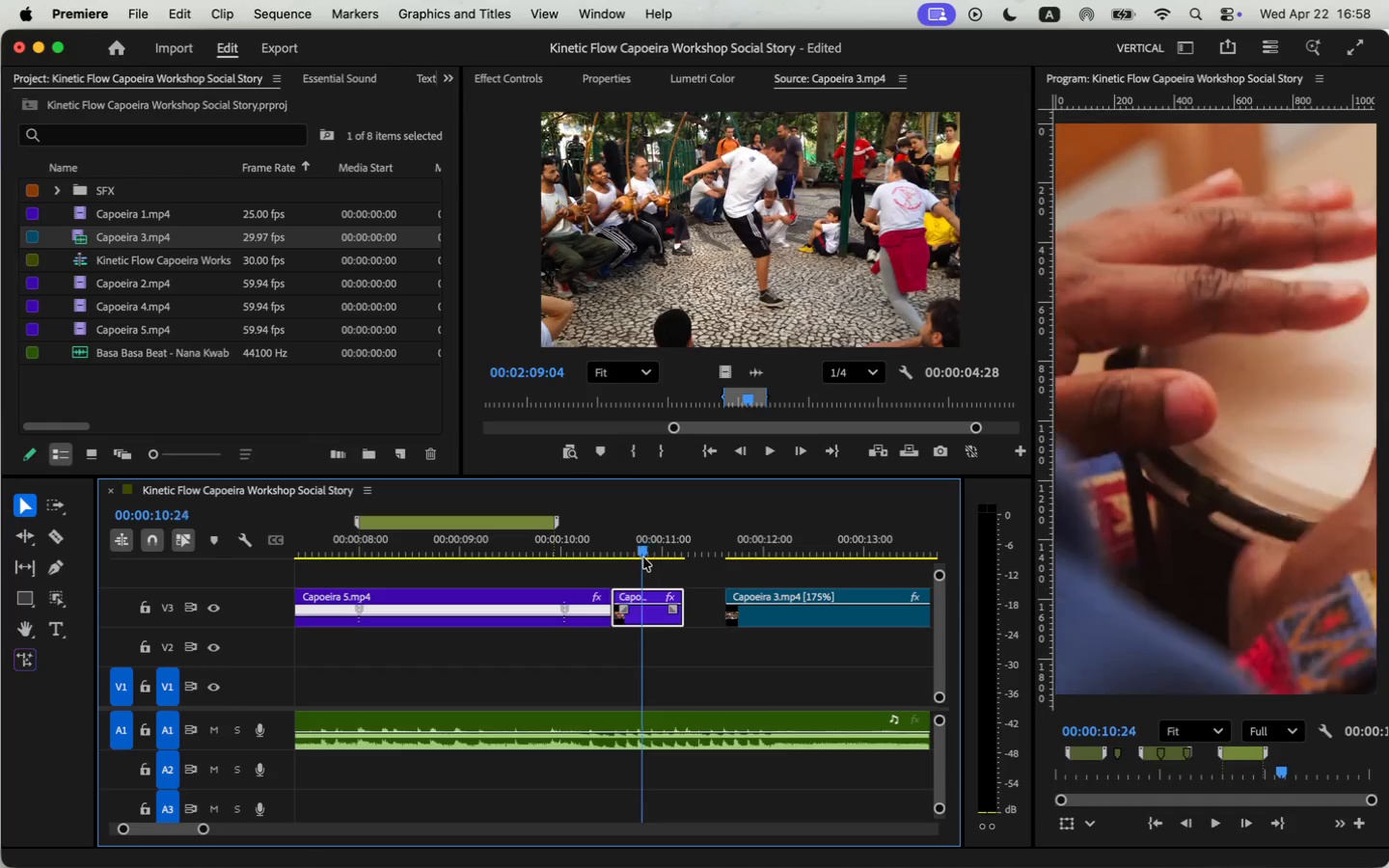 
key(Space)
 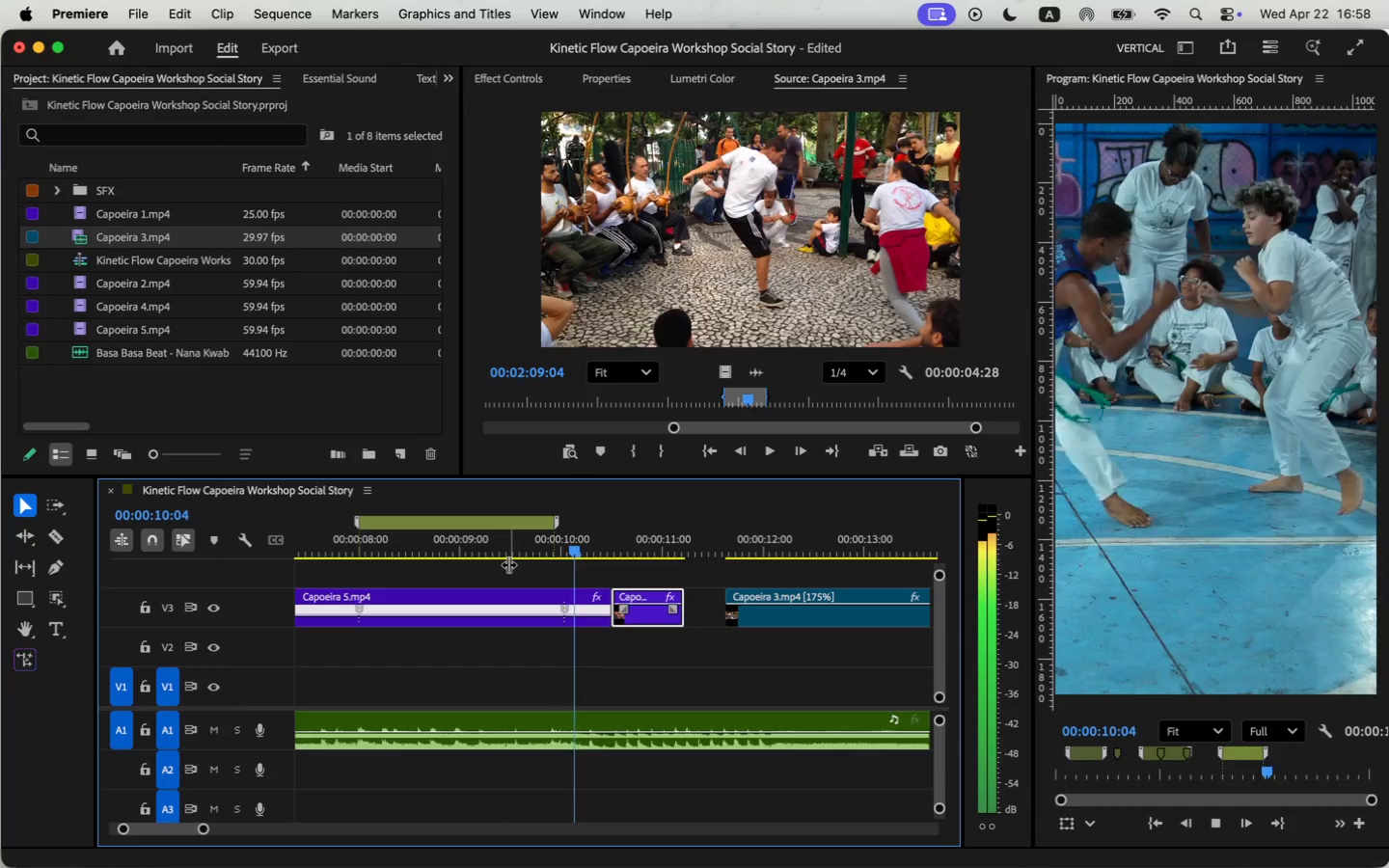 
key(Space)
 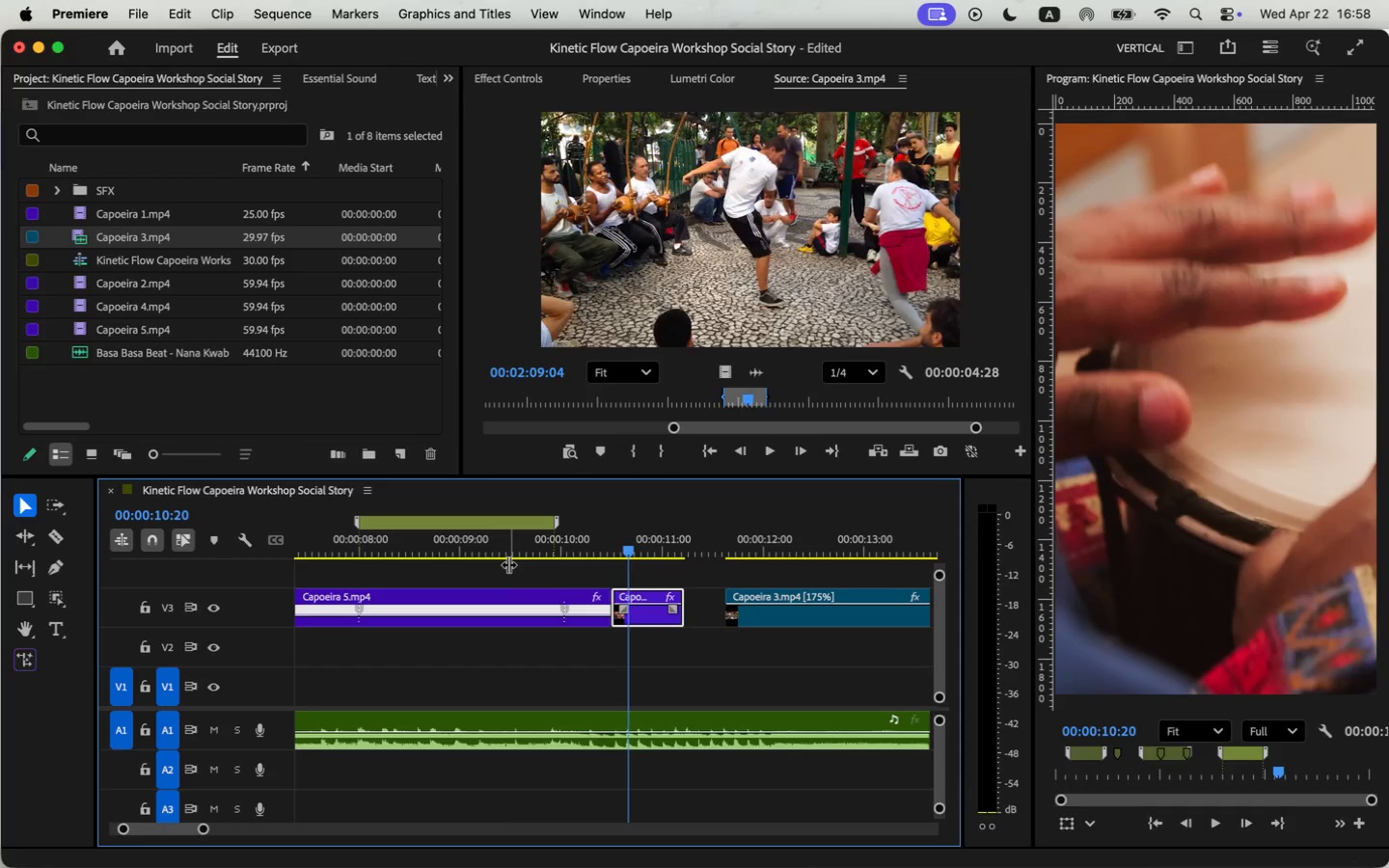 
key(Space)
 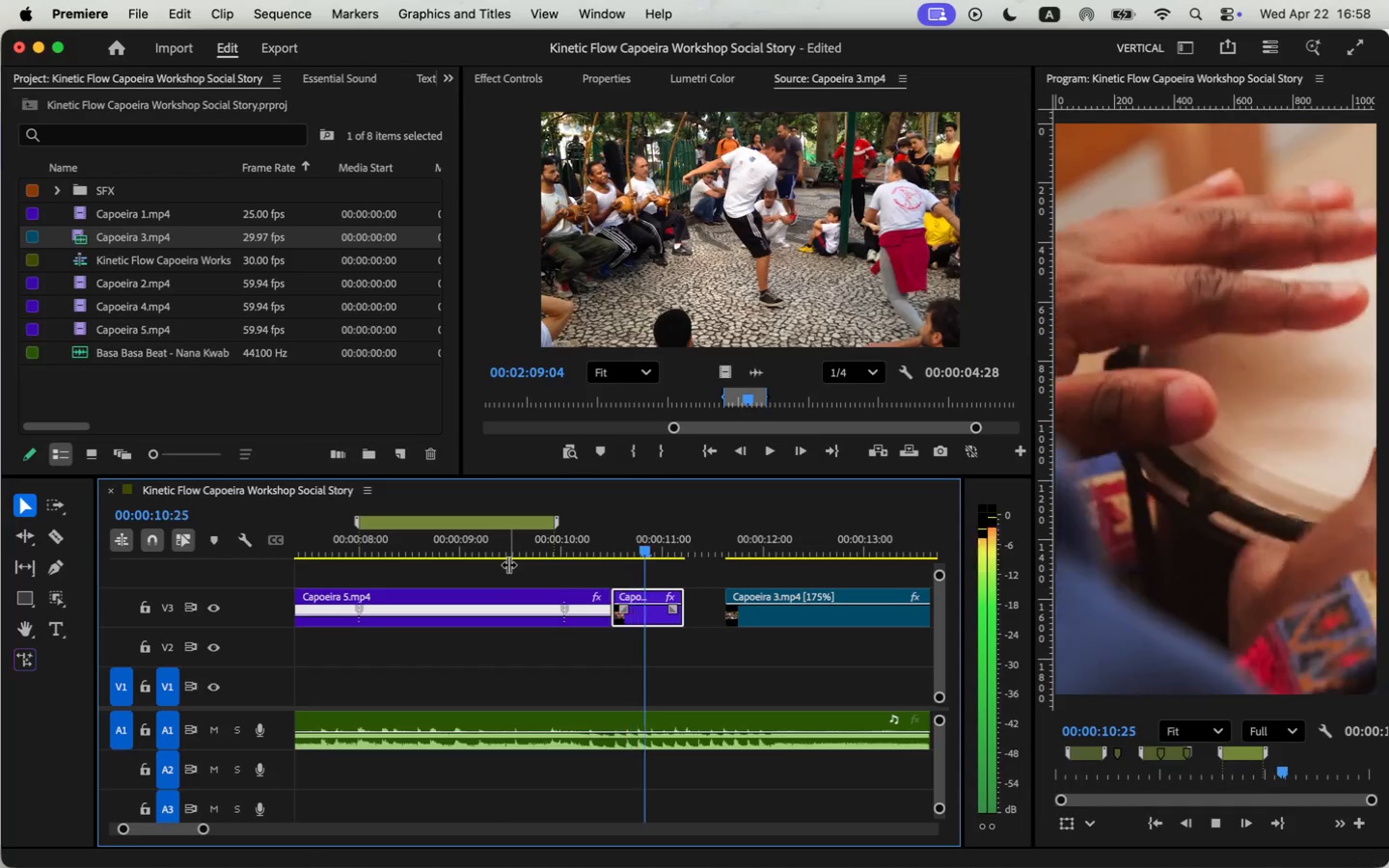 
key(Space)
 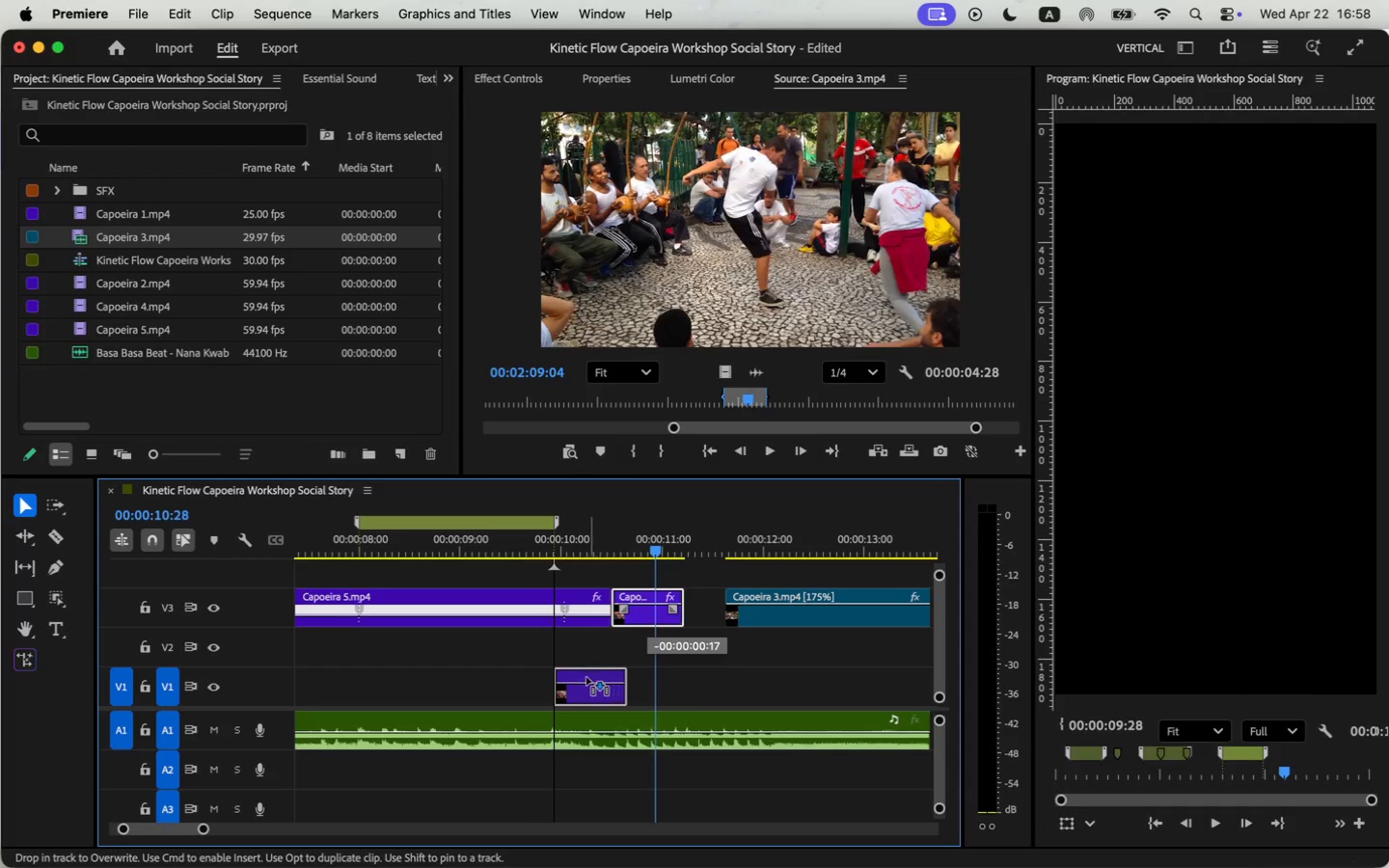 
left_click_drag(start_coordinate=[647, 618], to_coordinate=[601, 647])
 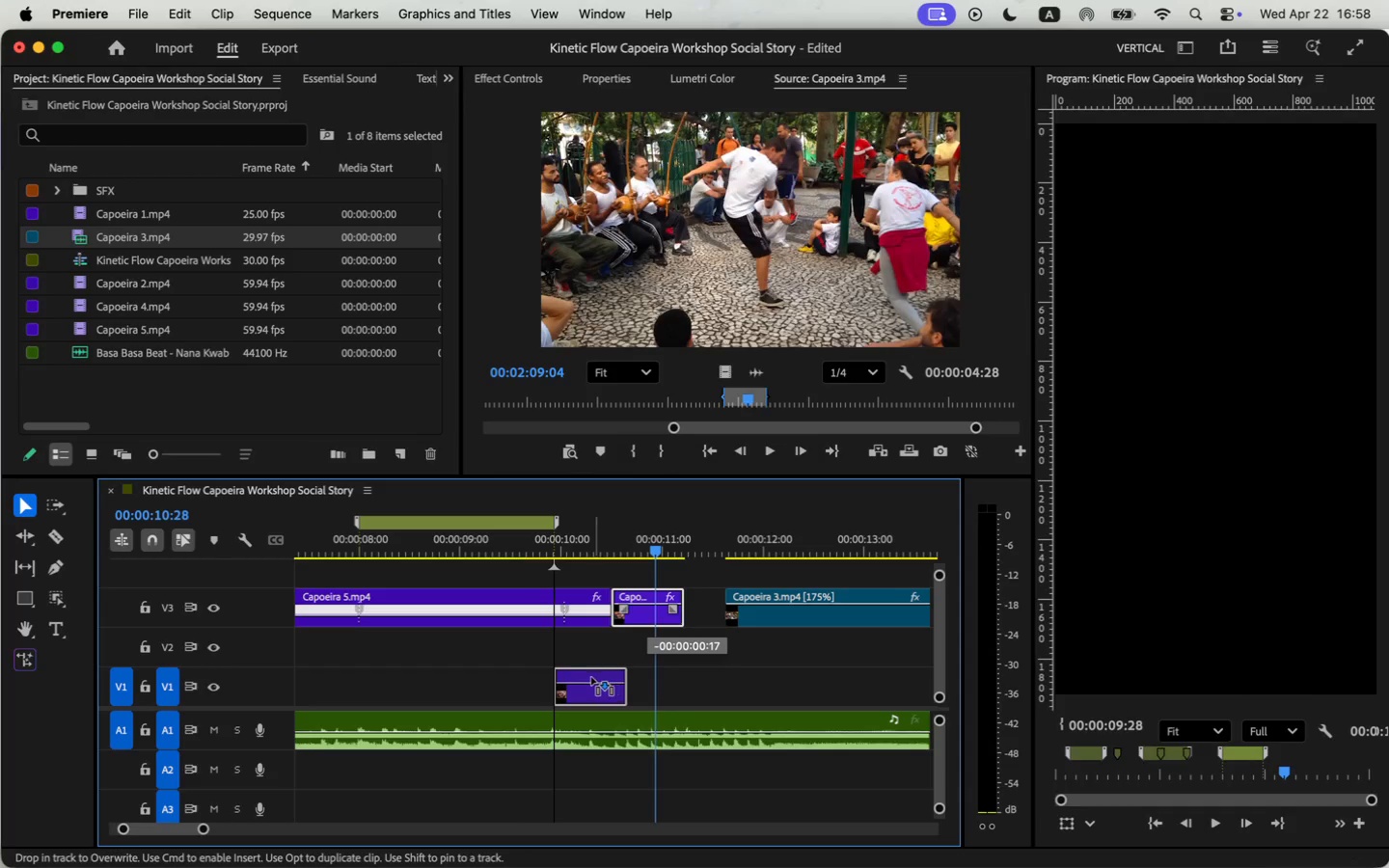 
left_click_drag(start_coordinate=[578, 552], to_coordinate=[565, 551])
 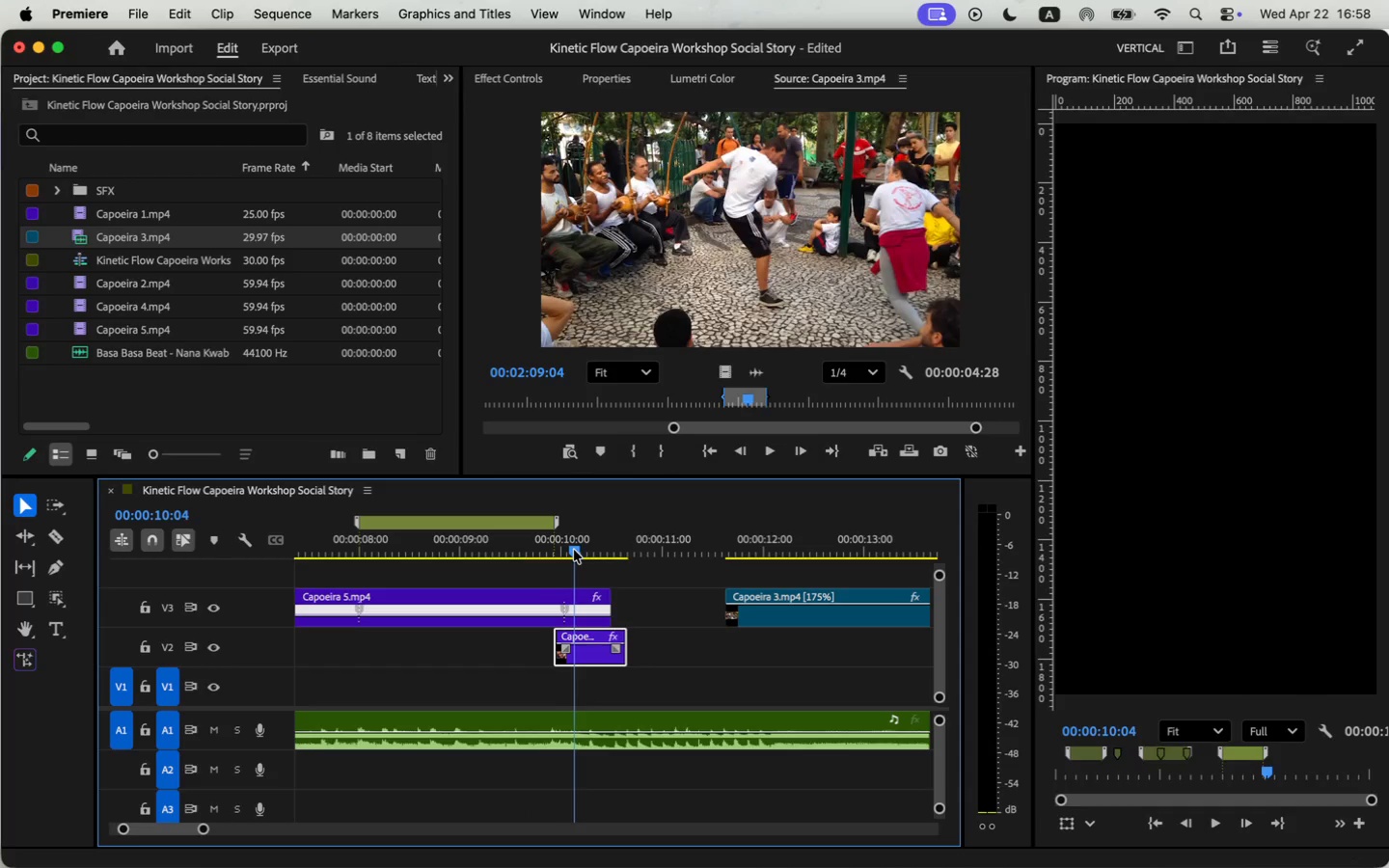 
left_click_drag(start_coordinate=[595, 652], to_coordinate=[608, 652])
 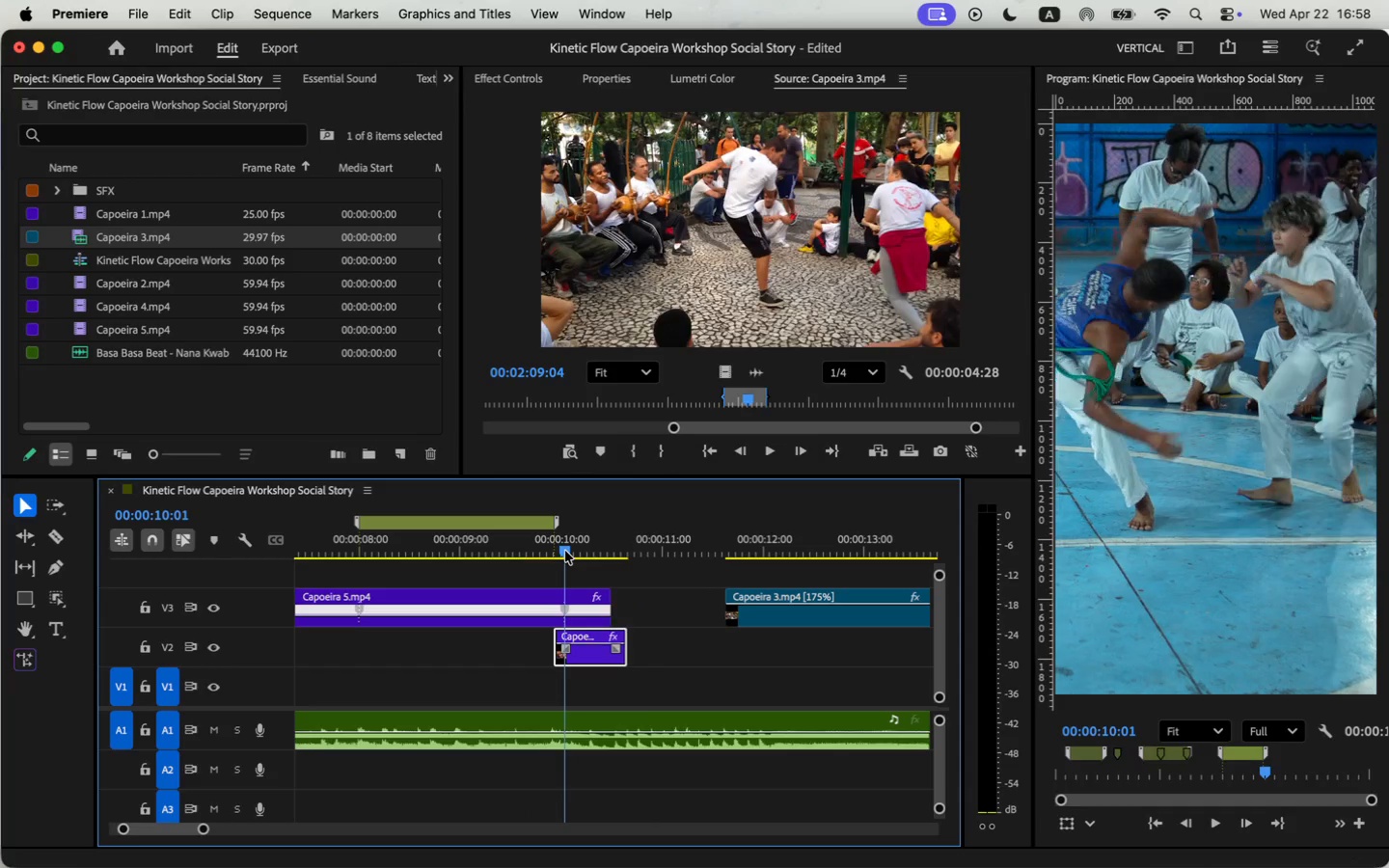 
left_click_drag(start_coordinate=[638, 657], to_coordinate=[613, 656])
 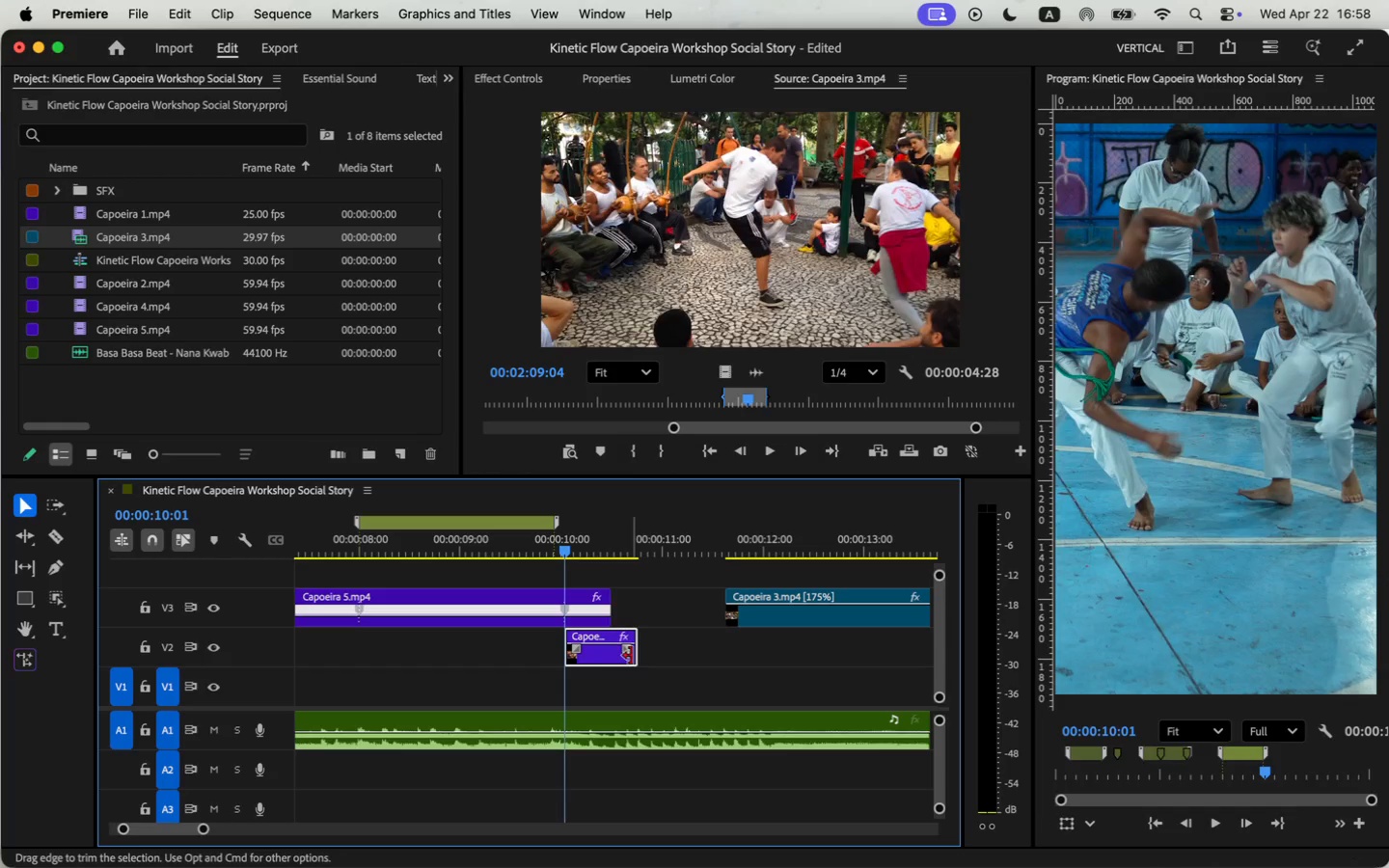 
left_click_drag(start_coordinate=[749, 535], to_coordinate=[792, 538])
 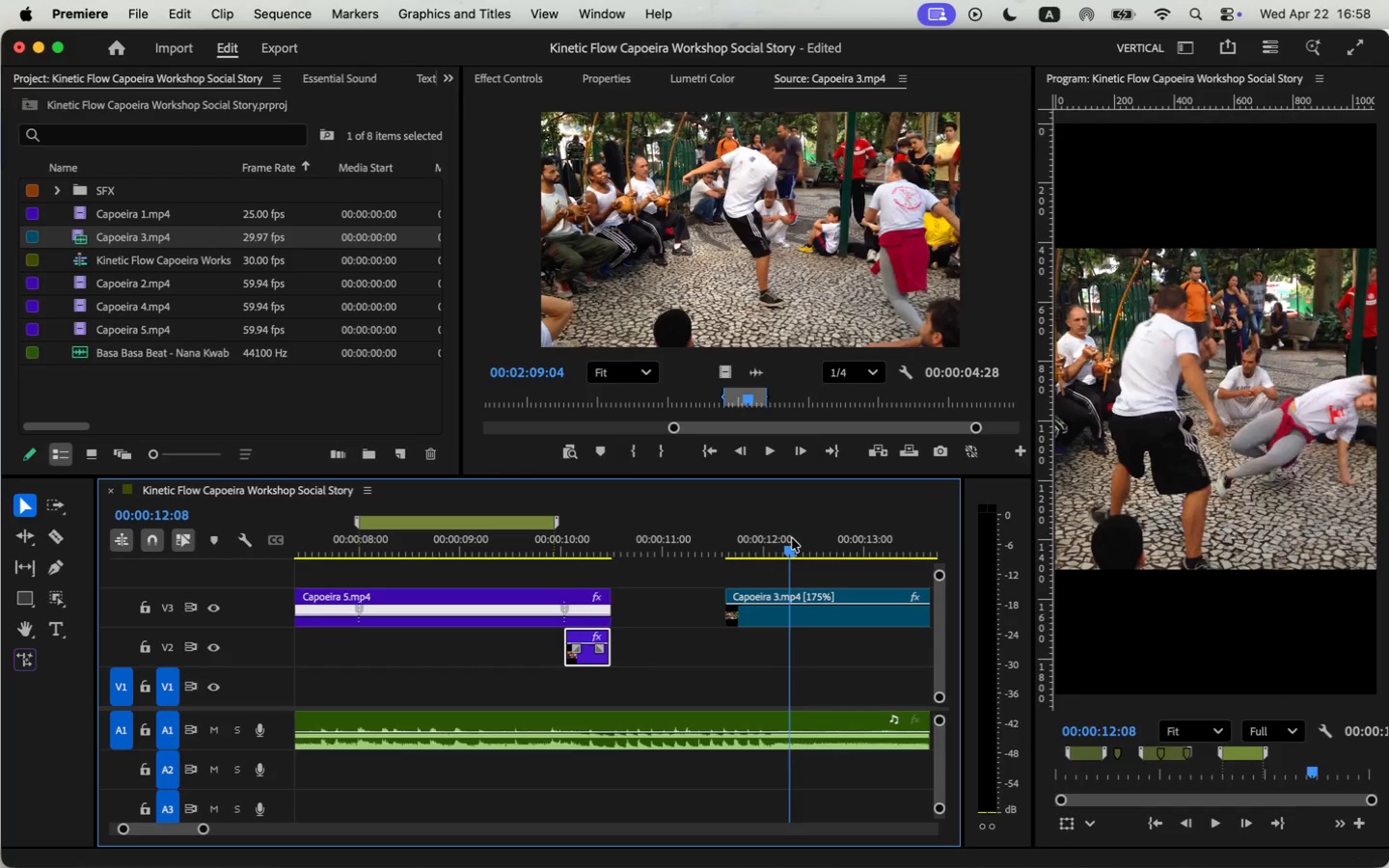 
left_click([811, 617])
 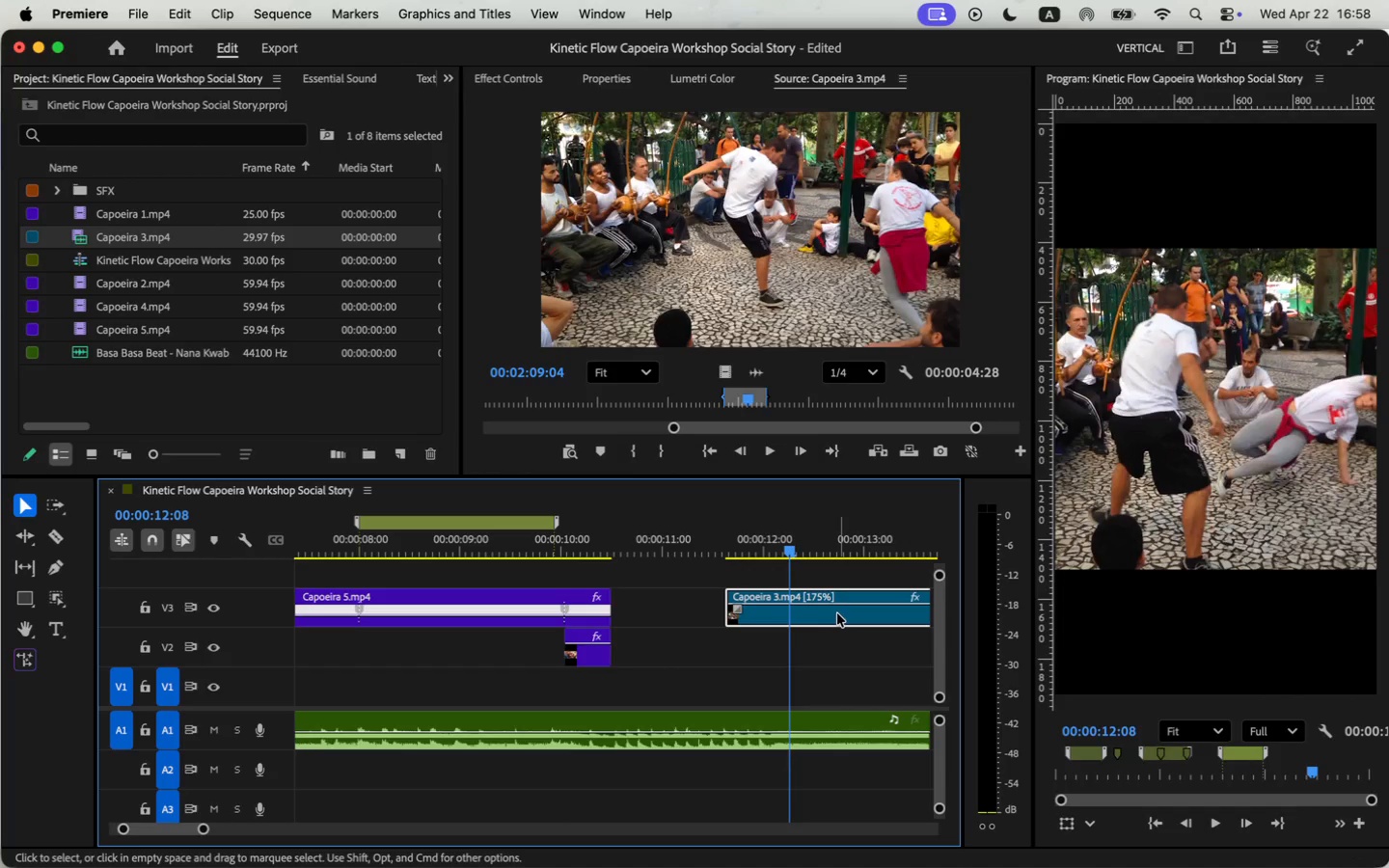 
key(M)
 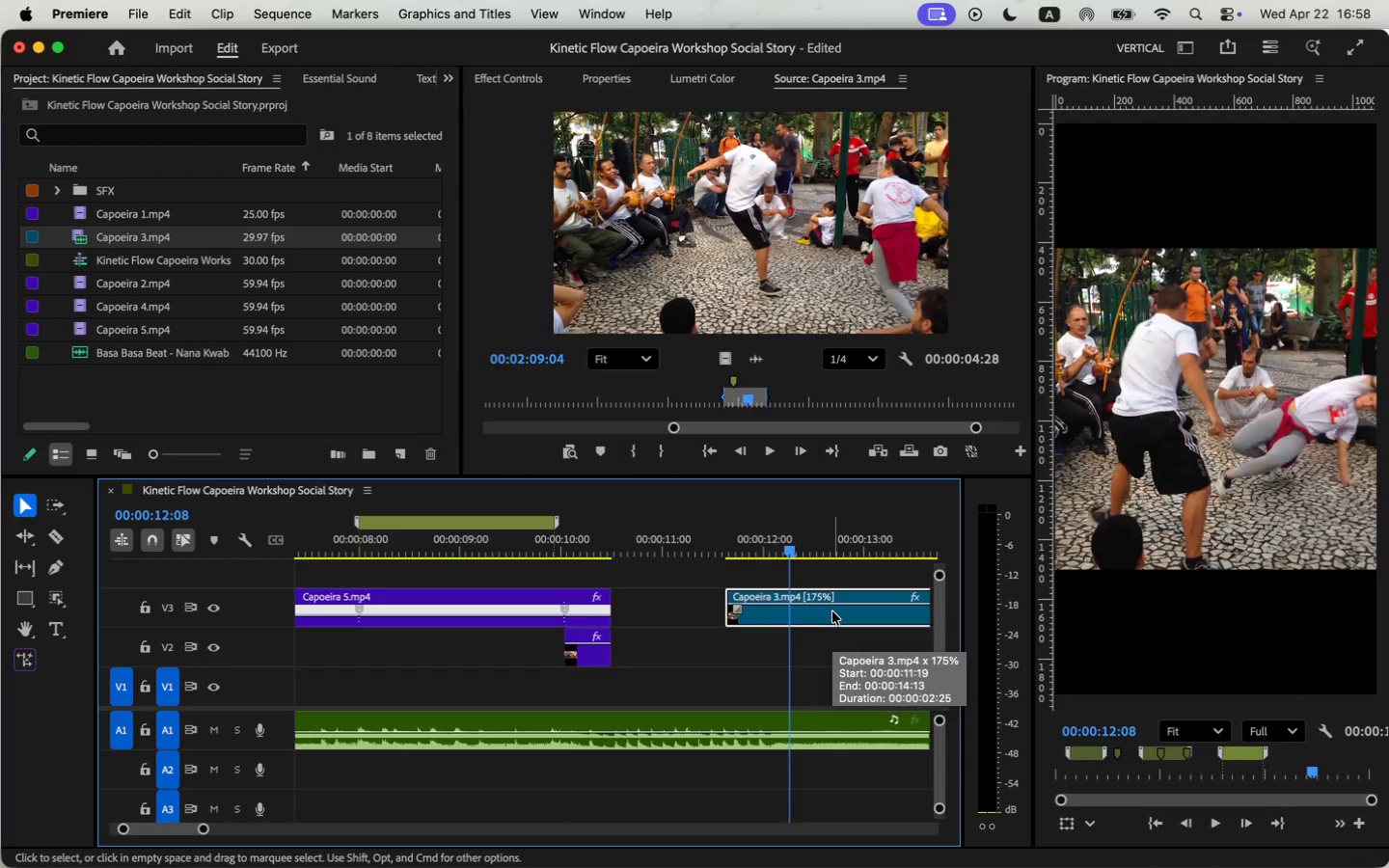 
key(Meta+Z)
 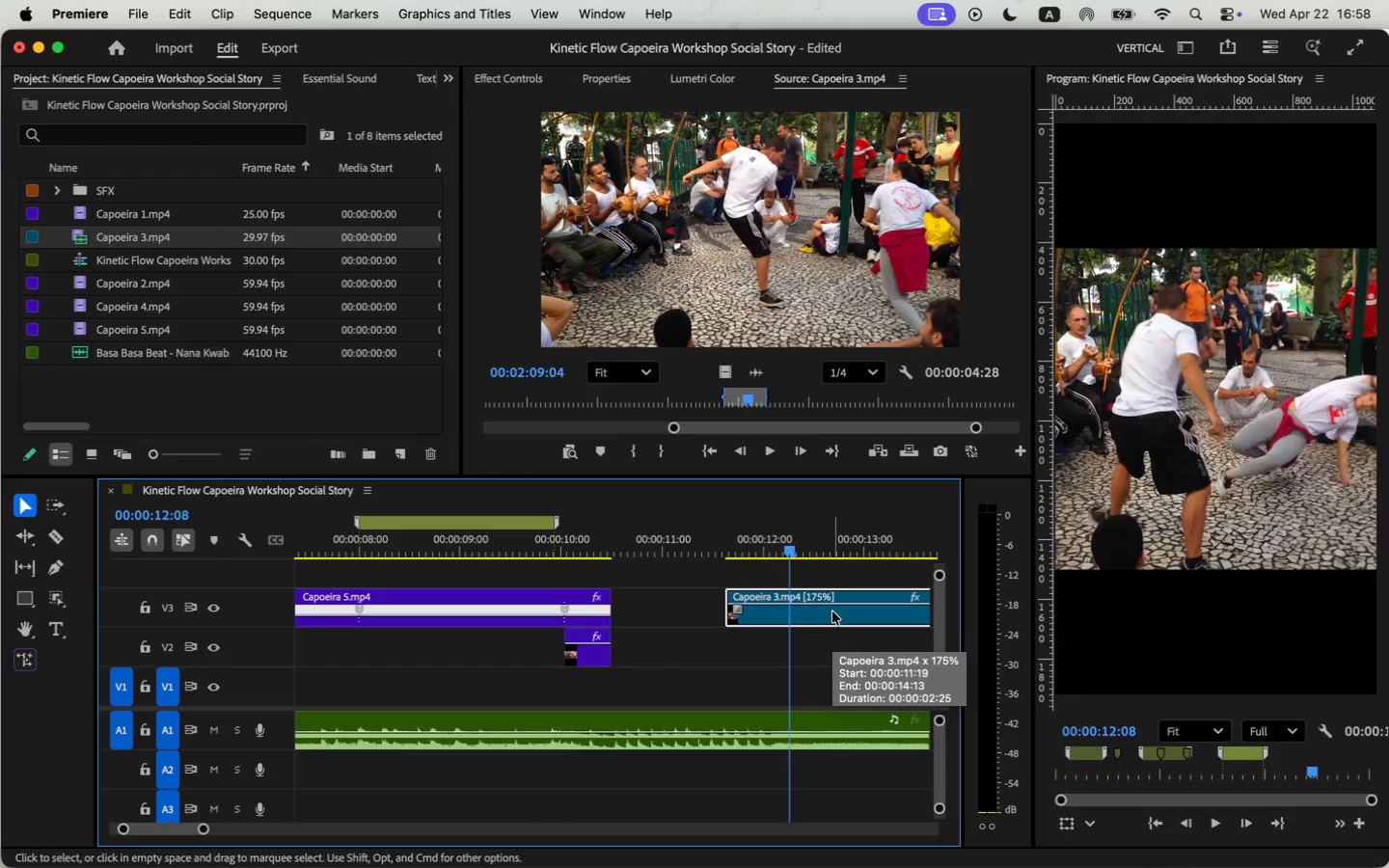 
left_click([832, 611])
 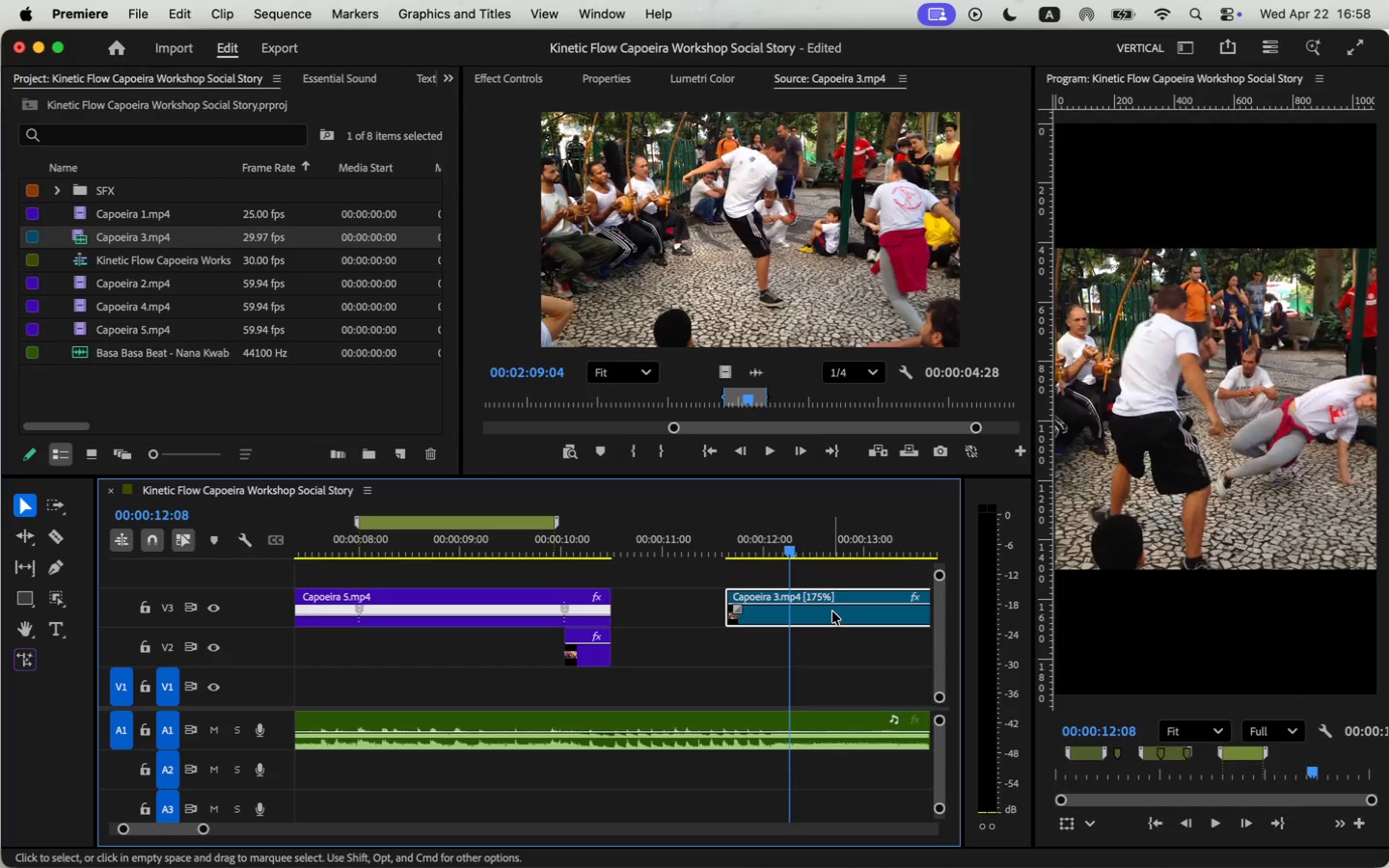 
key(M)
 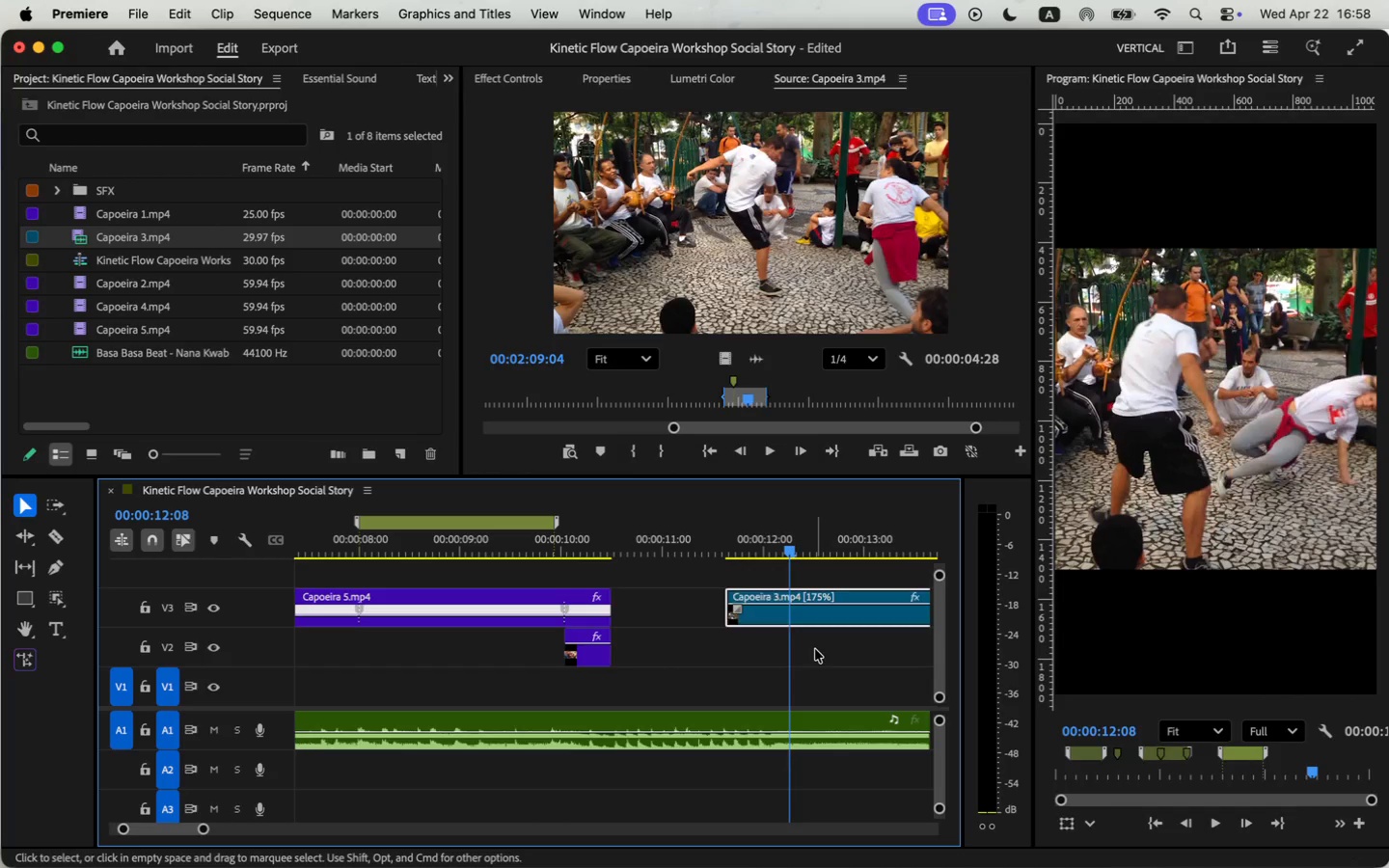 
left_click([764, 604])
 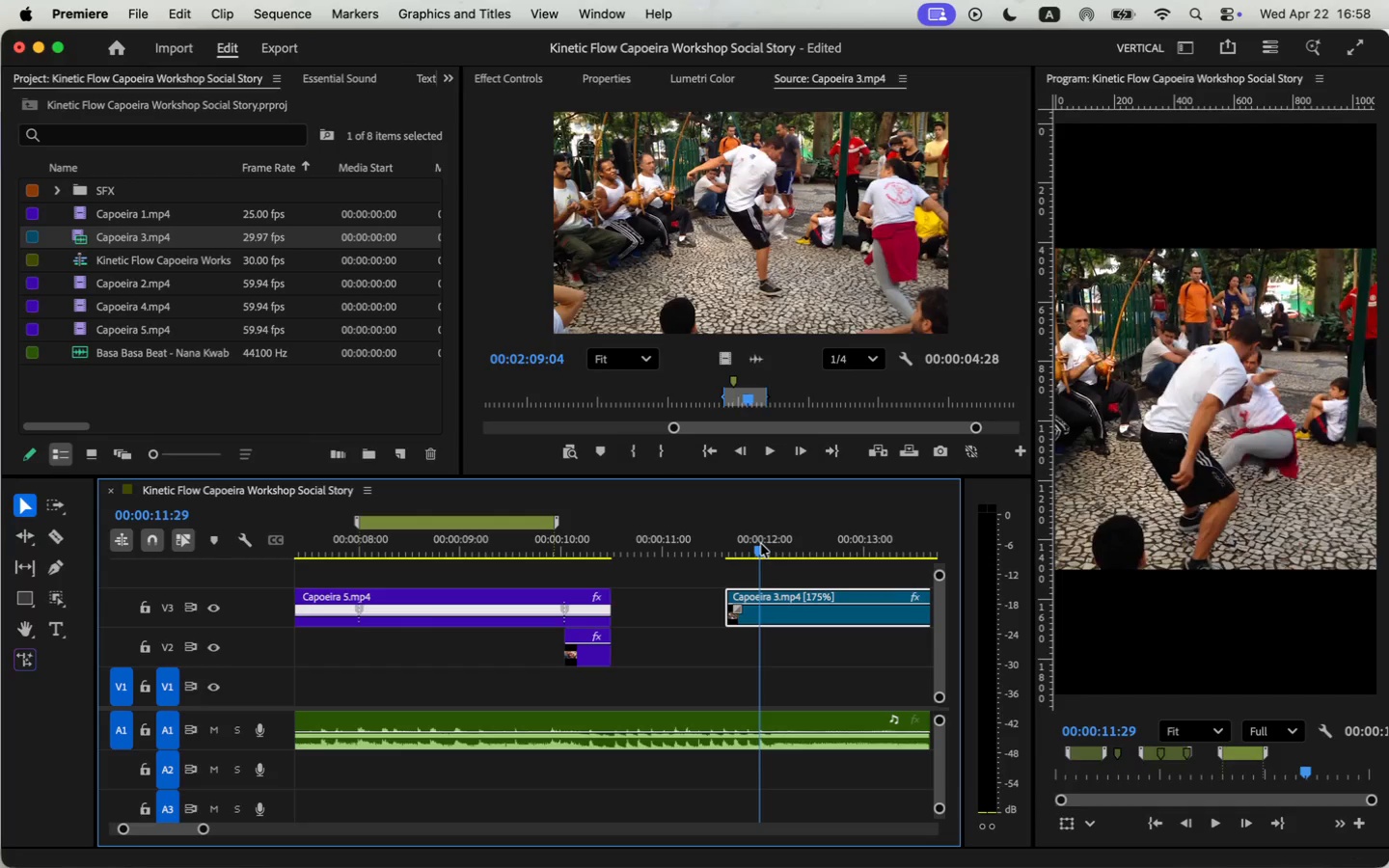 
key(Meta+Z)
 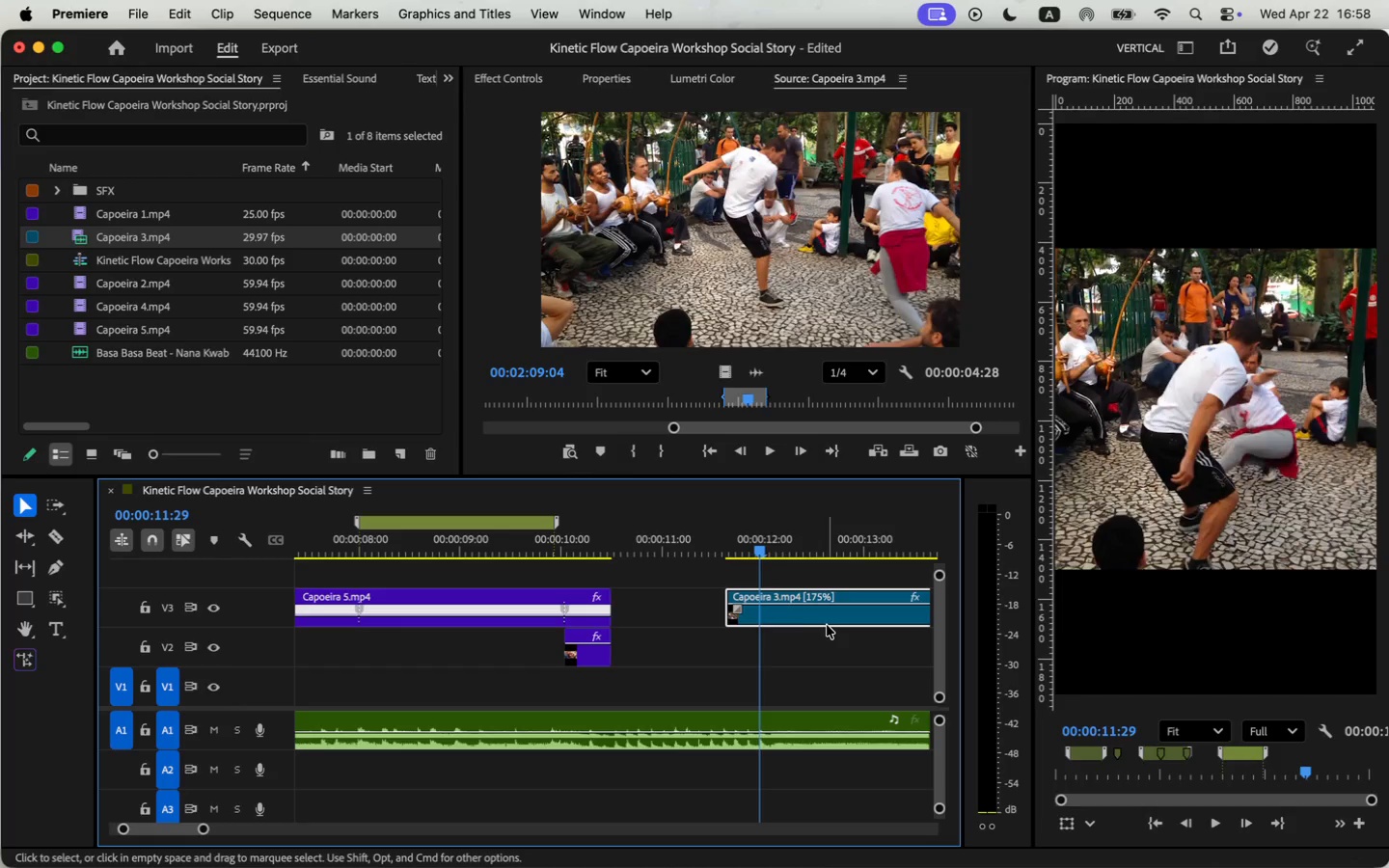 
left_click([829, 618])
 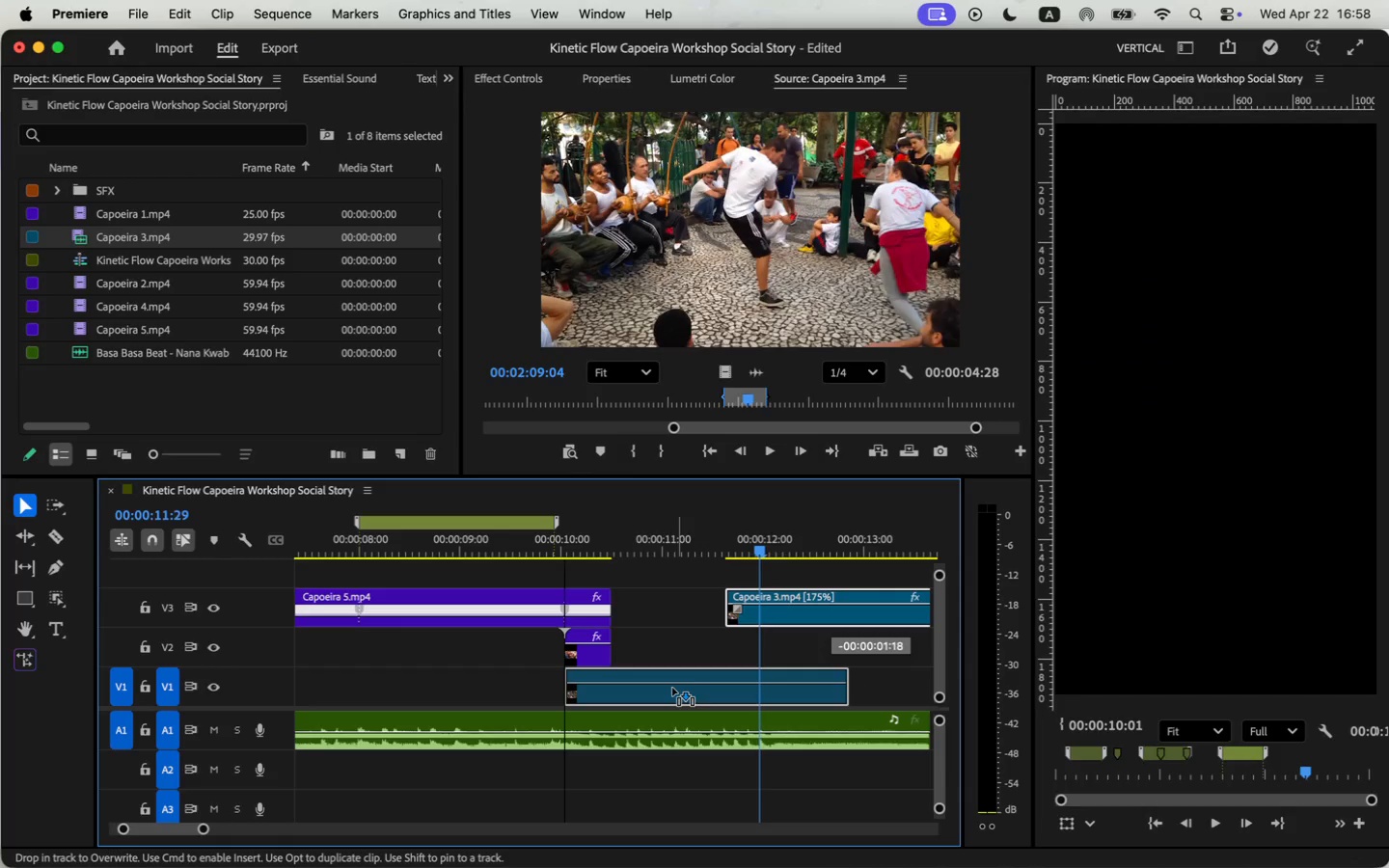 
left_click_drag(start_coordinate=[831, 616], to_coordinate=[656, 579])
 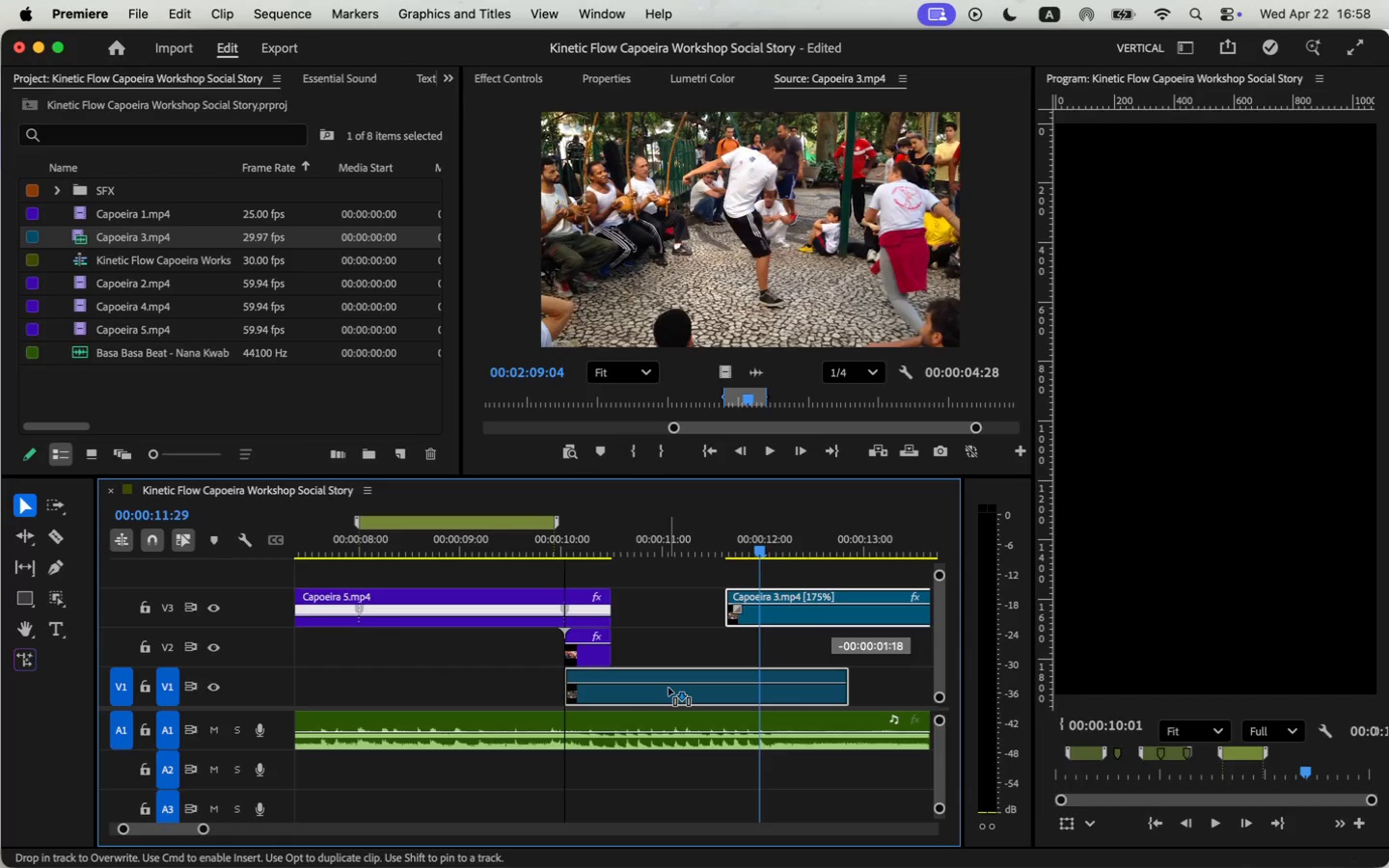 
scroll: coordinate [640, 607], scroll_direction: up, amount: 1.0
 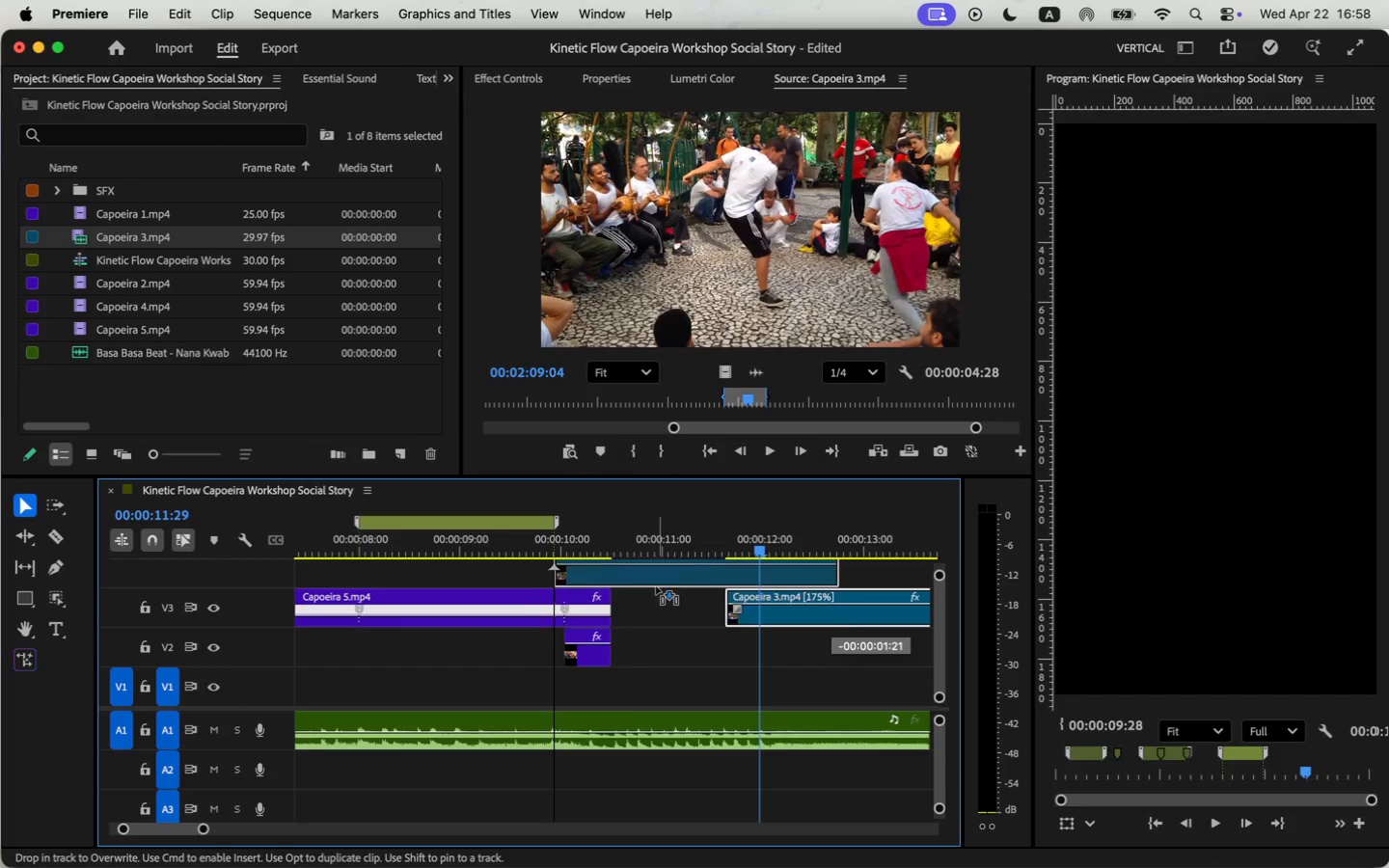 
left_click_drag(start_coordinate=[531, 530], to_coordinate=[620, 522])
 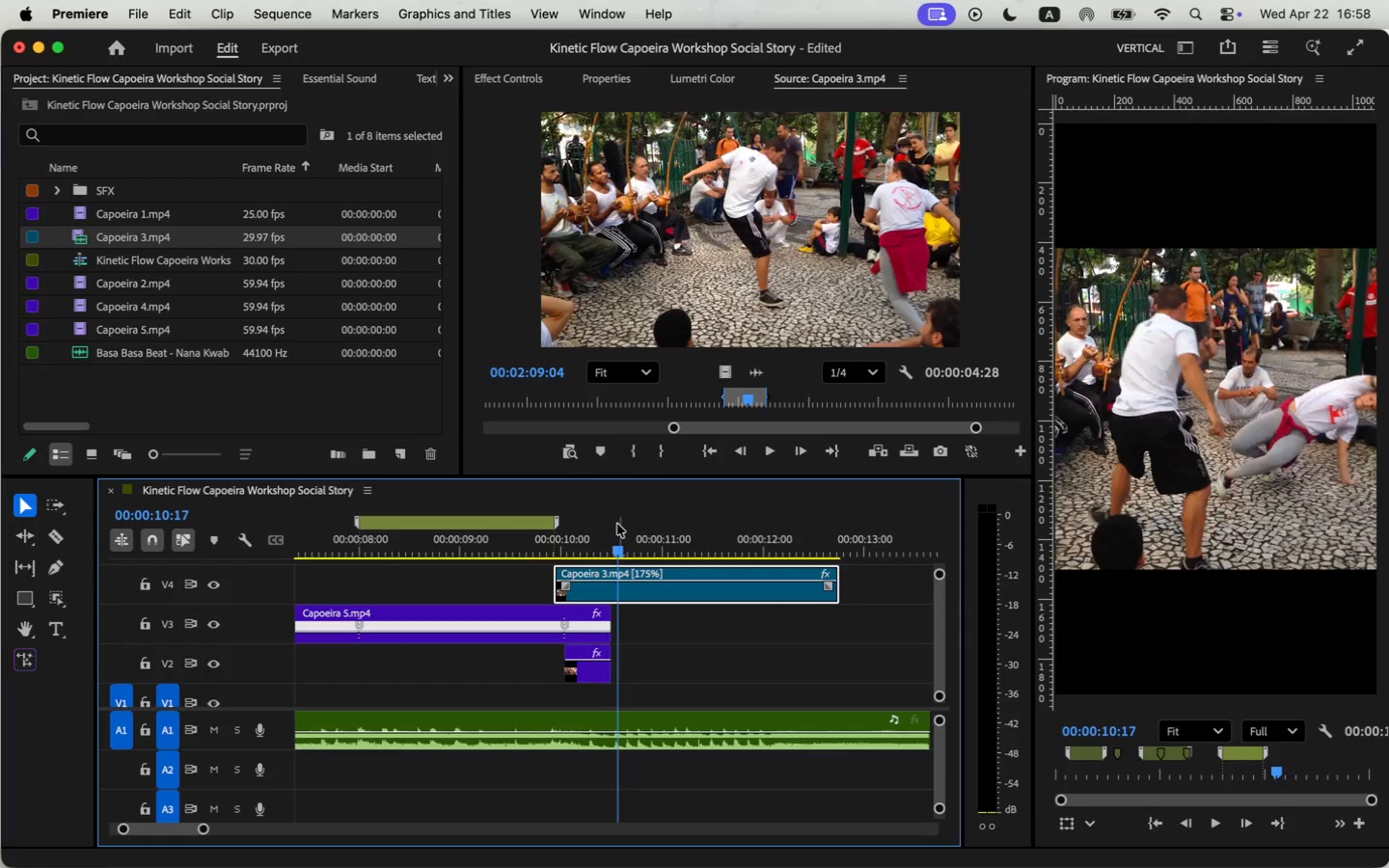 
left_click_drag(start_coordinate=[558, 587], to_coordinate=[608, 586])
 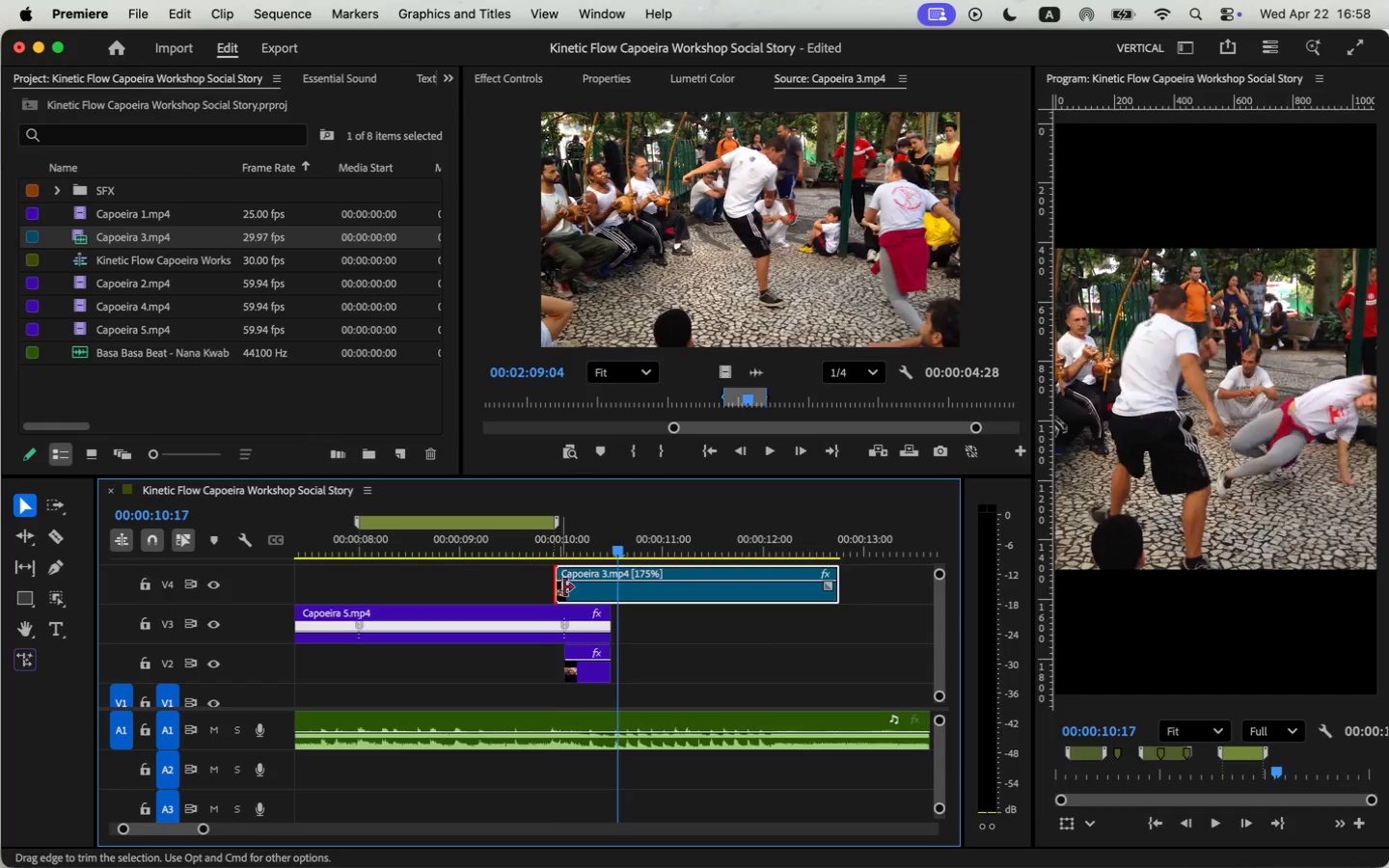 
left_click_drag(start_coordinate=[647, 591], to_coordinate=[610, 590])
 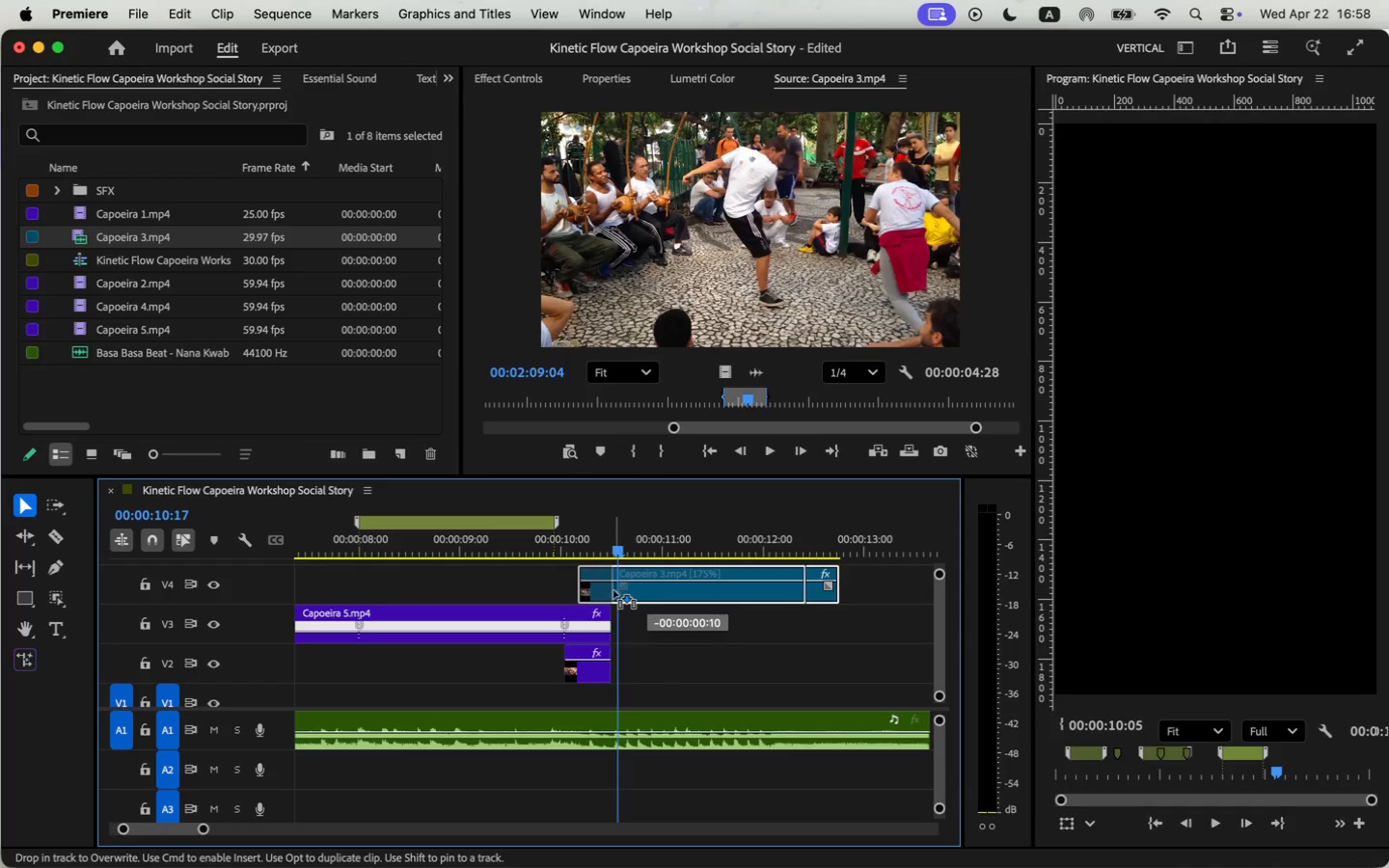 
left_click([640, 589])
 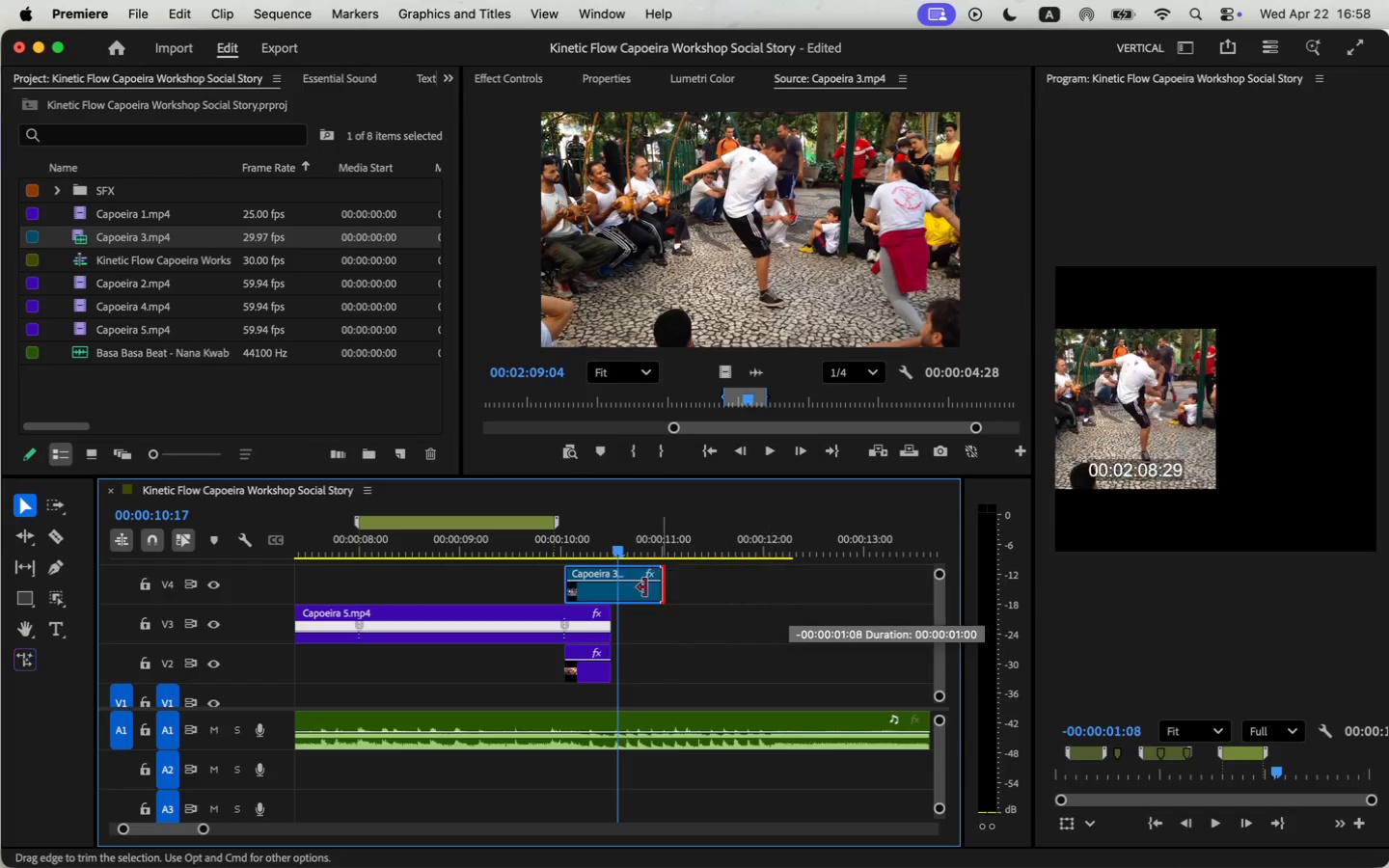 
left_click_drag(start_coordinate=[788, 588], to_coordinate=[609, 587])
 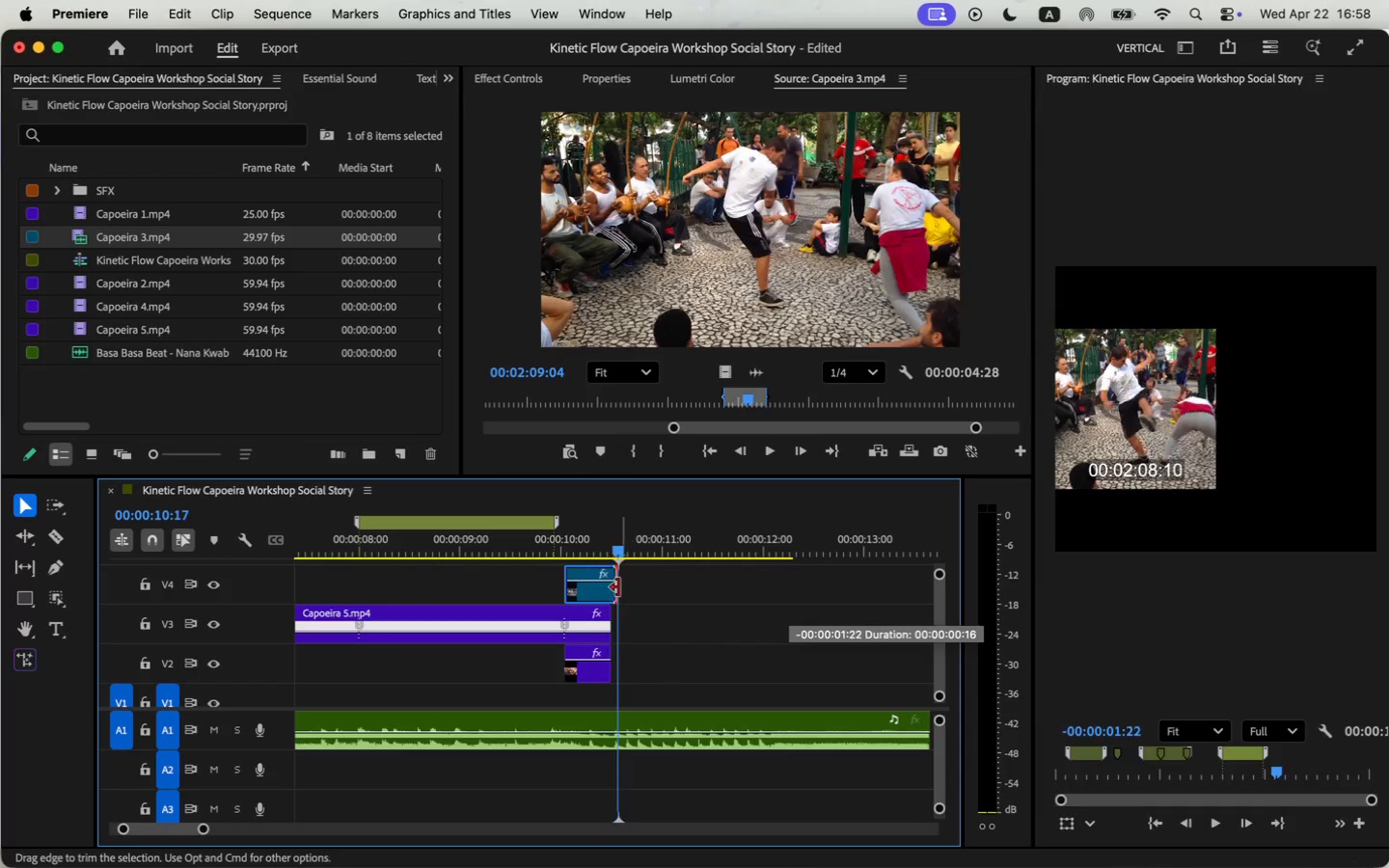 
left_click_drag(start_coordinate=[595, 673], to_coordinate=[649, 634])
 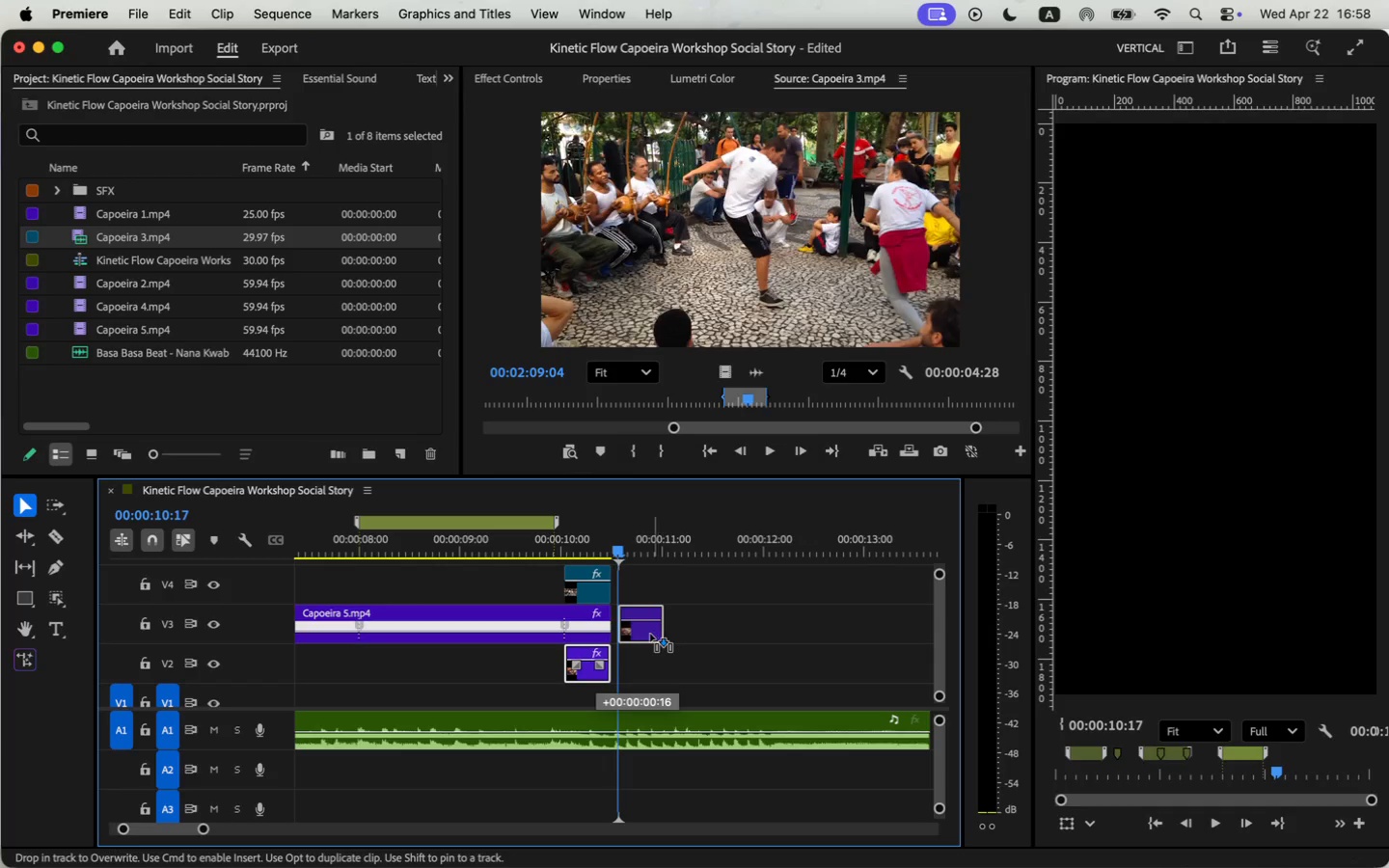 
left_click([552, 556])
 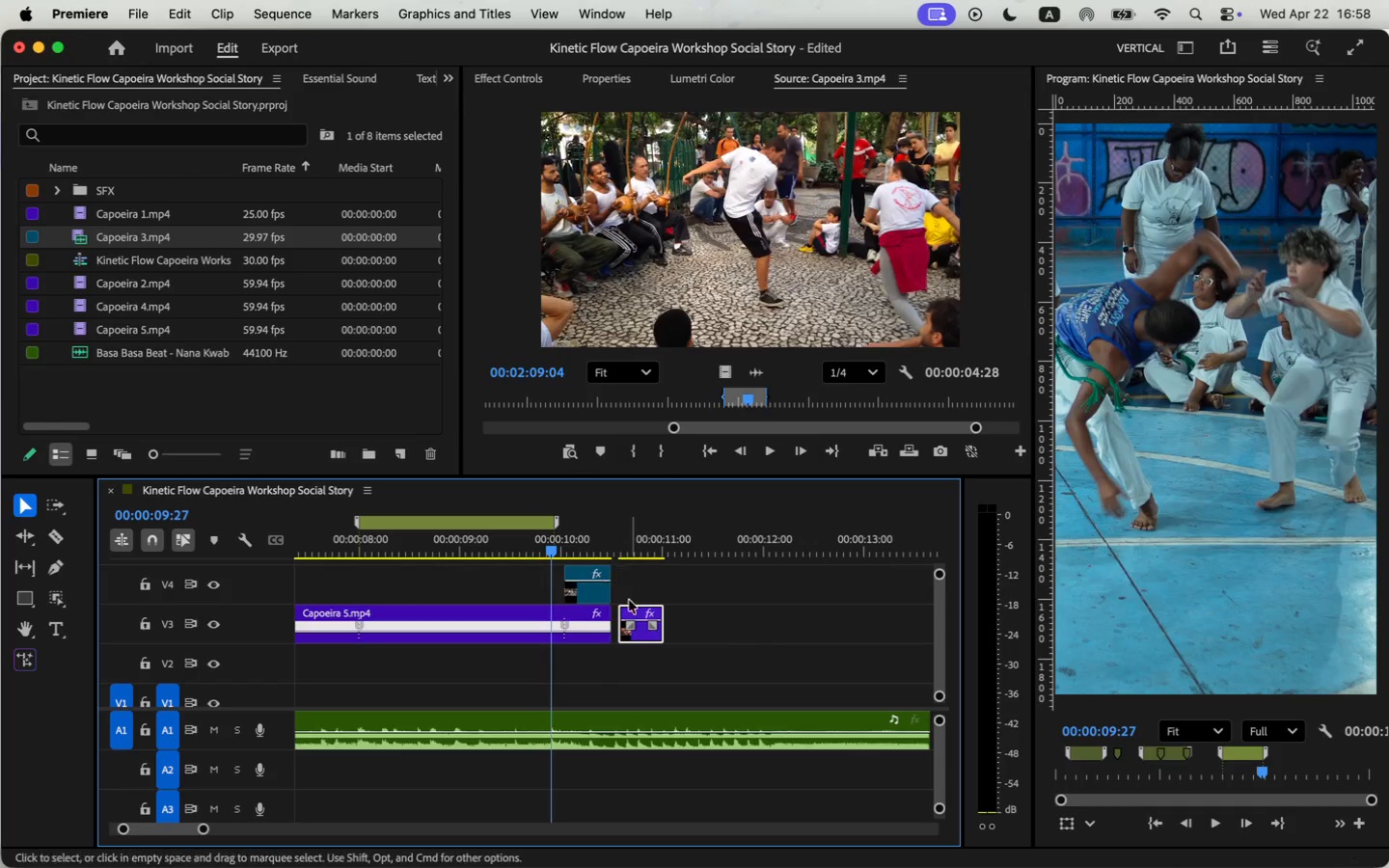 
left_click_drag(start_coordinate=[635, 633], to_coordinate=[629, 633])
 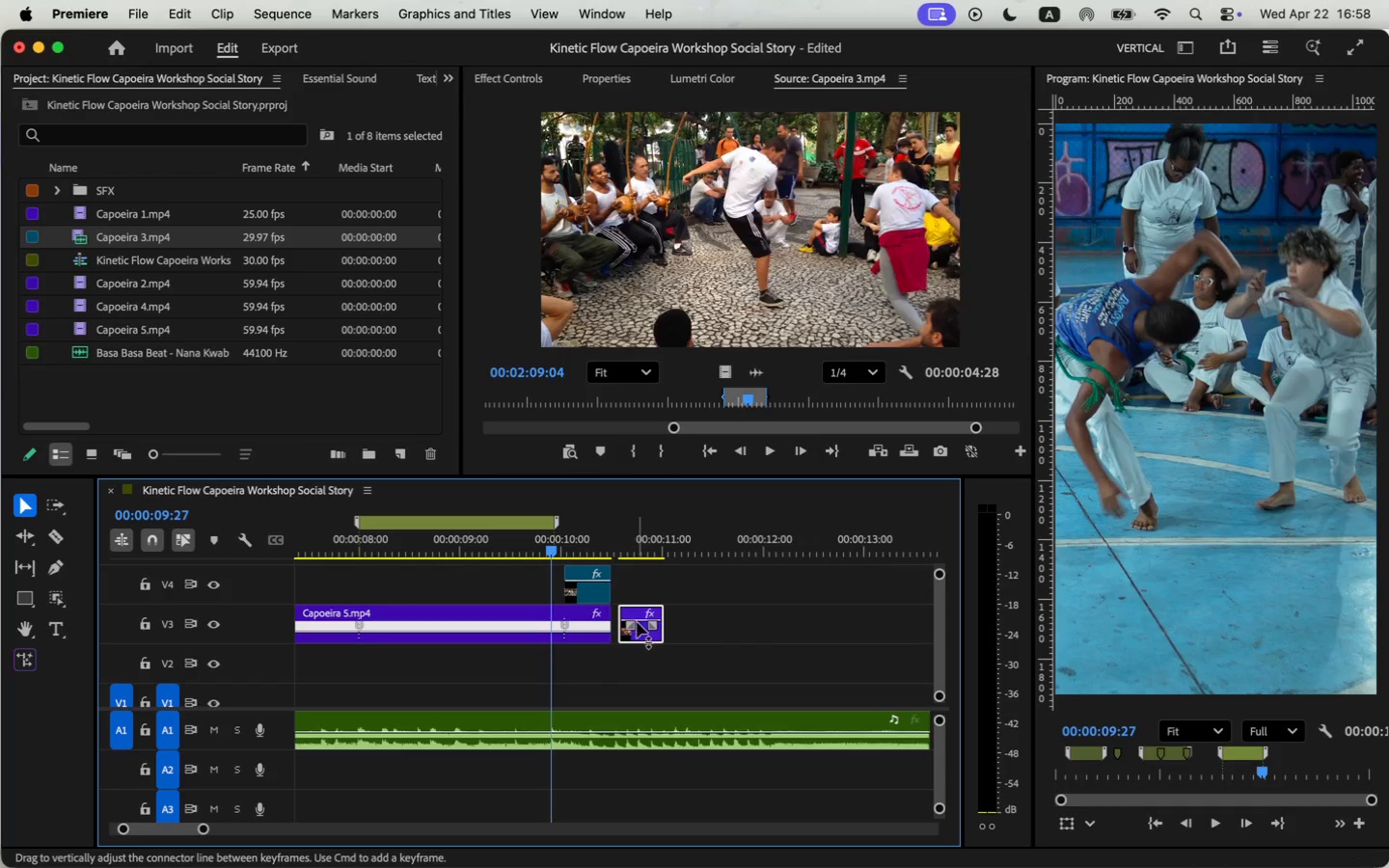 
left_click_drag(start_coordinate=[588, 584], to_coordinate=[593, 585])
 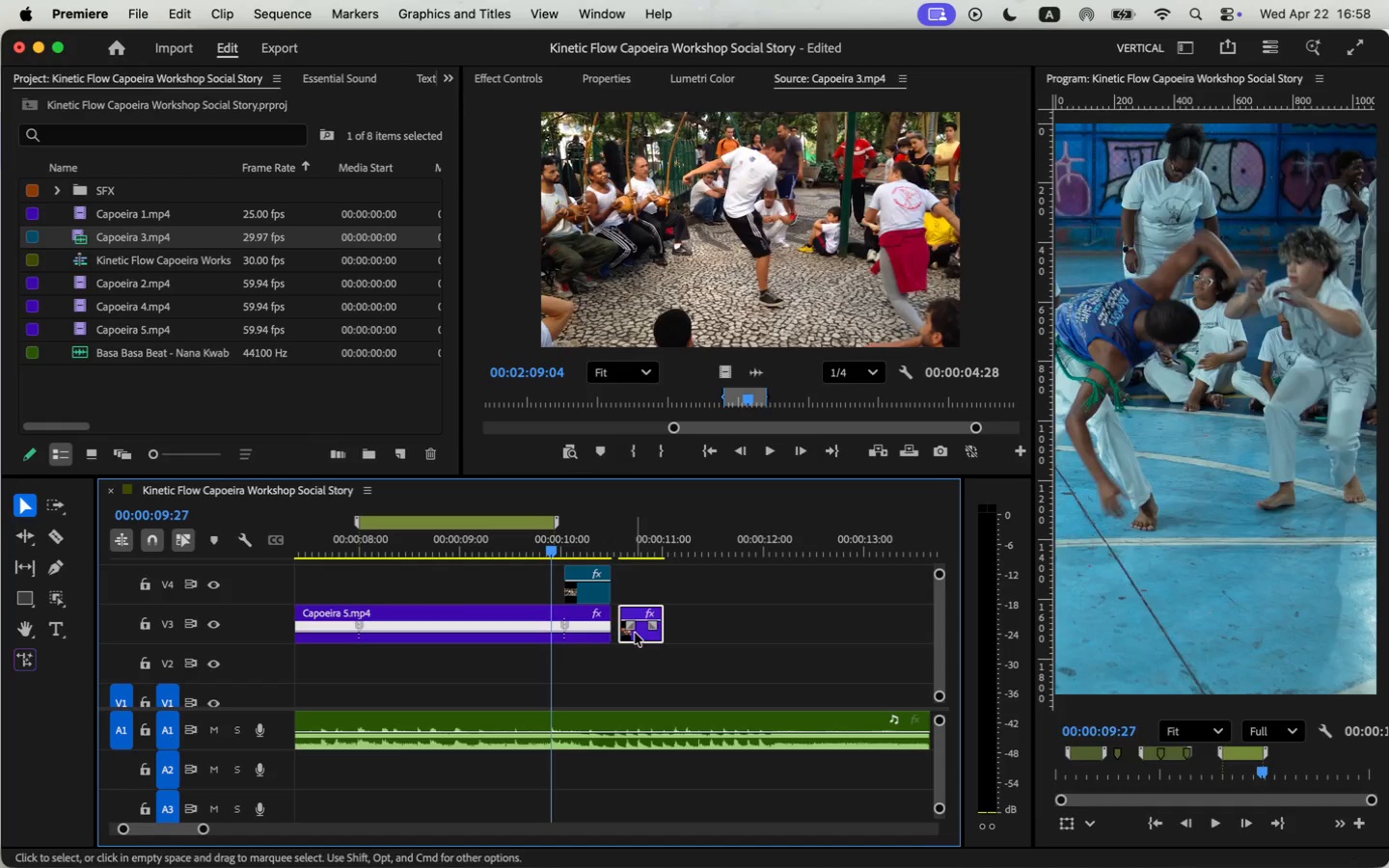 
key(Meta+Z)
 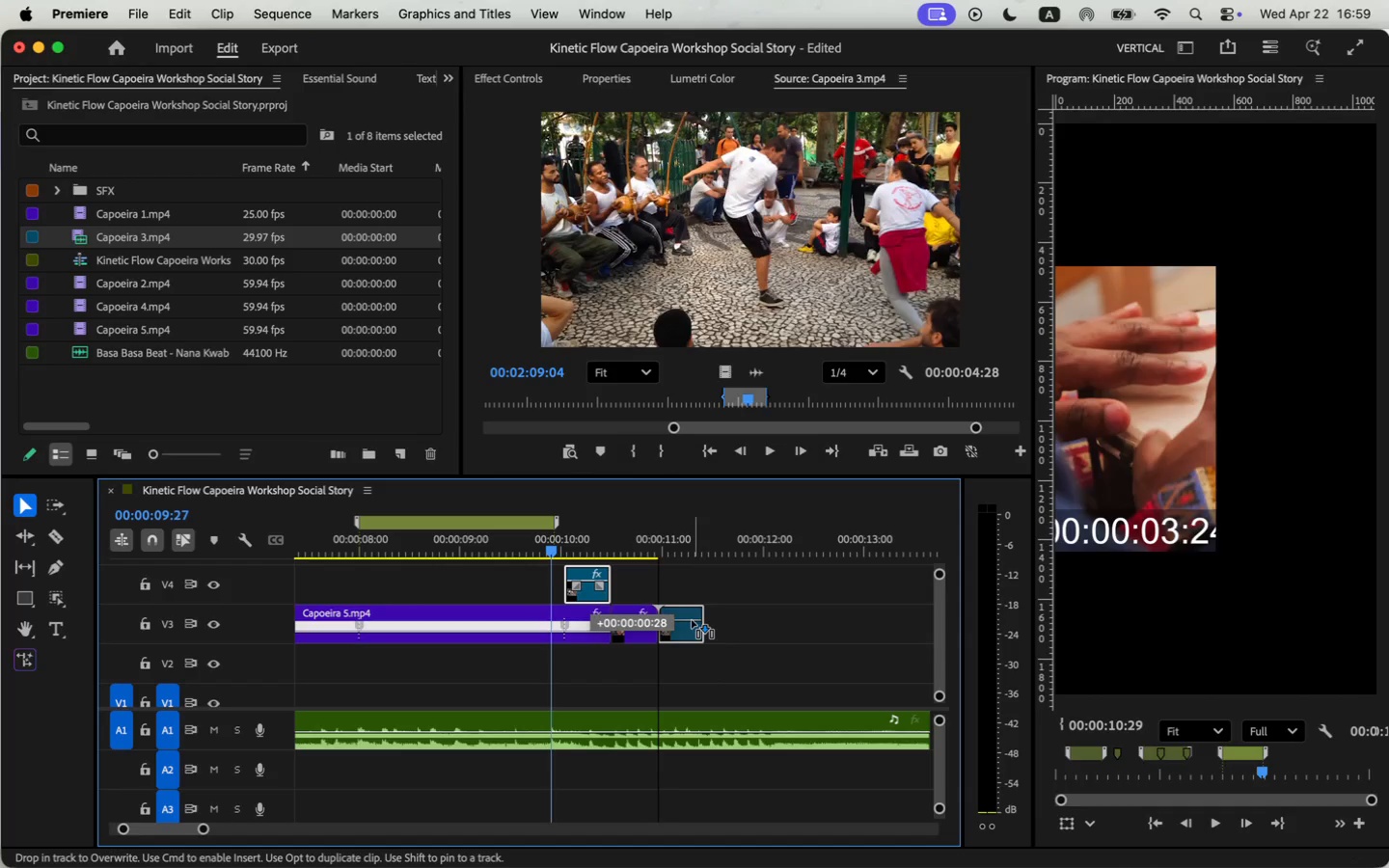 
left_click_drag(start_coordinate=[589, 592], to_coordinate=[691, 621])
 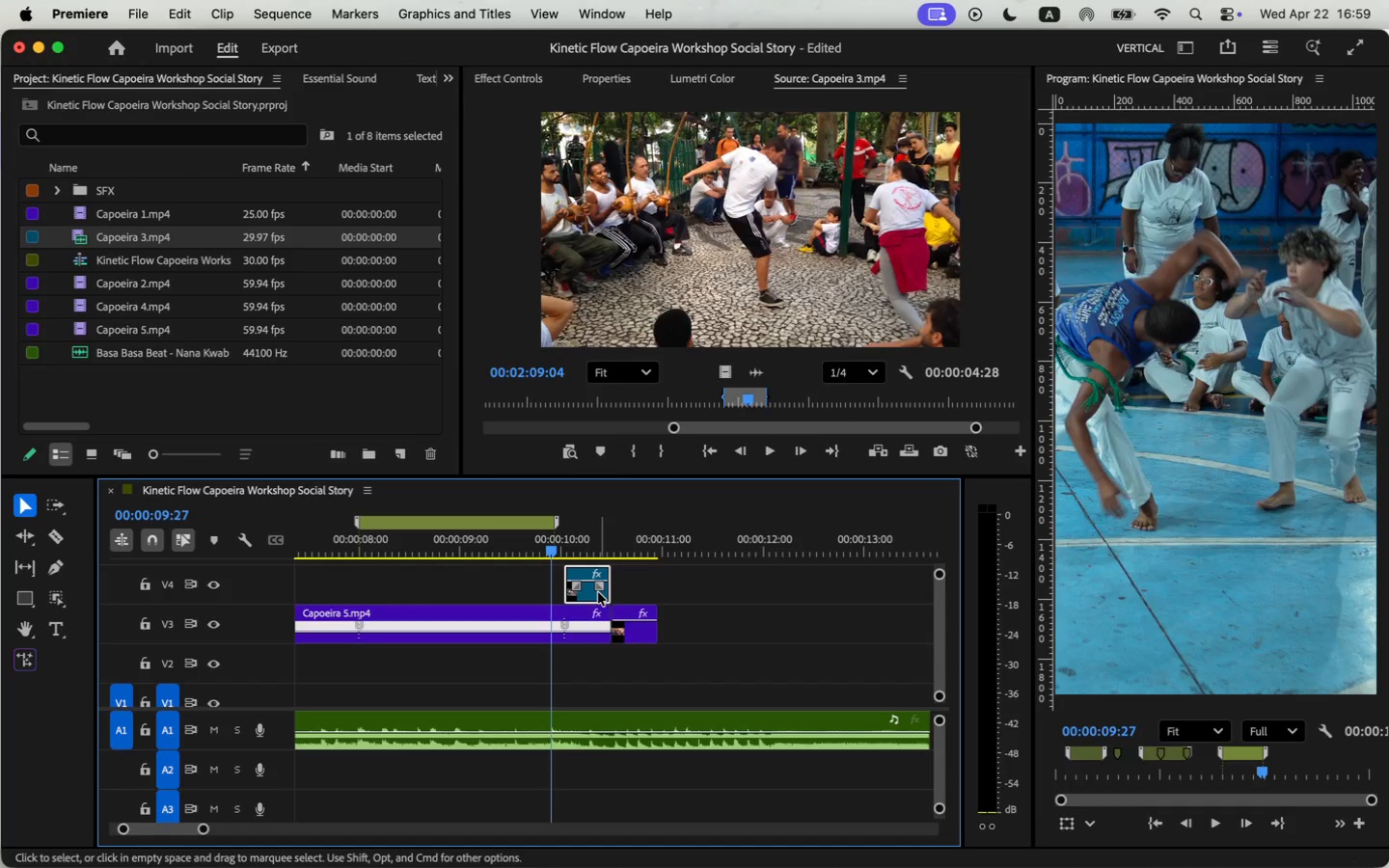 
left_click([547, 550])
 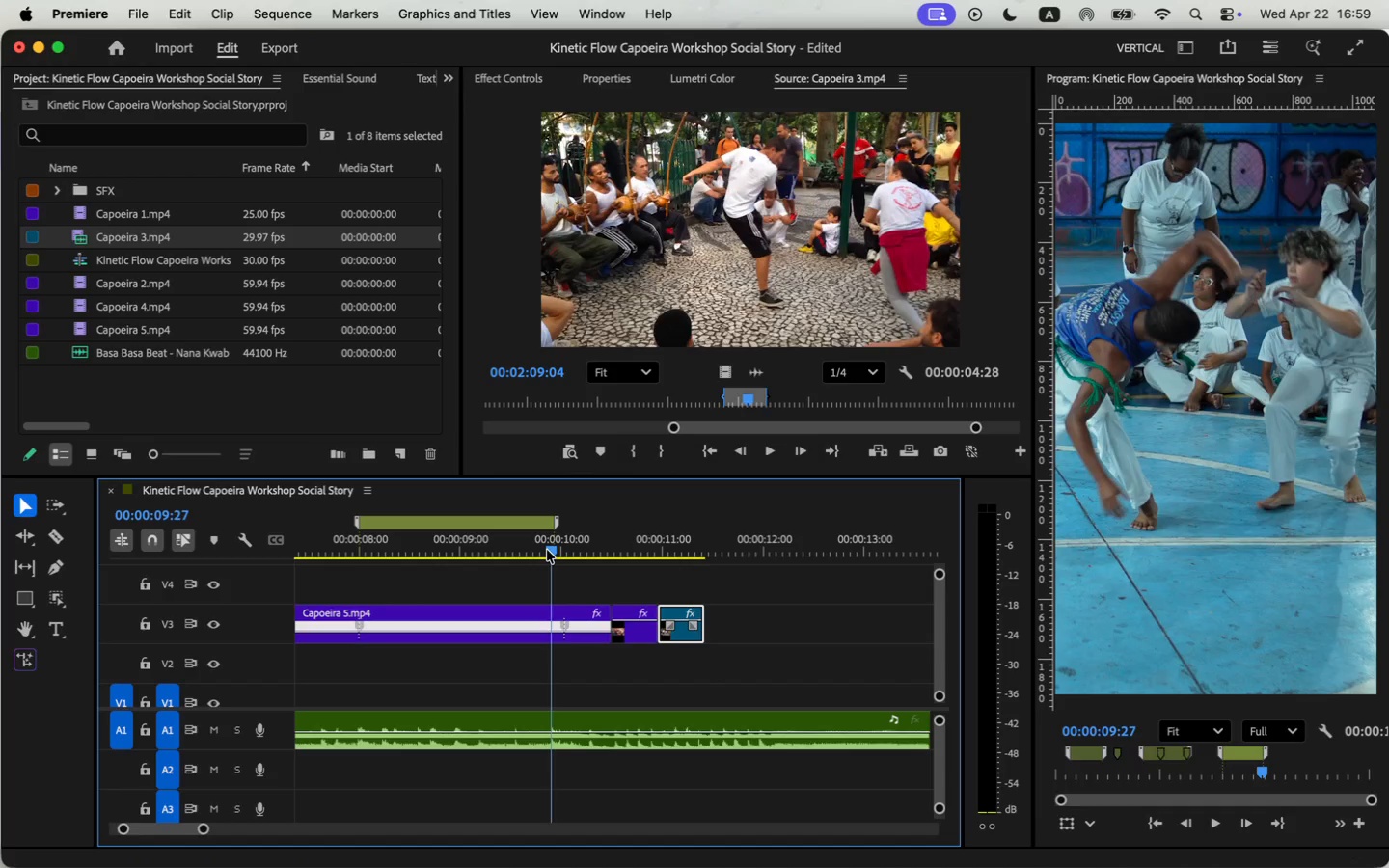 
key(Space)
 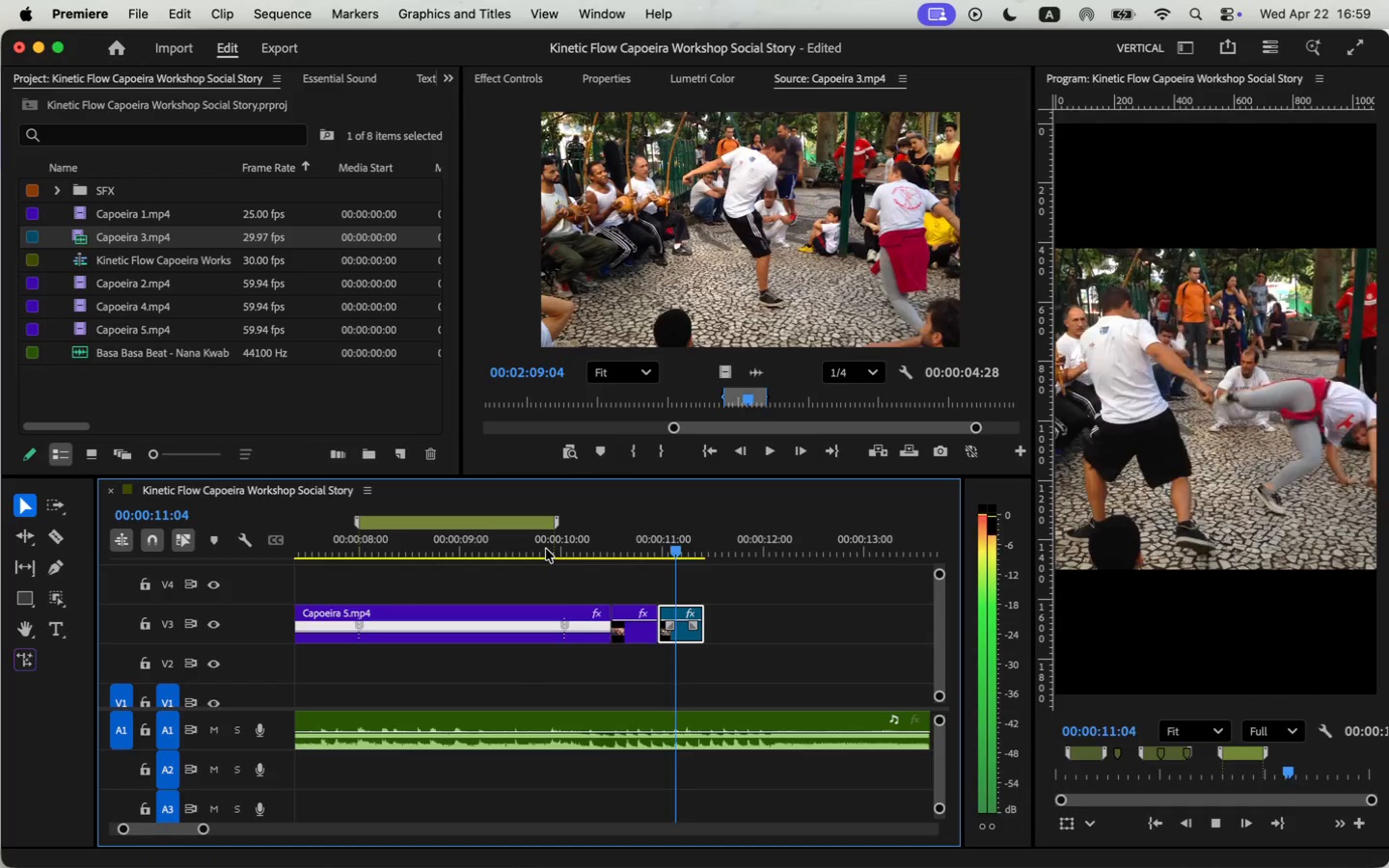 
key(Space)
 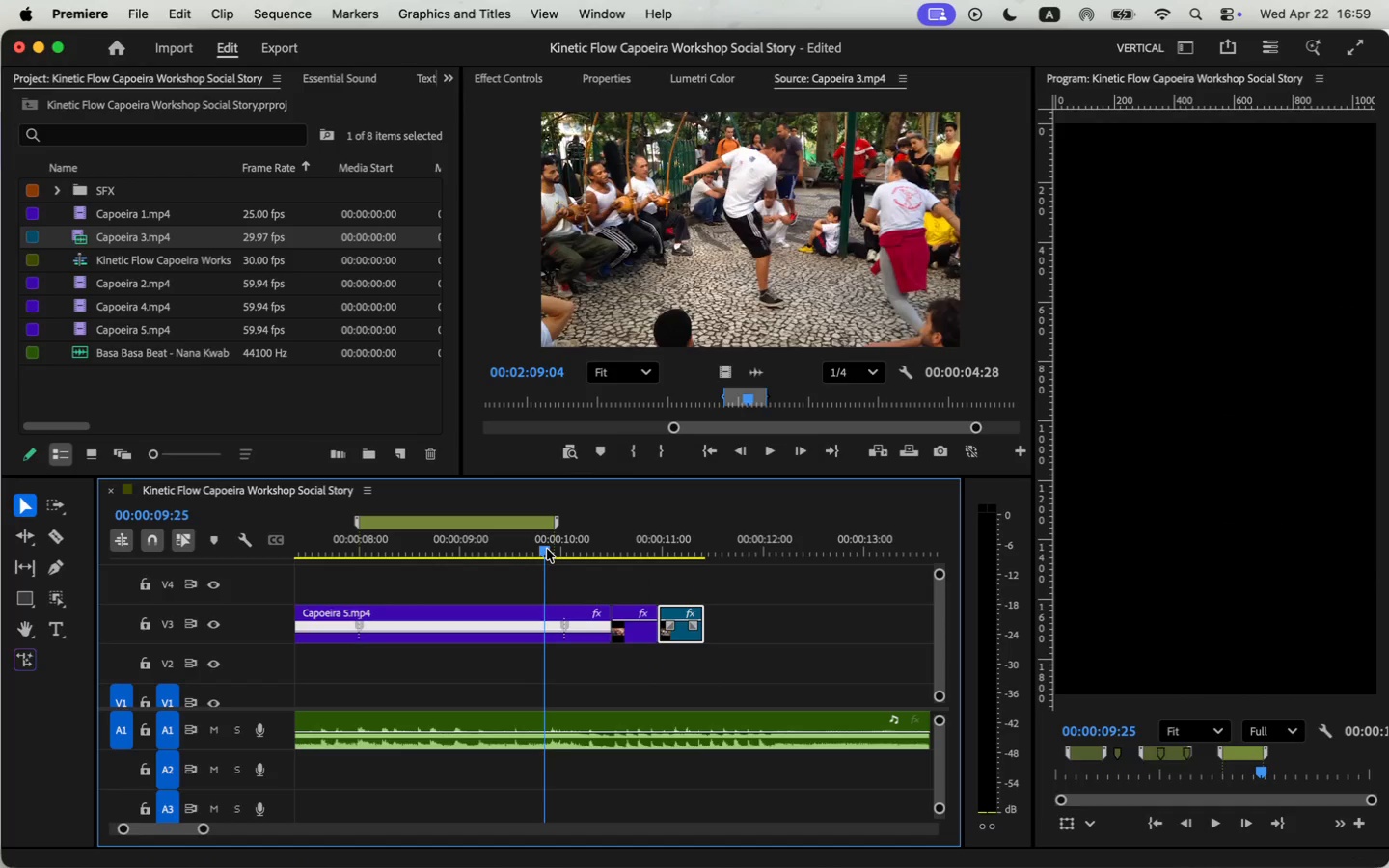 
key(Space)
 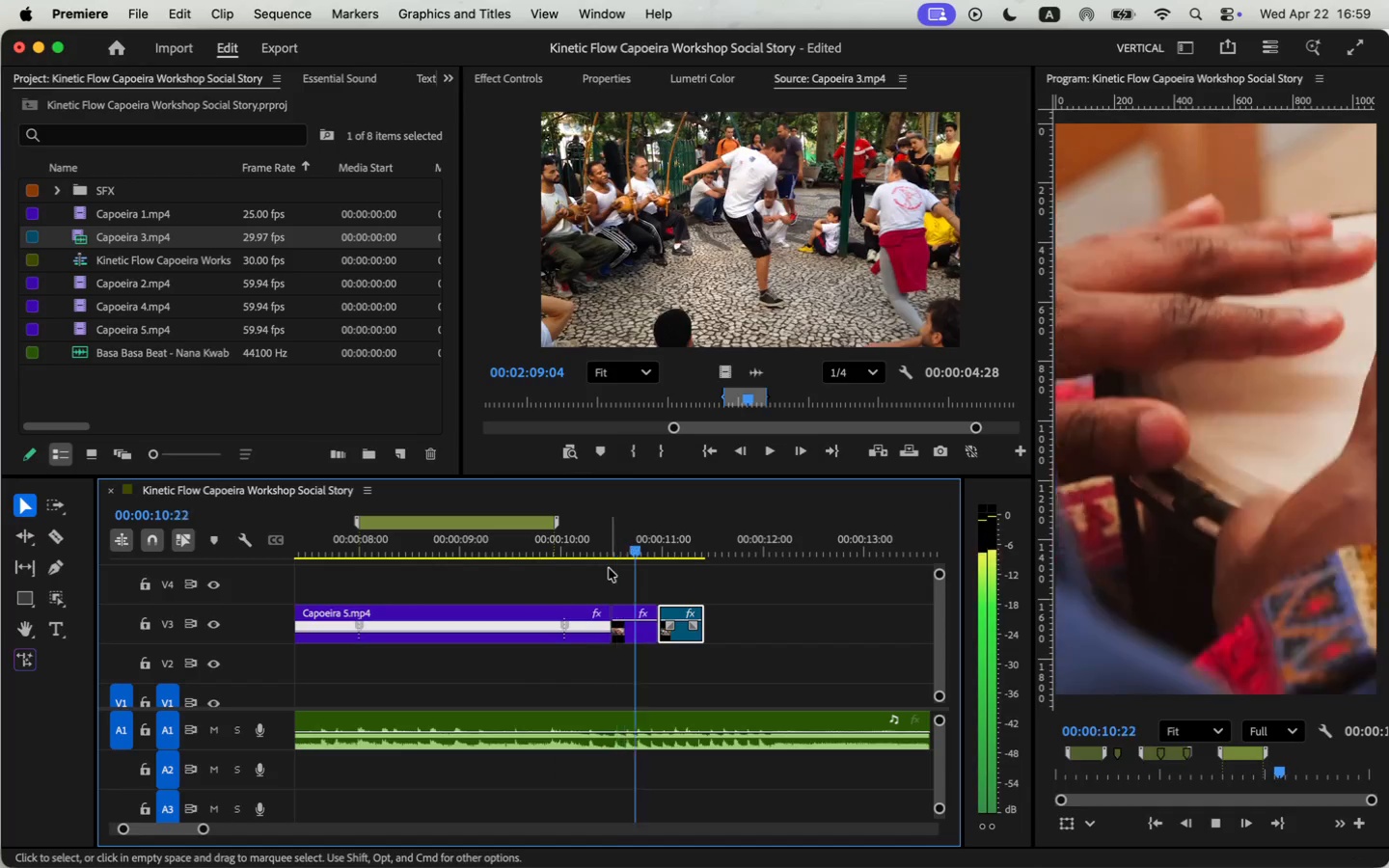 
key(Space)
 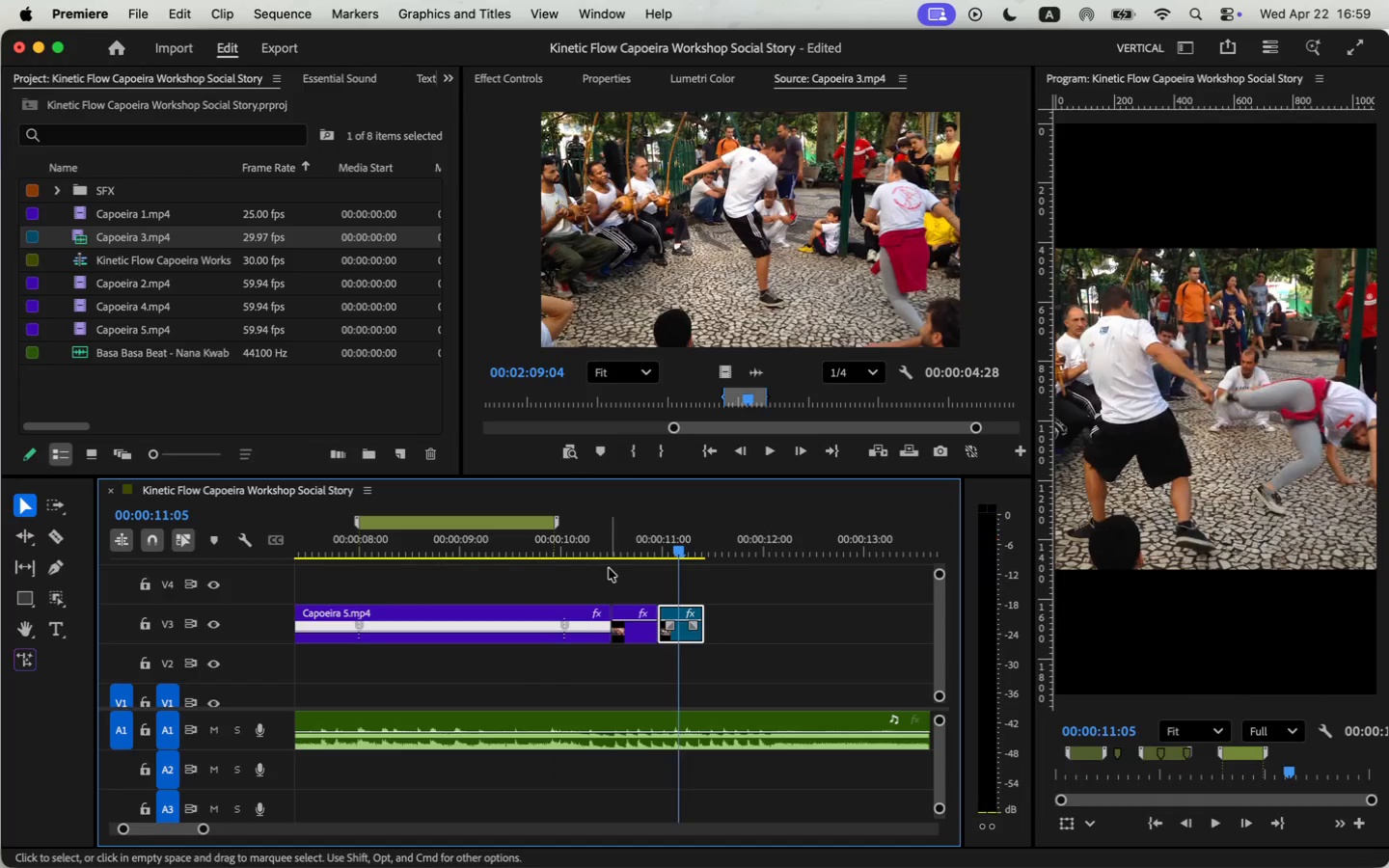 
left_click([679, 636])
 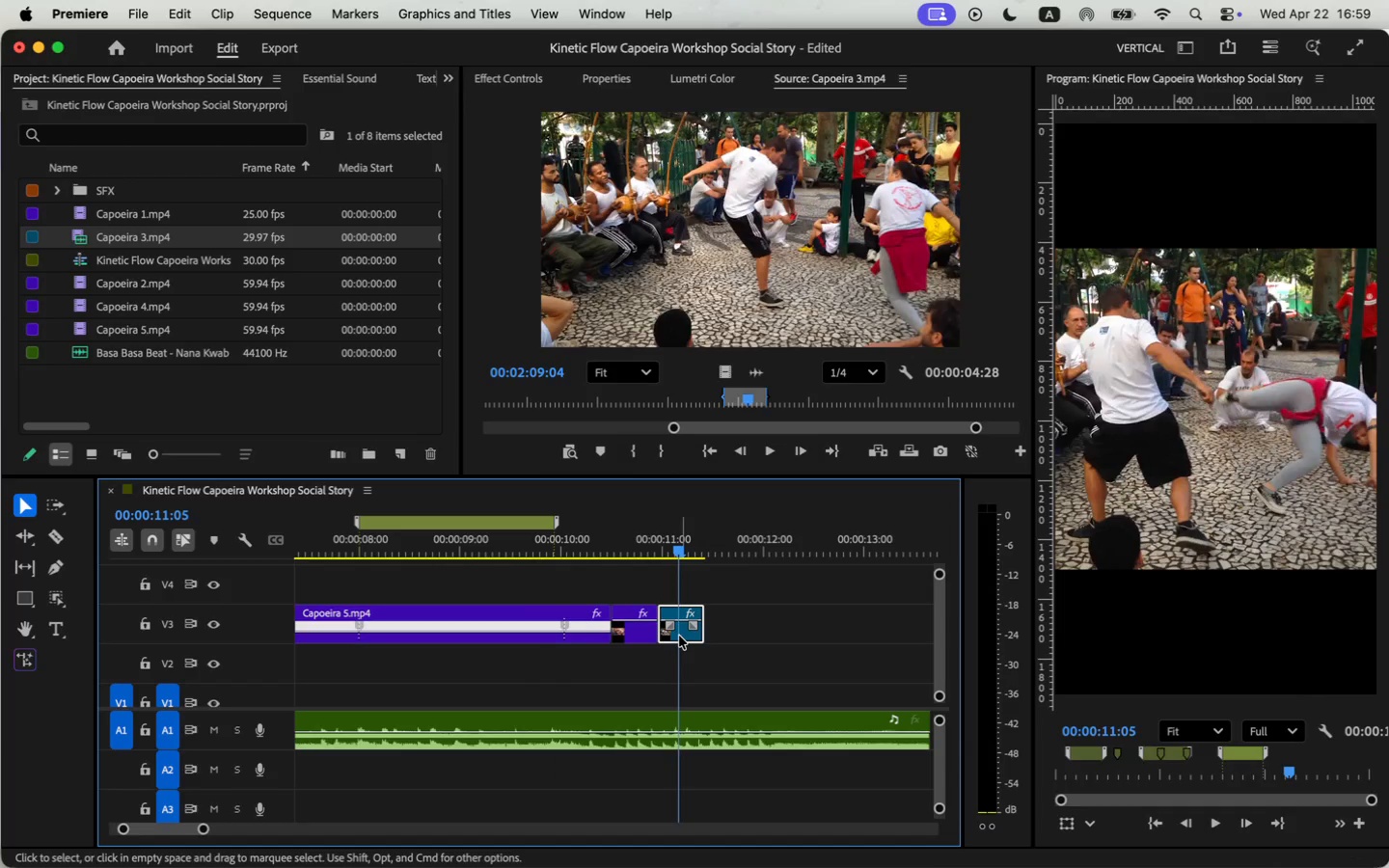 
key(Meta+R)
 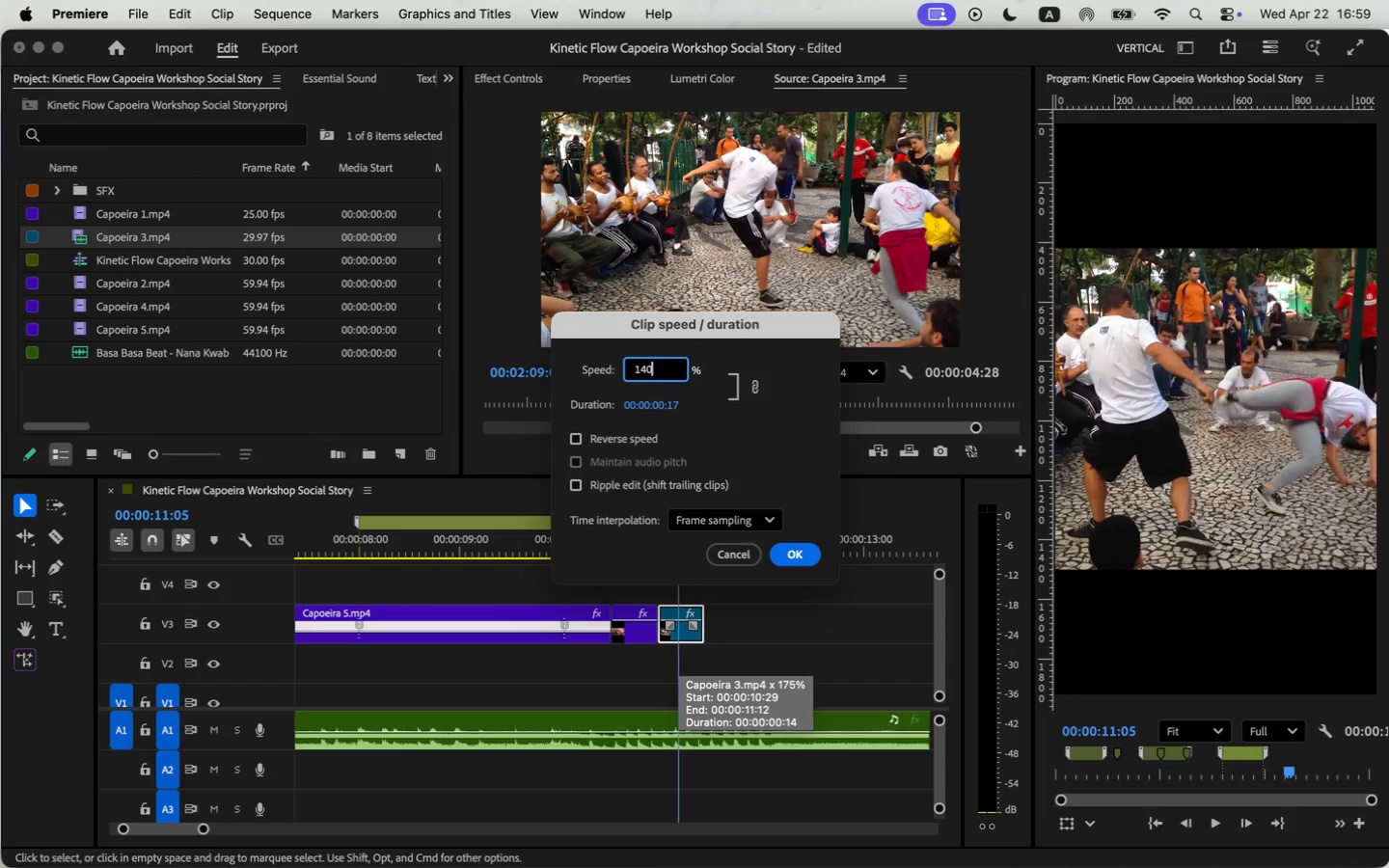 
type(140)
 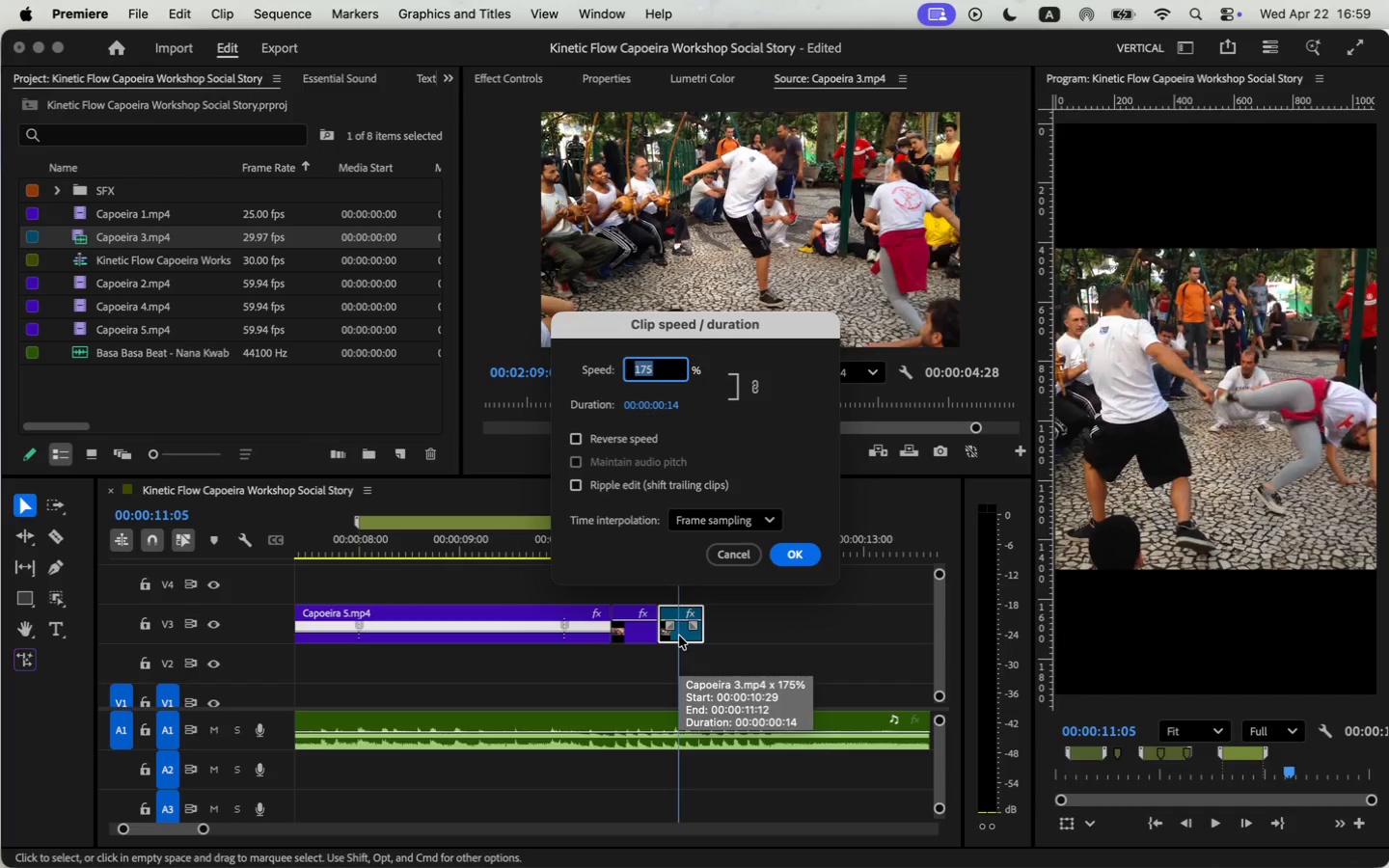 
key(Enter)
 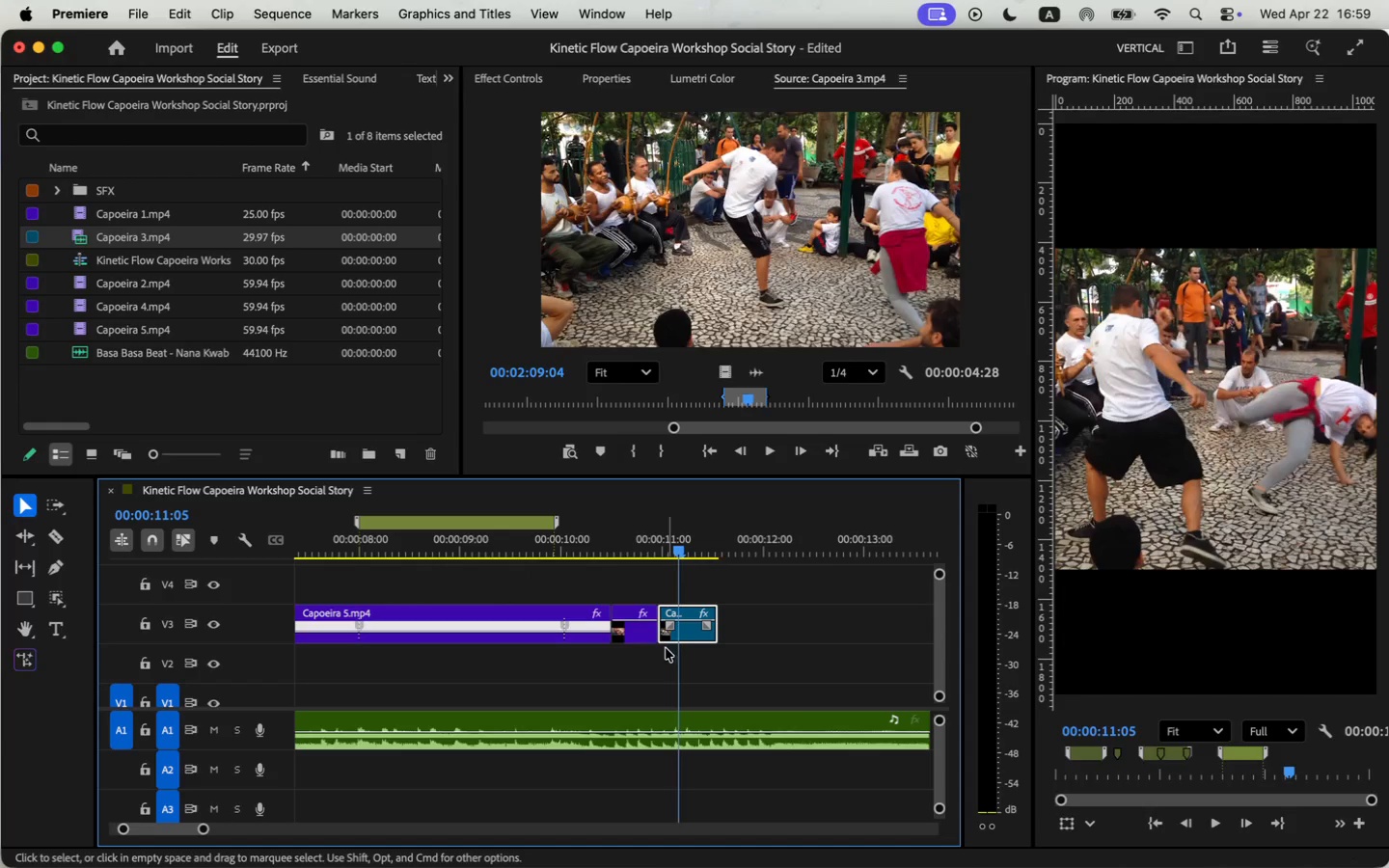 
left_click([571, 536])
 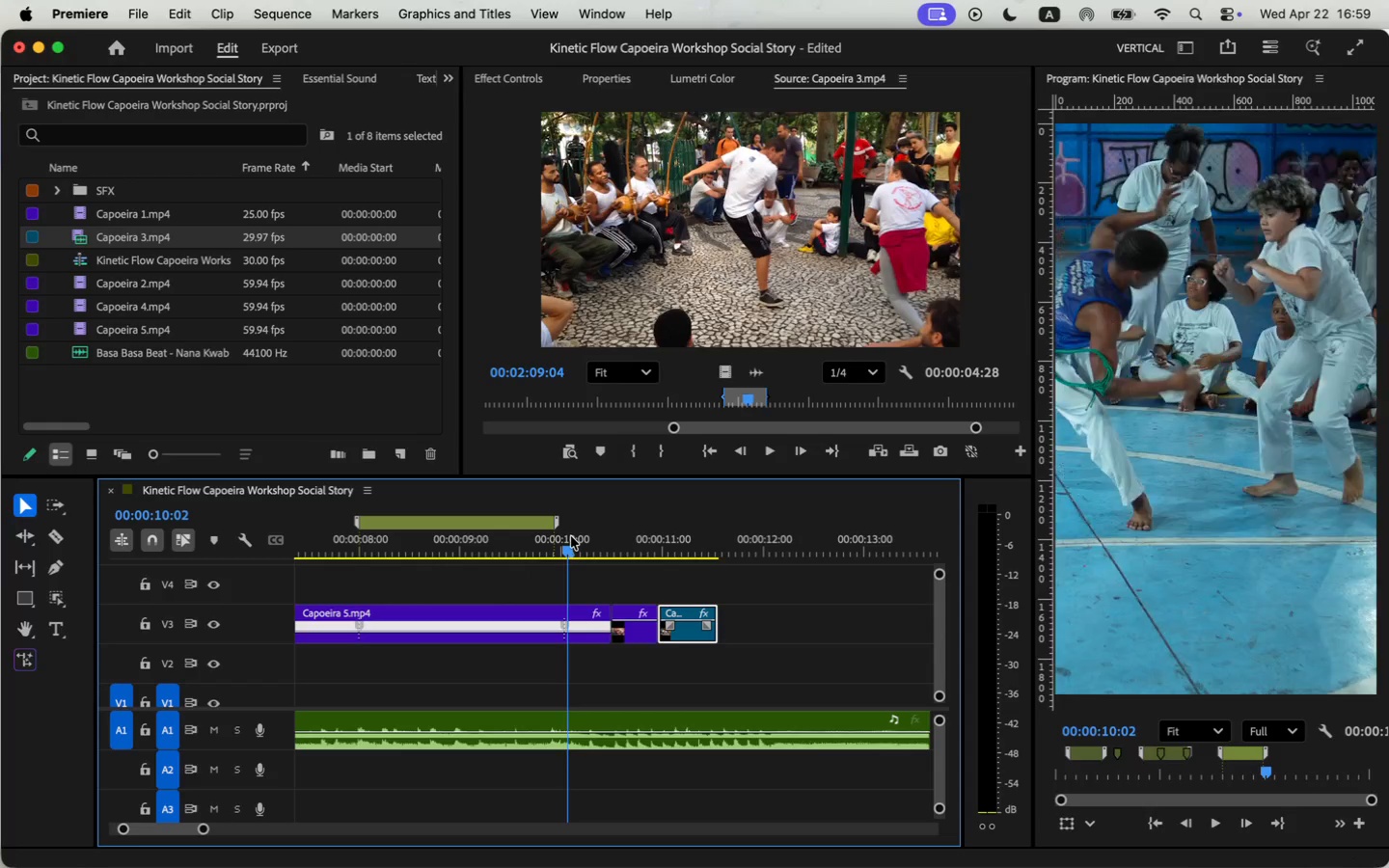 
key(Space)
 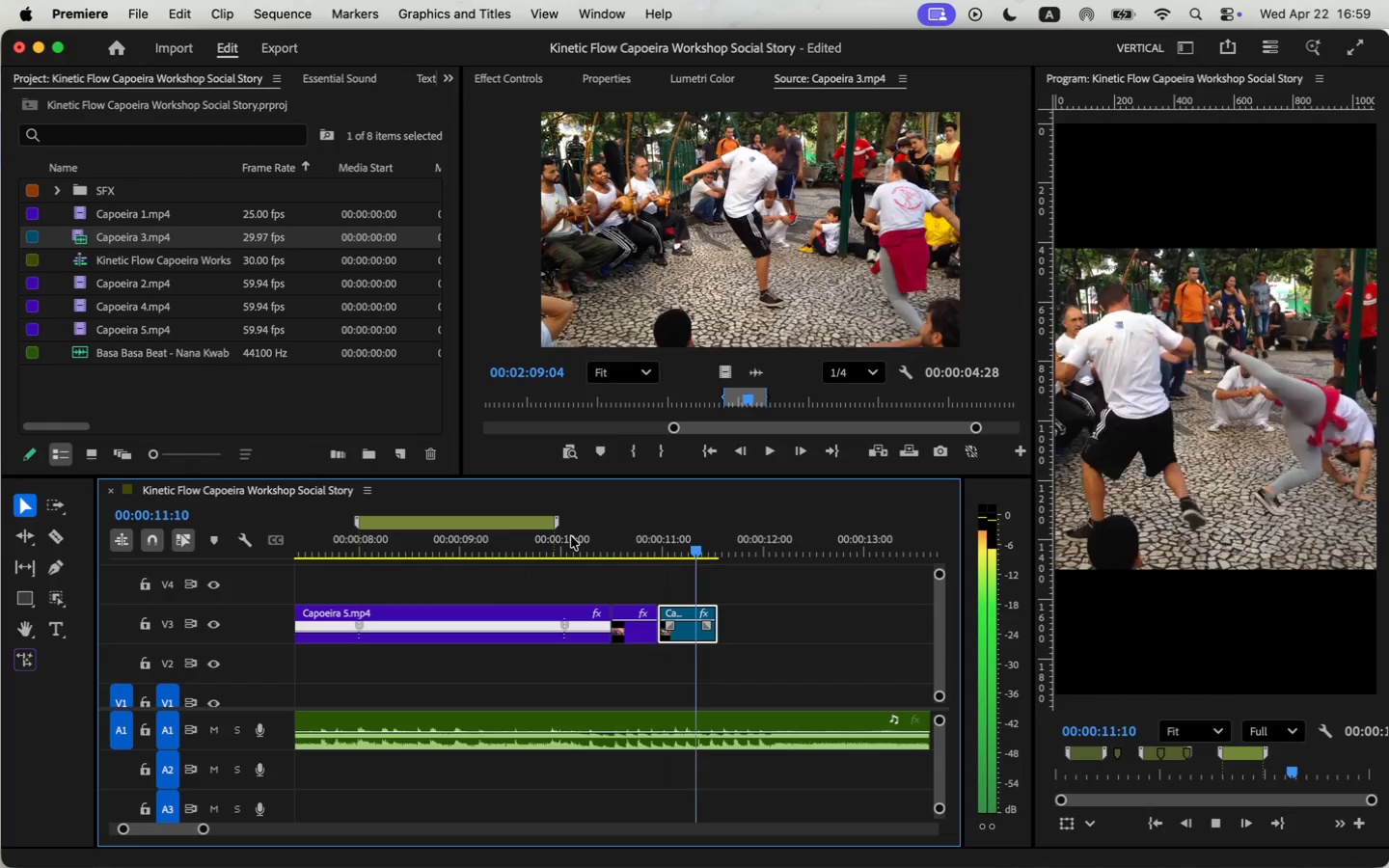 
key(Space)
 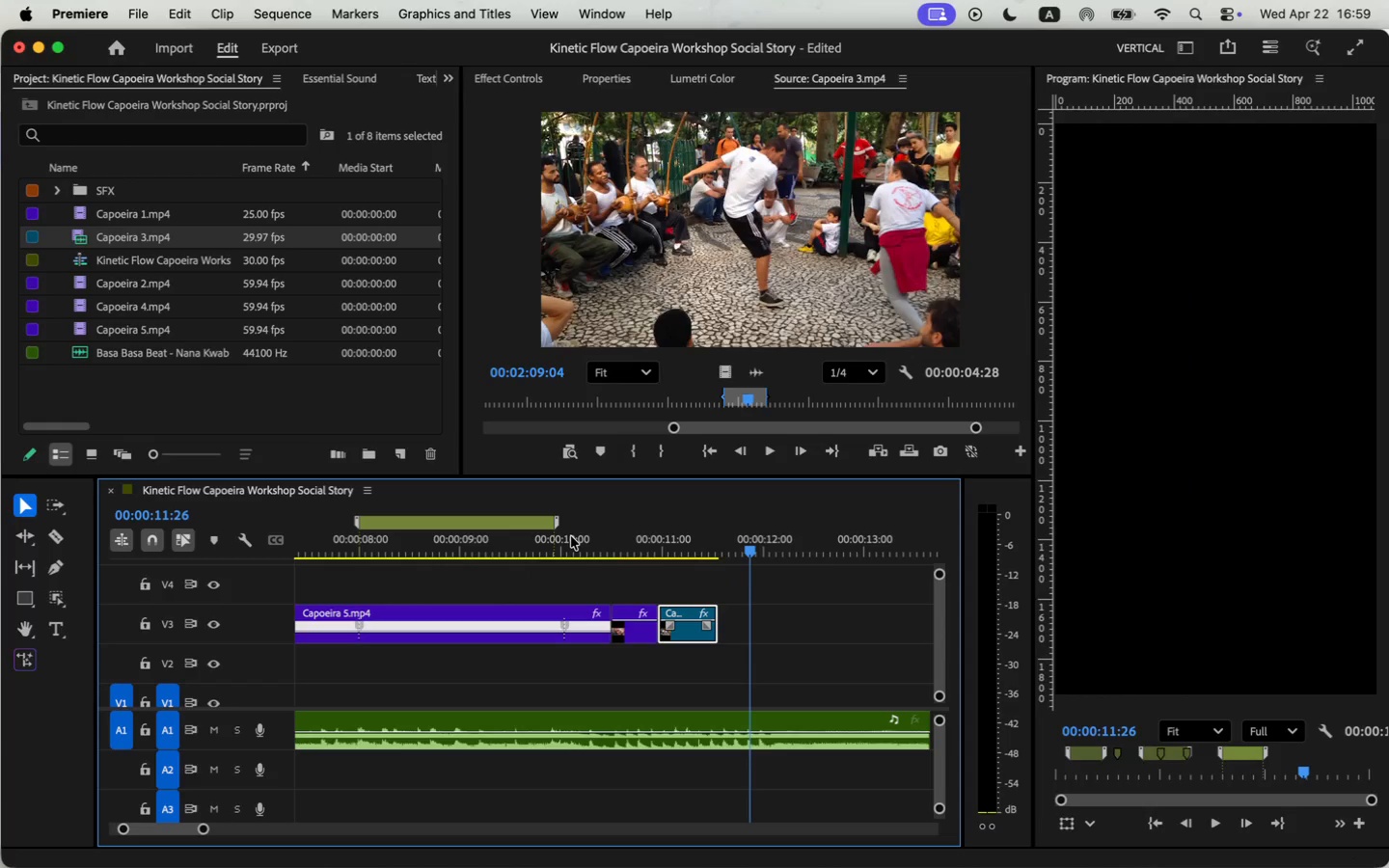 
left_click_drag(start_coordinate=[812, 404], to_coordinate=[855, 393])
 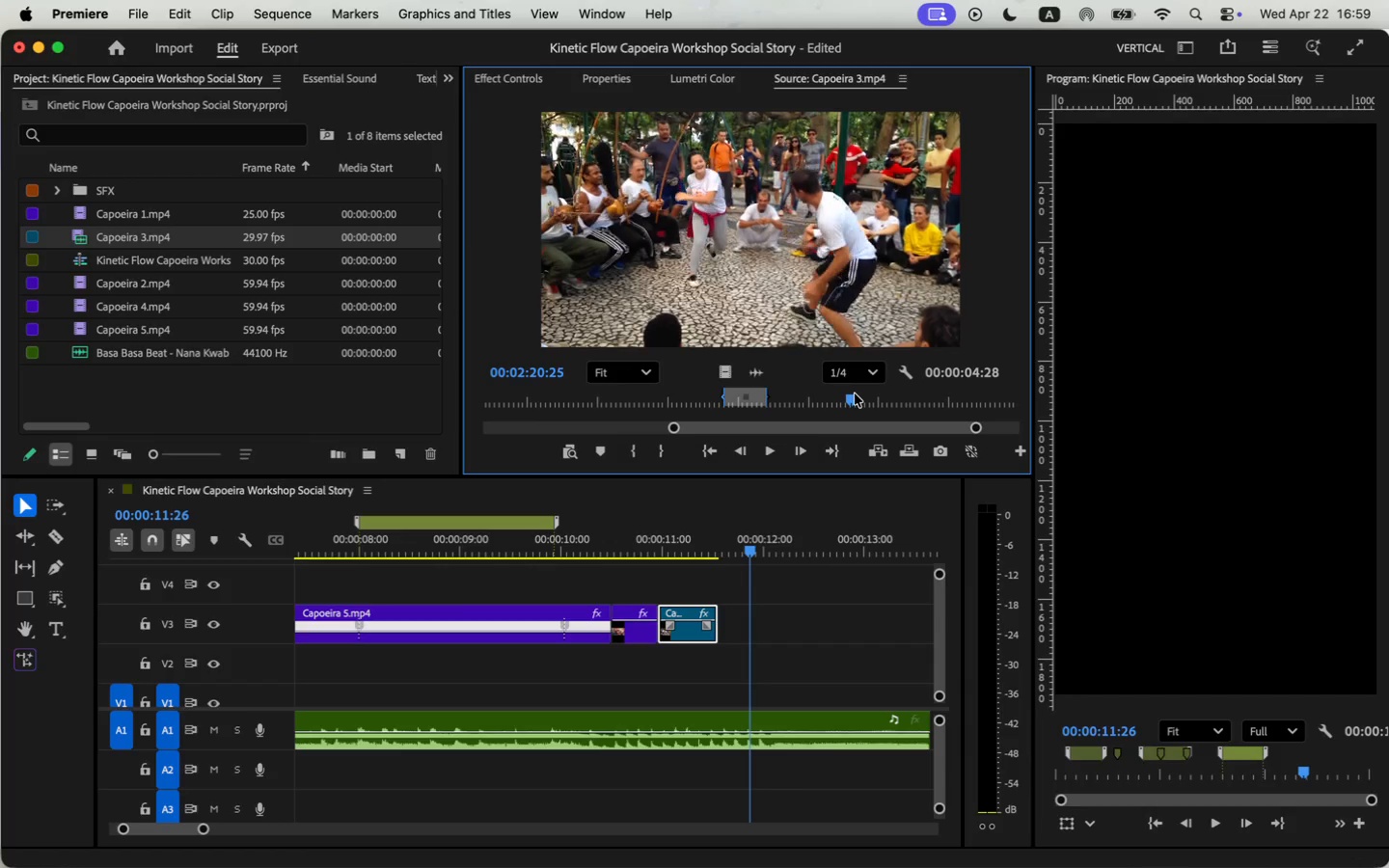 
key(I)
 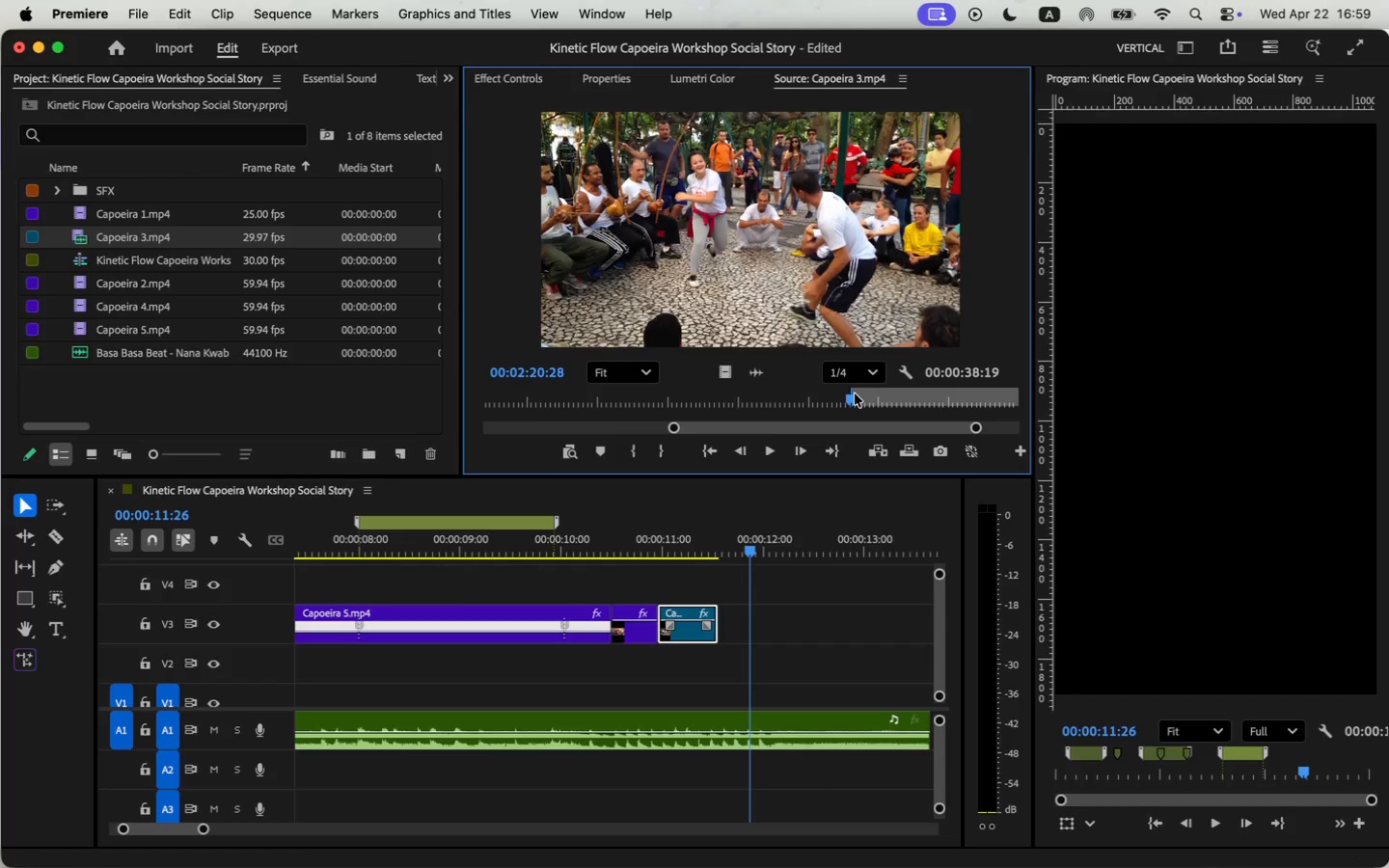 
key(Space)
 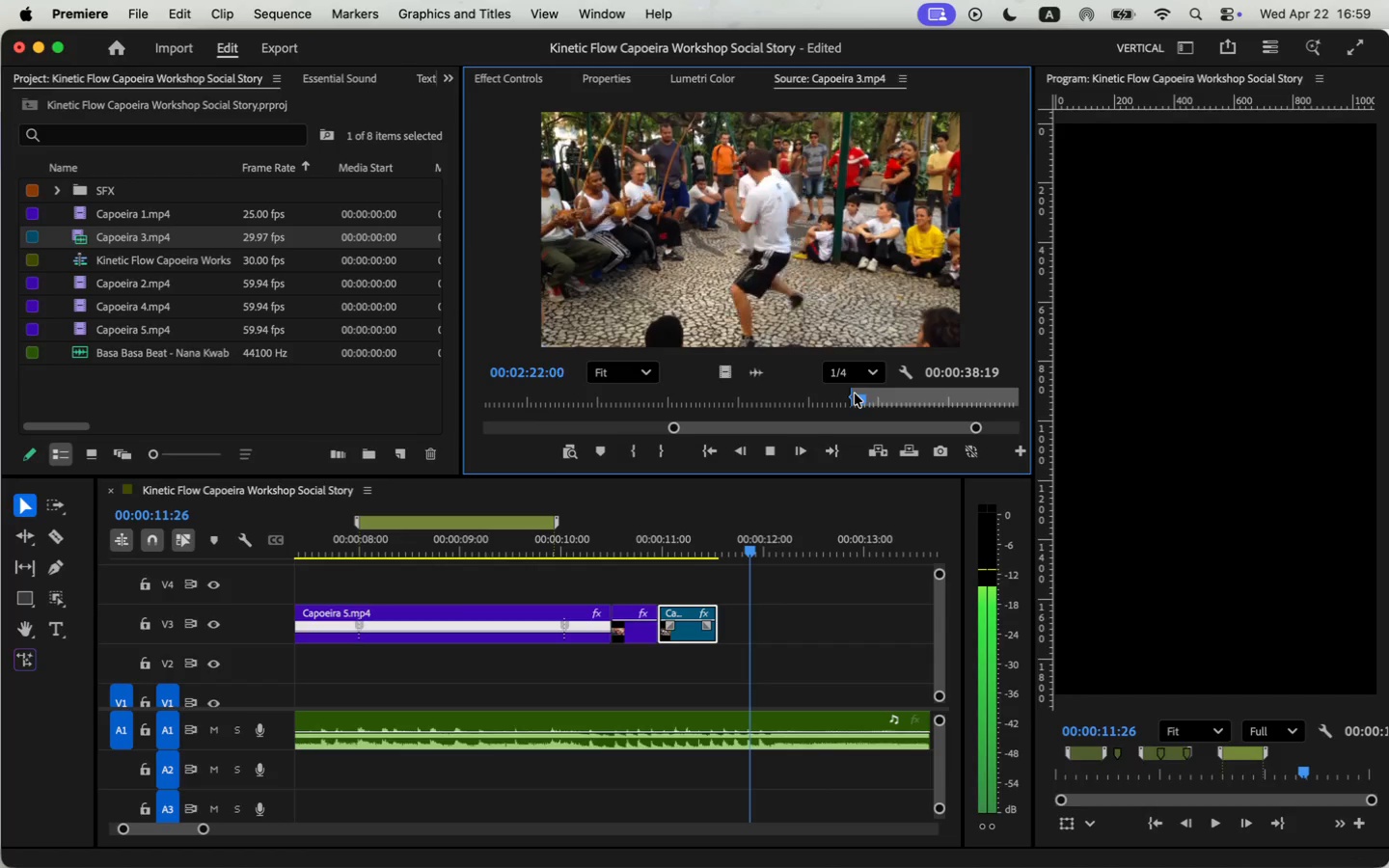 
key(Space)
 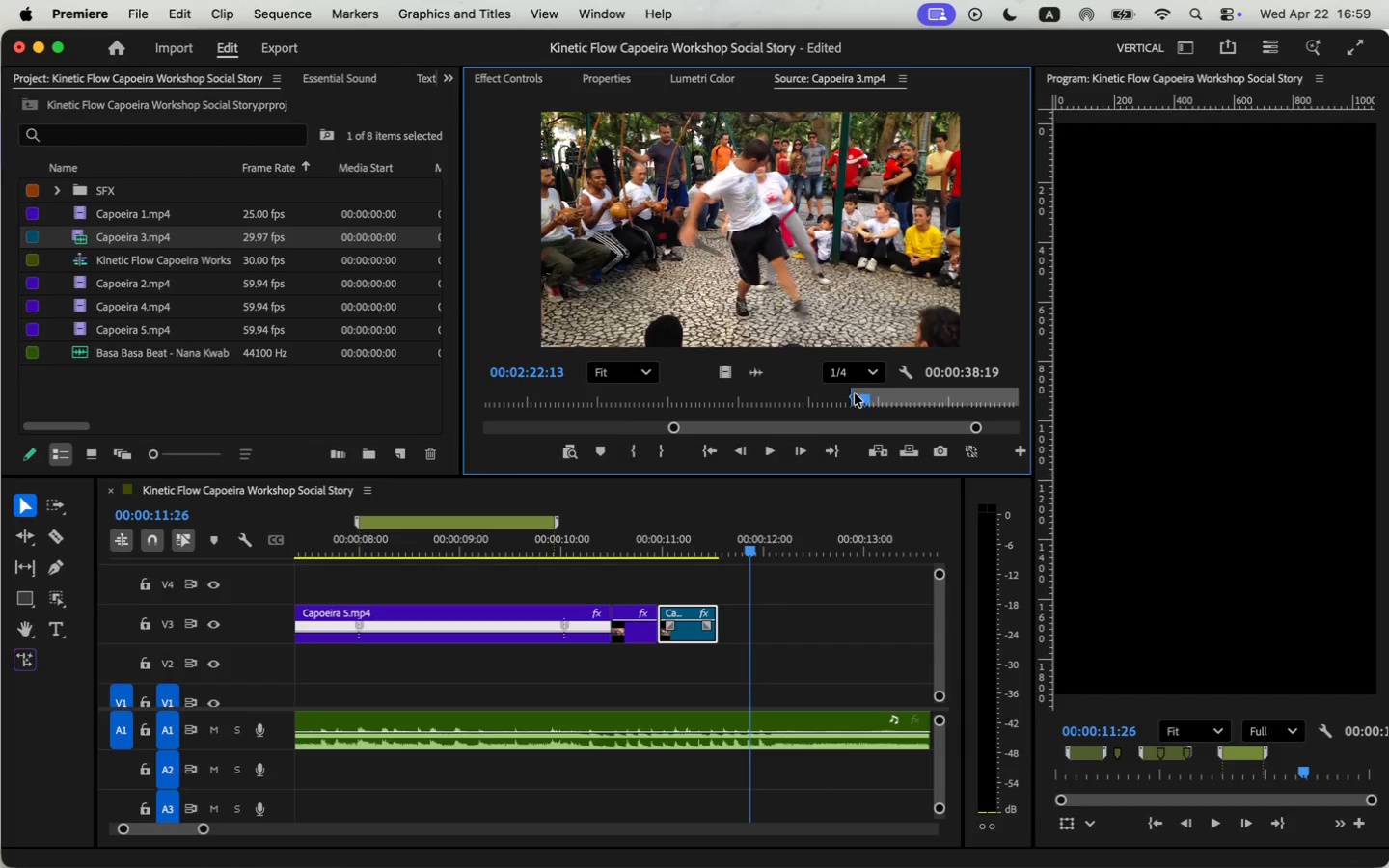 
key(Space)
 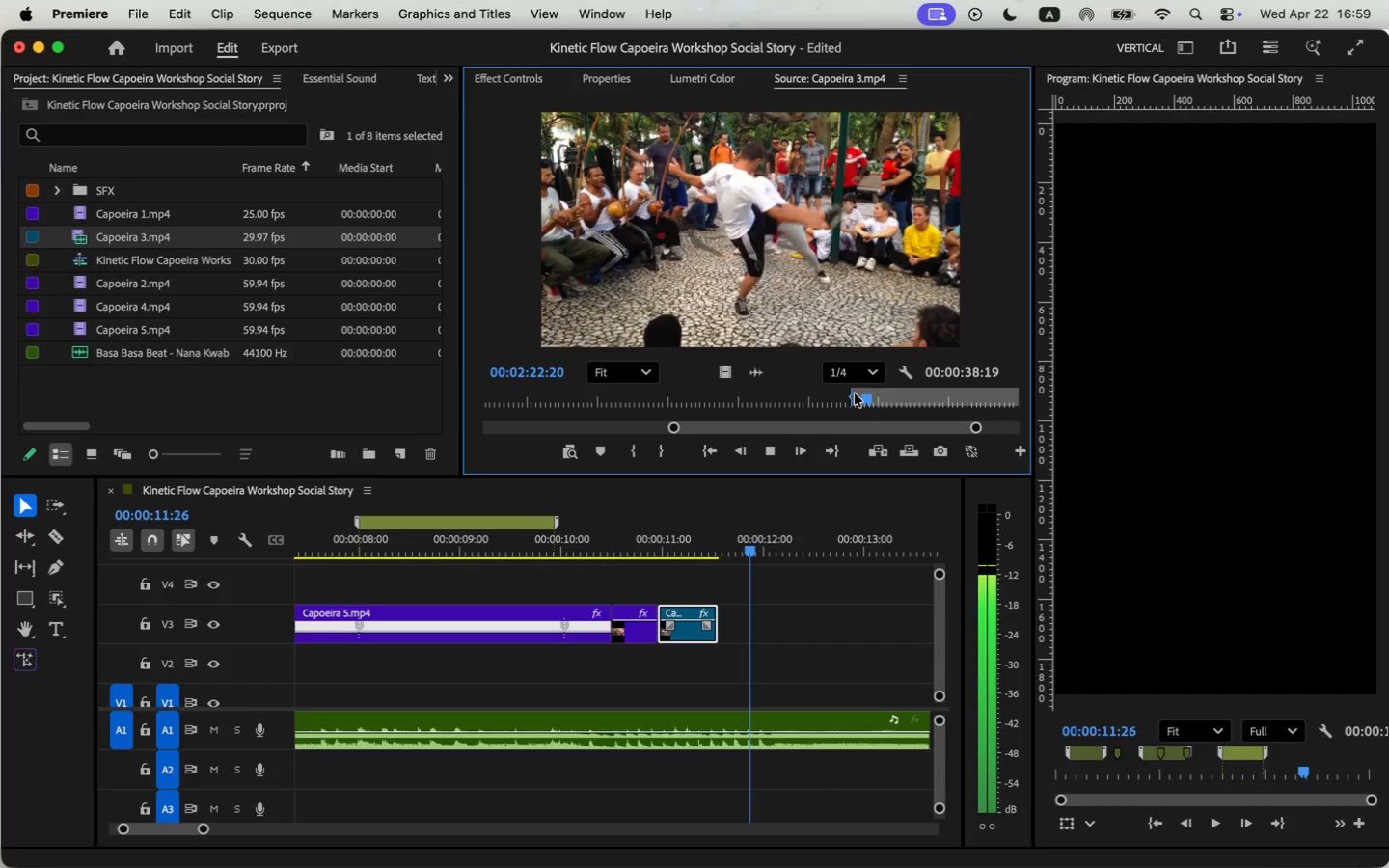 
key(Space)
 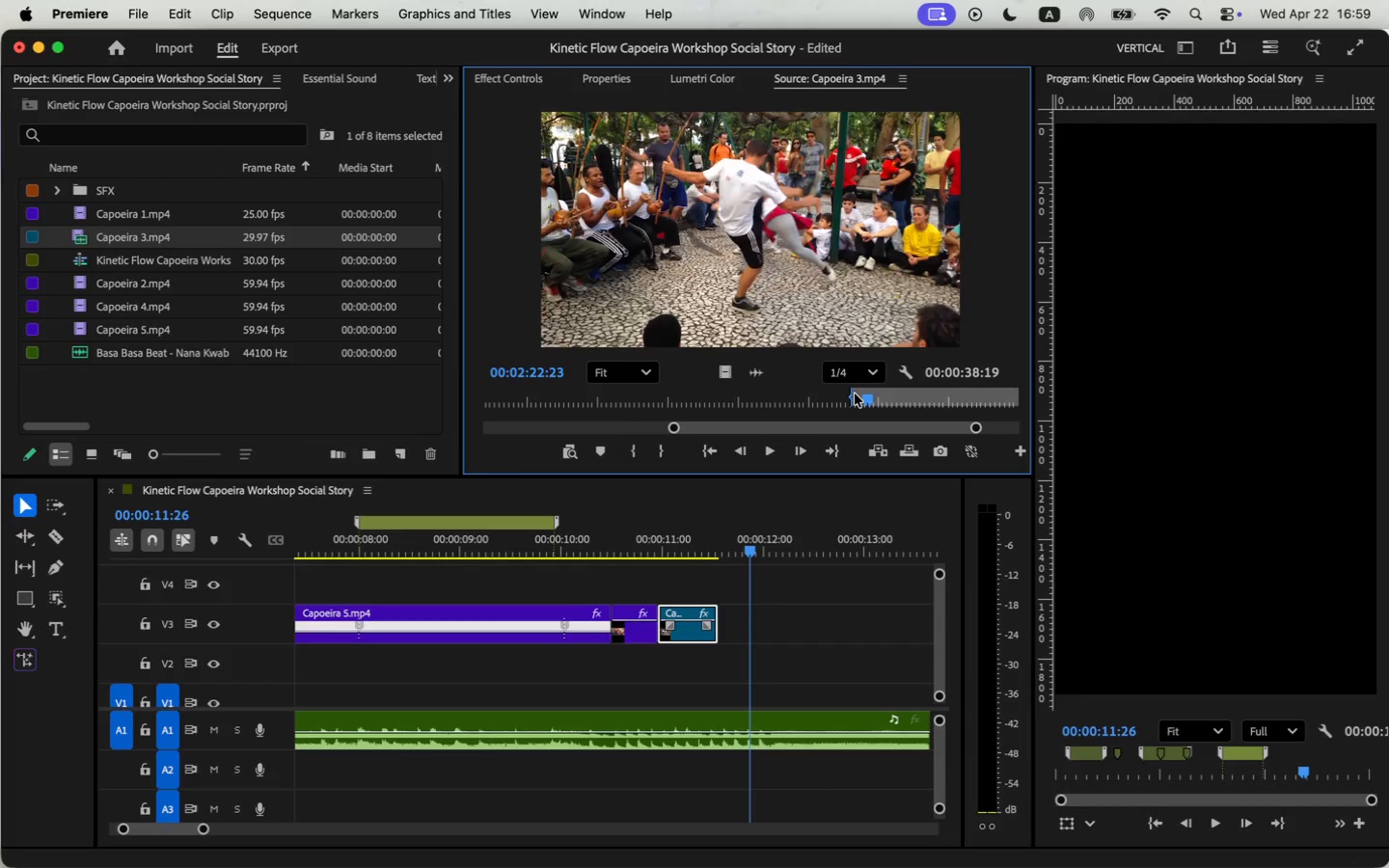 
key(Space)
 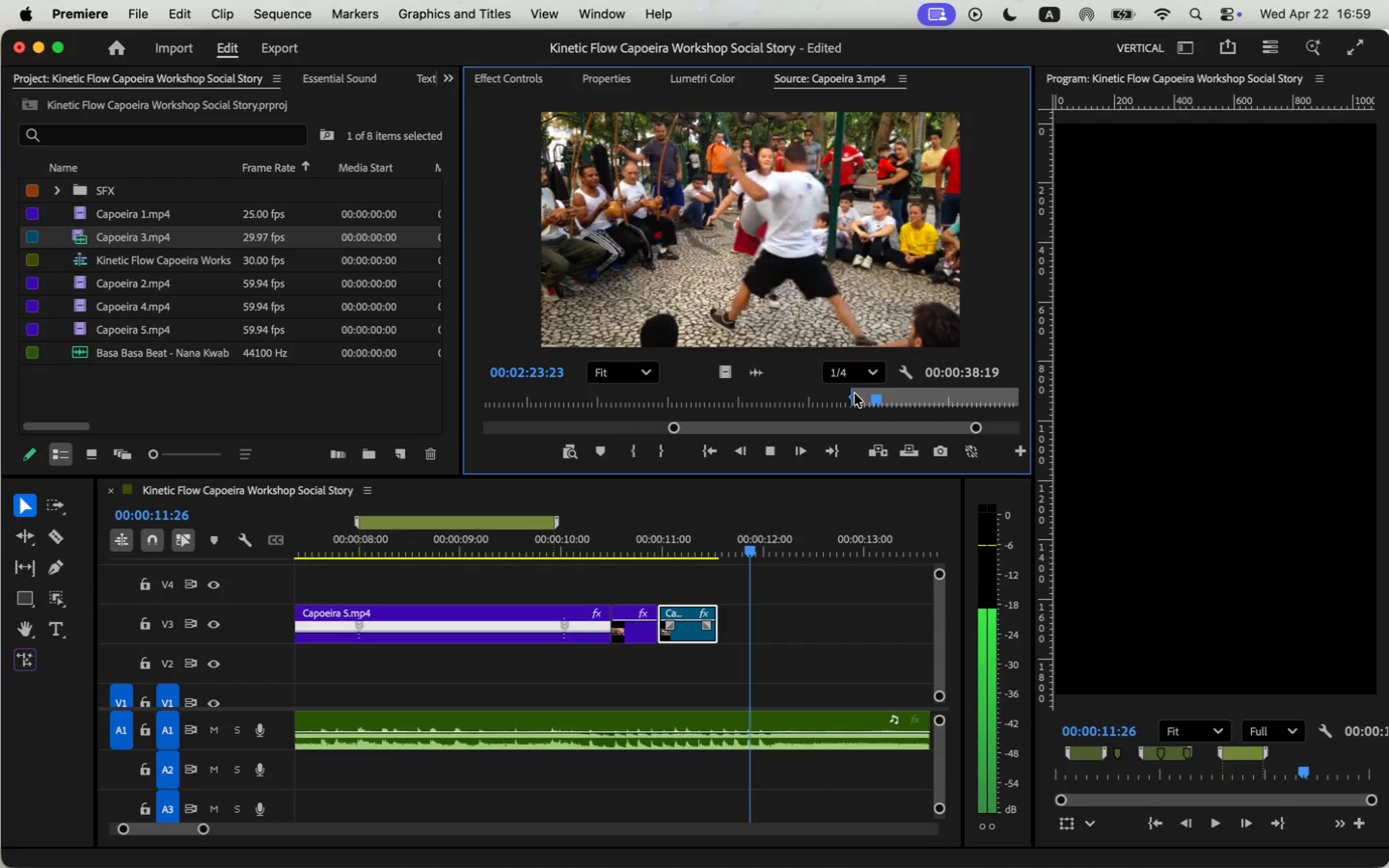 
key(Space)
 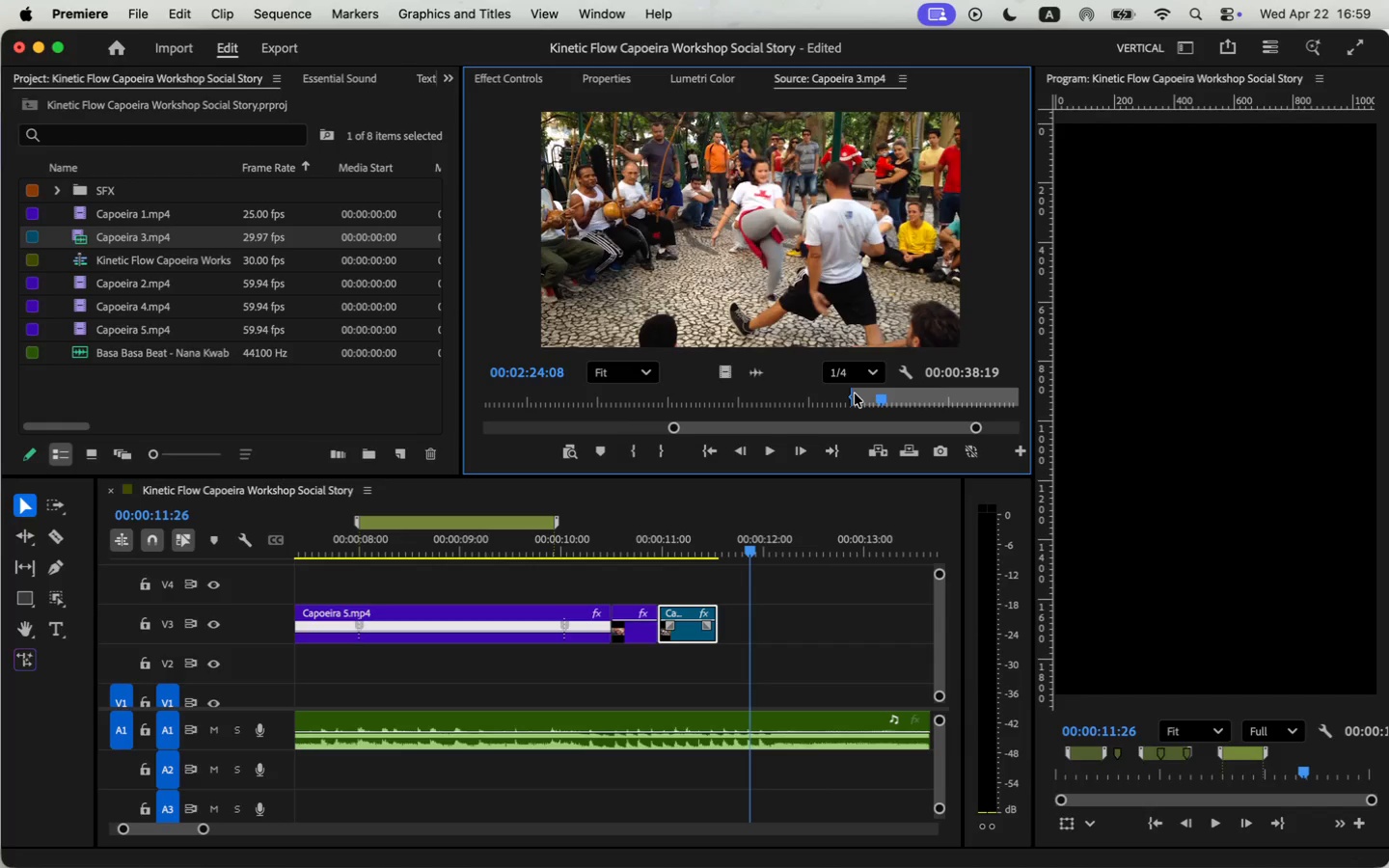 
key(O)
 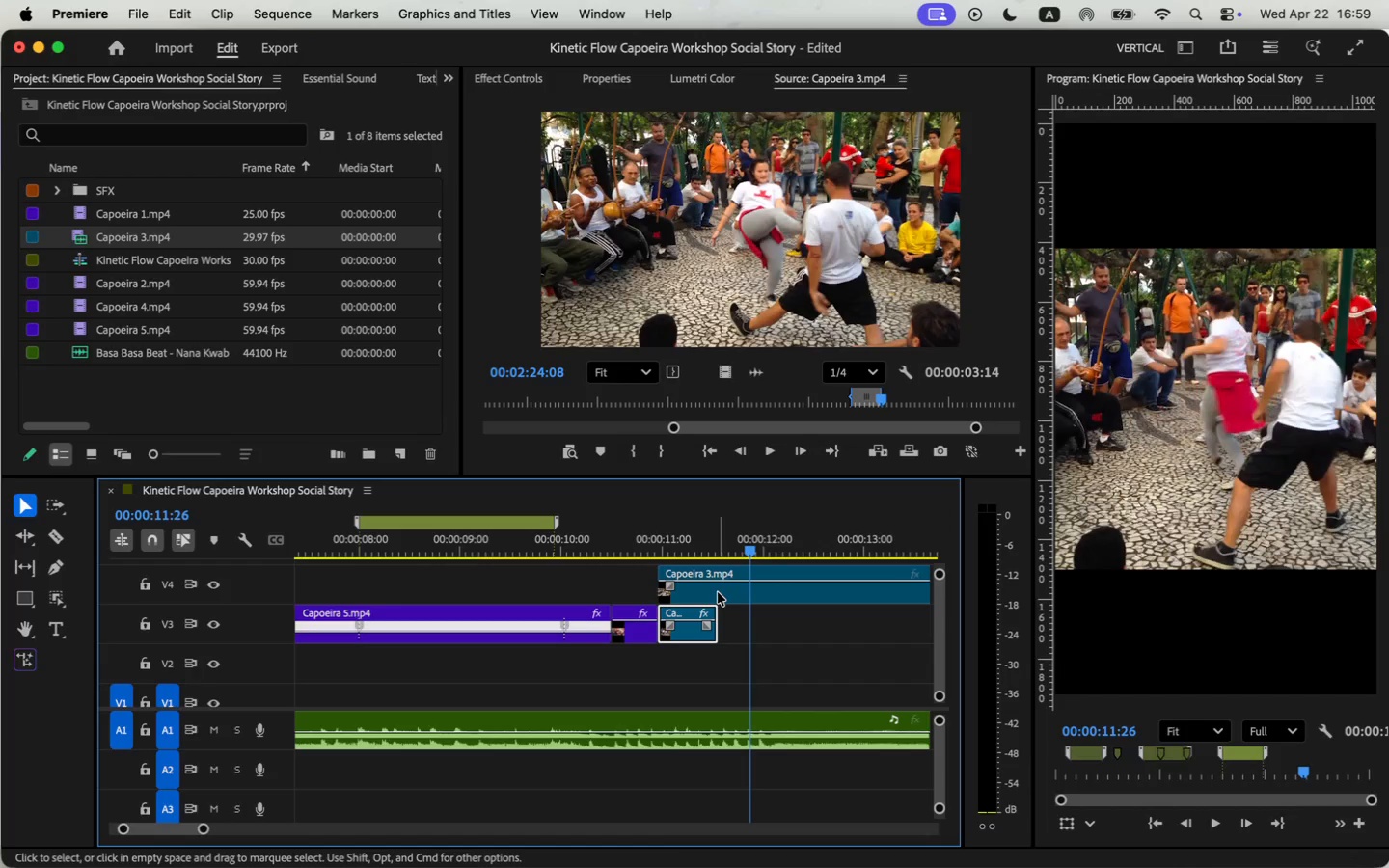 
left_click_drag(start_coordinate=[730, 379], to_coordinate=[665, 578])
 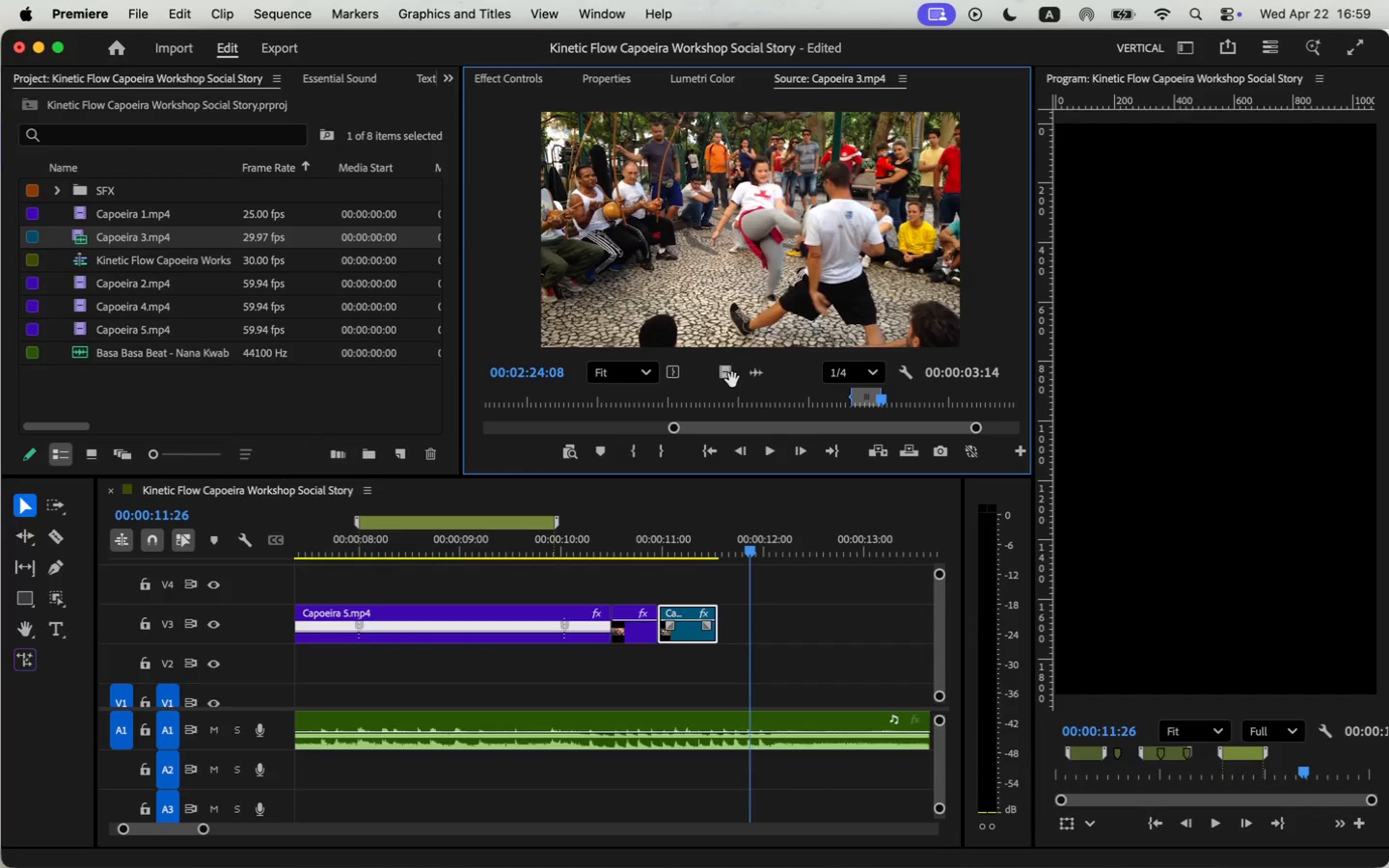 
left_click([722, 589])
 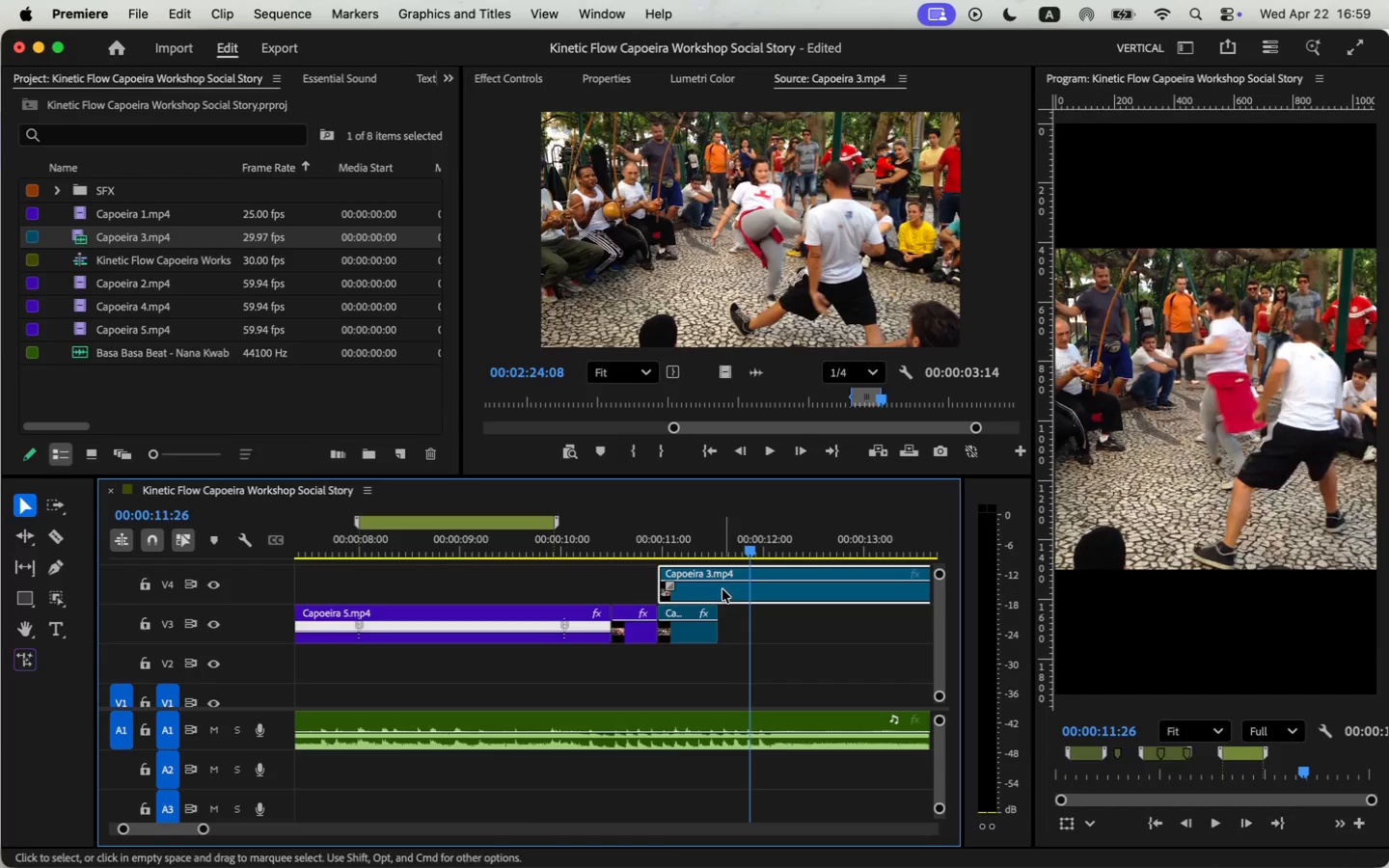 
key(Meta+CommandLeft)
 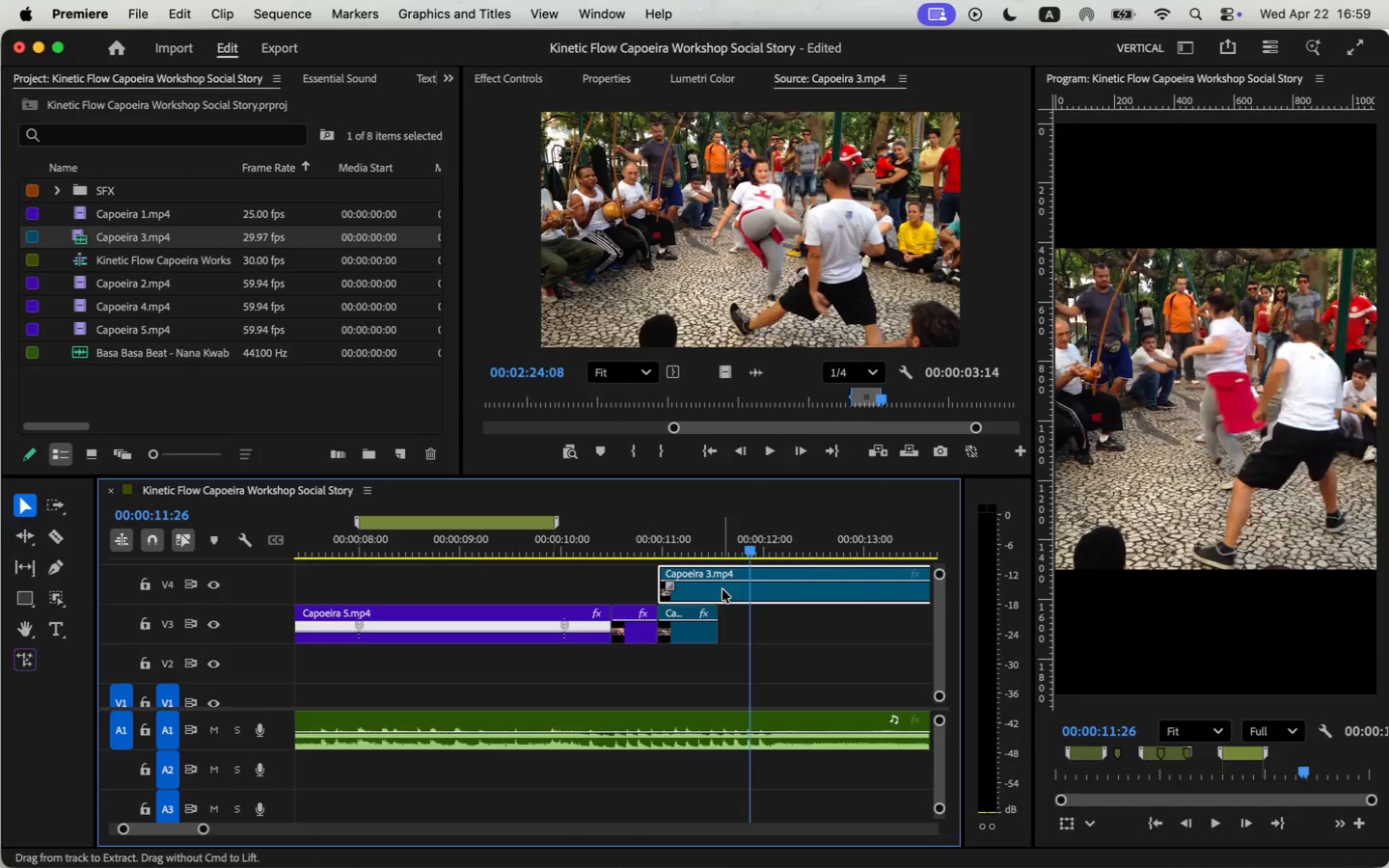 
key(Meta+R)
 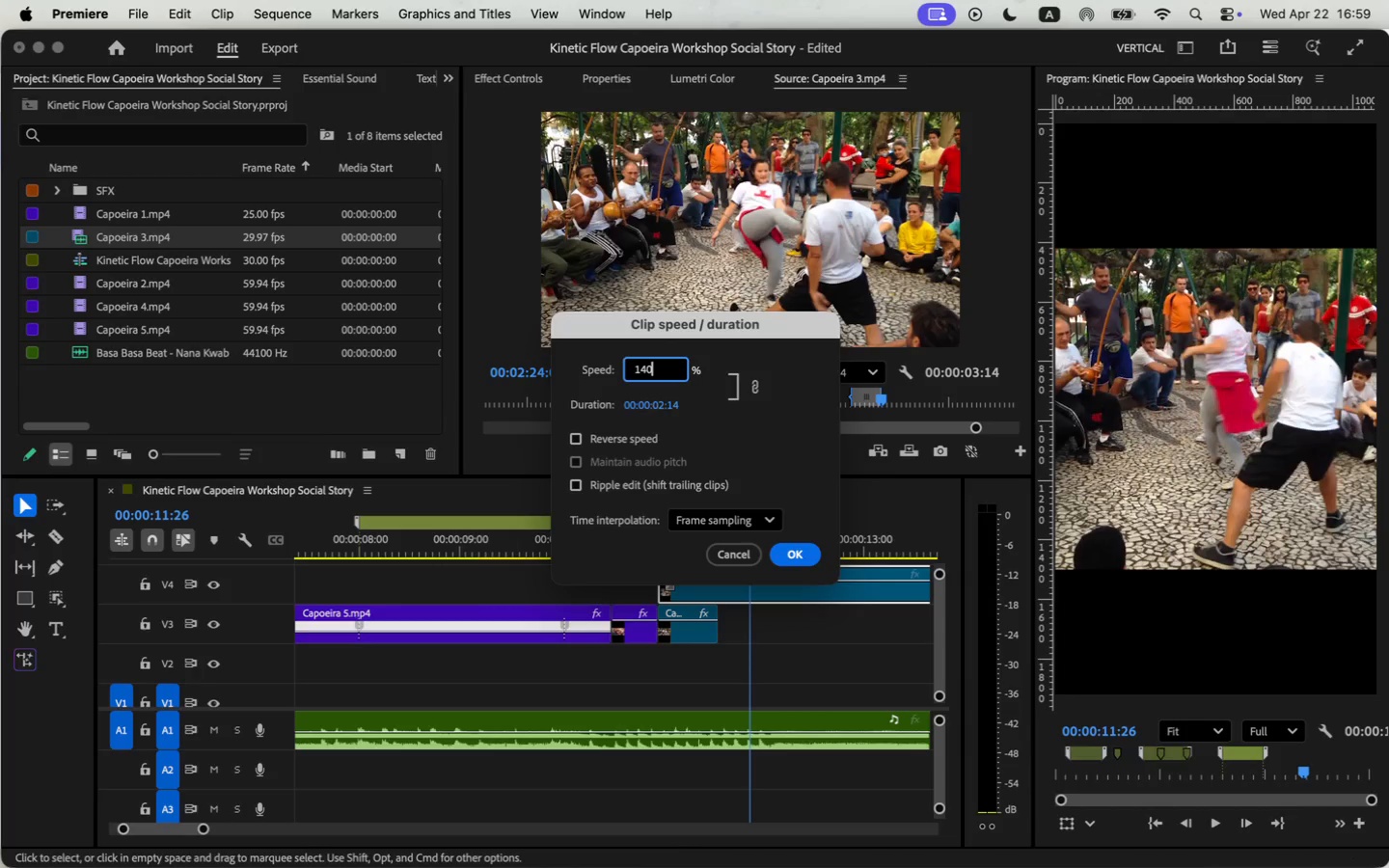 
type(140)
 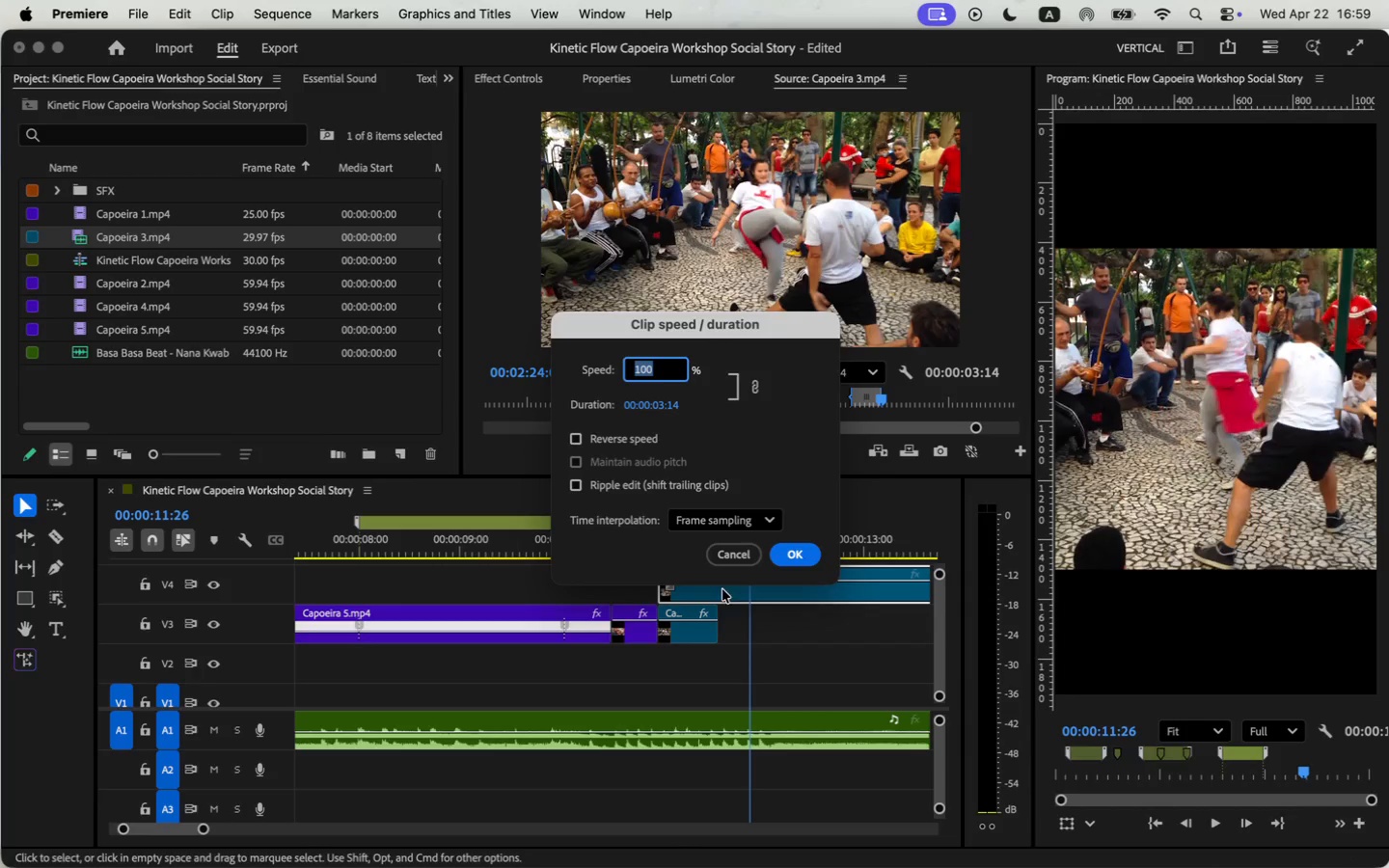 
key(Enter)
 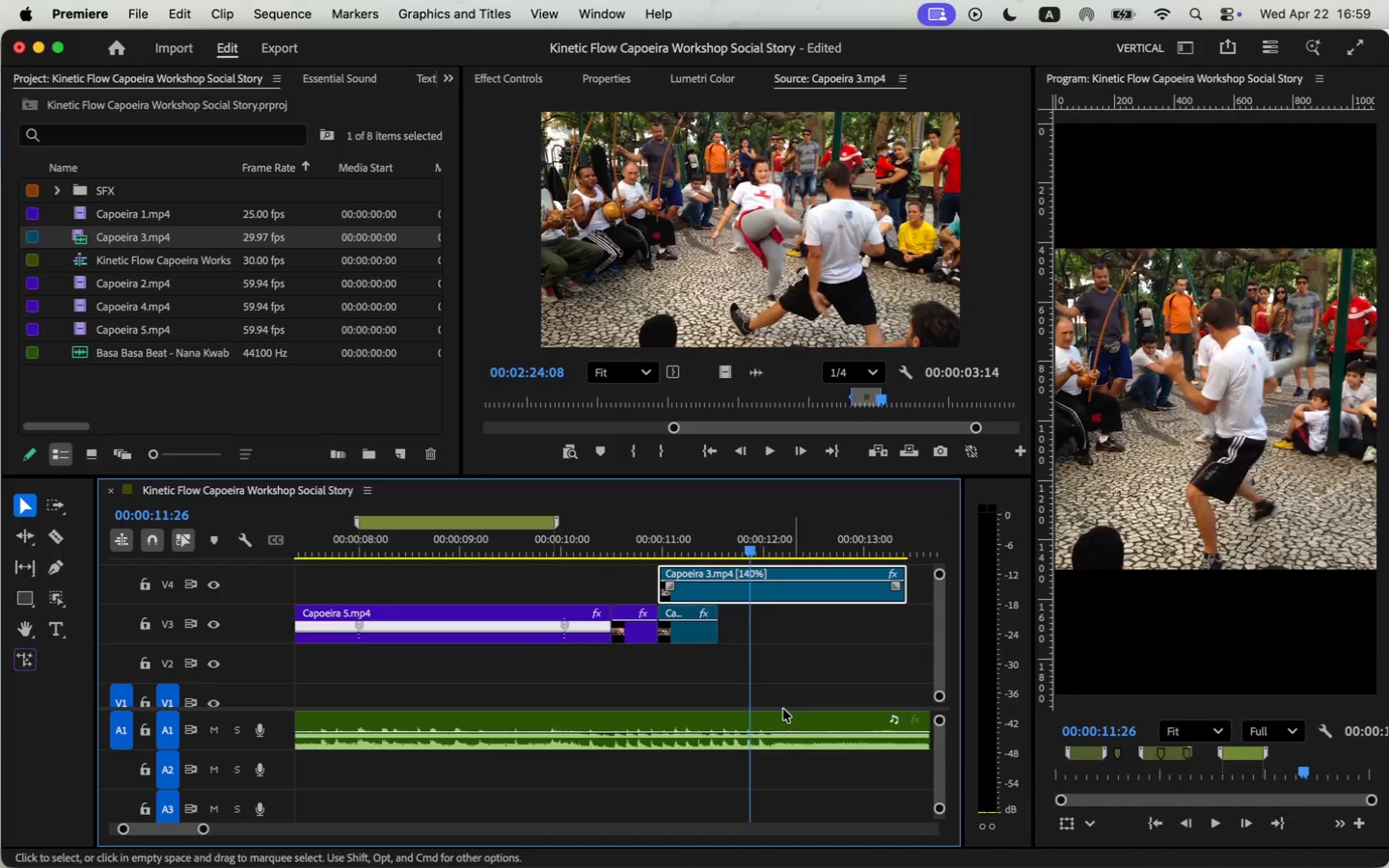 
key(C)
 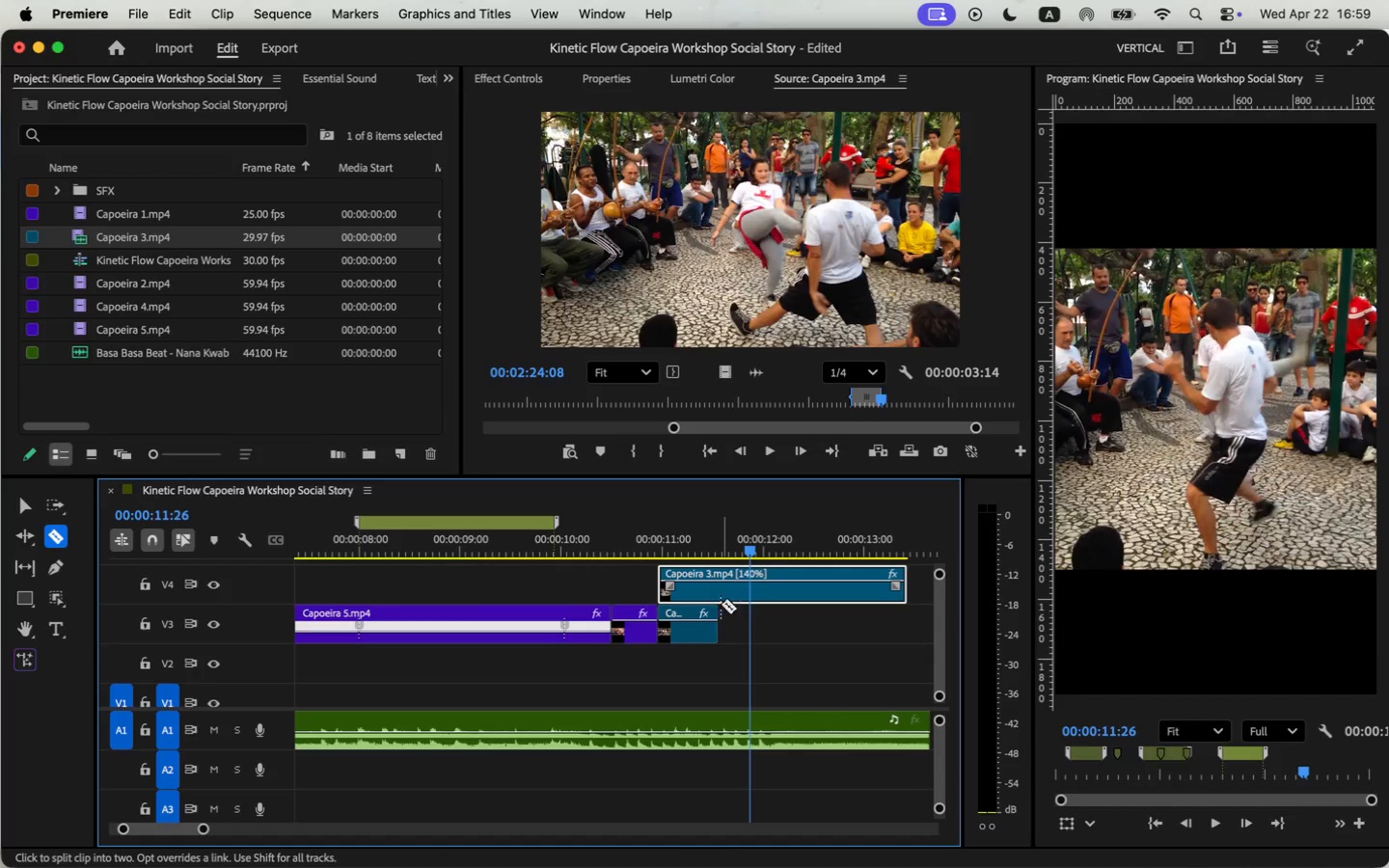 
left_click([720, 593])
 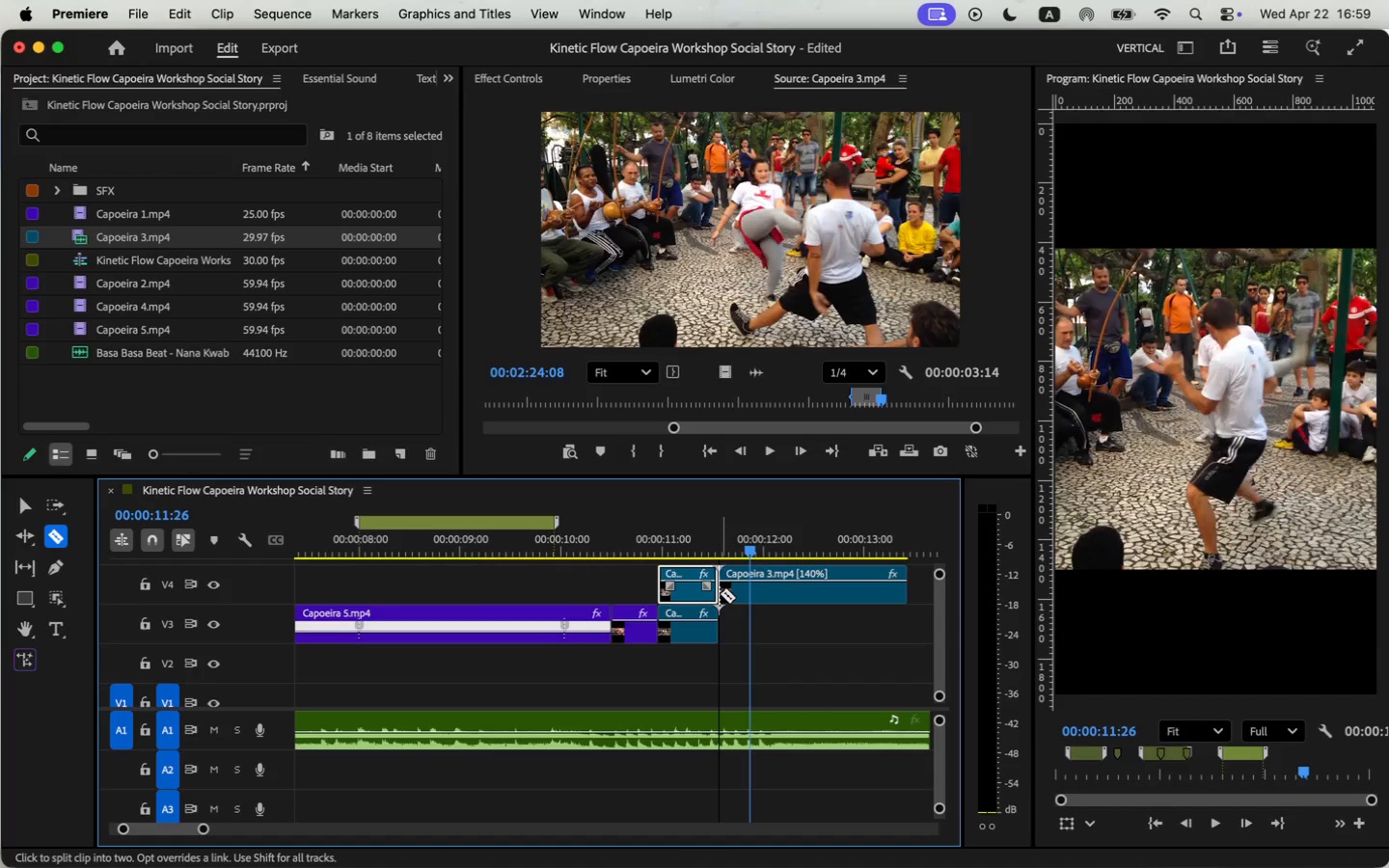 
key(V)
 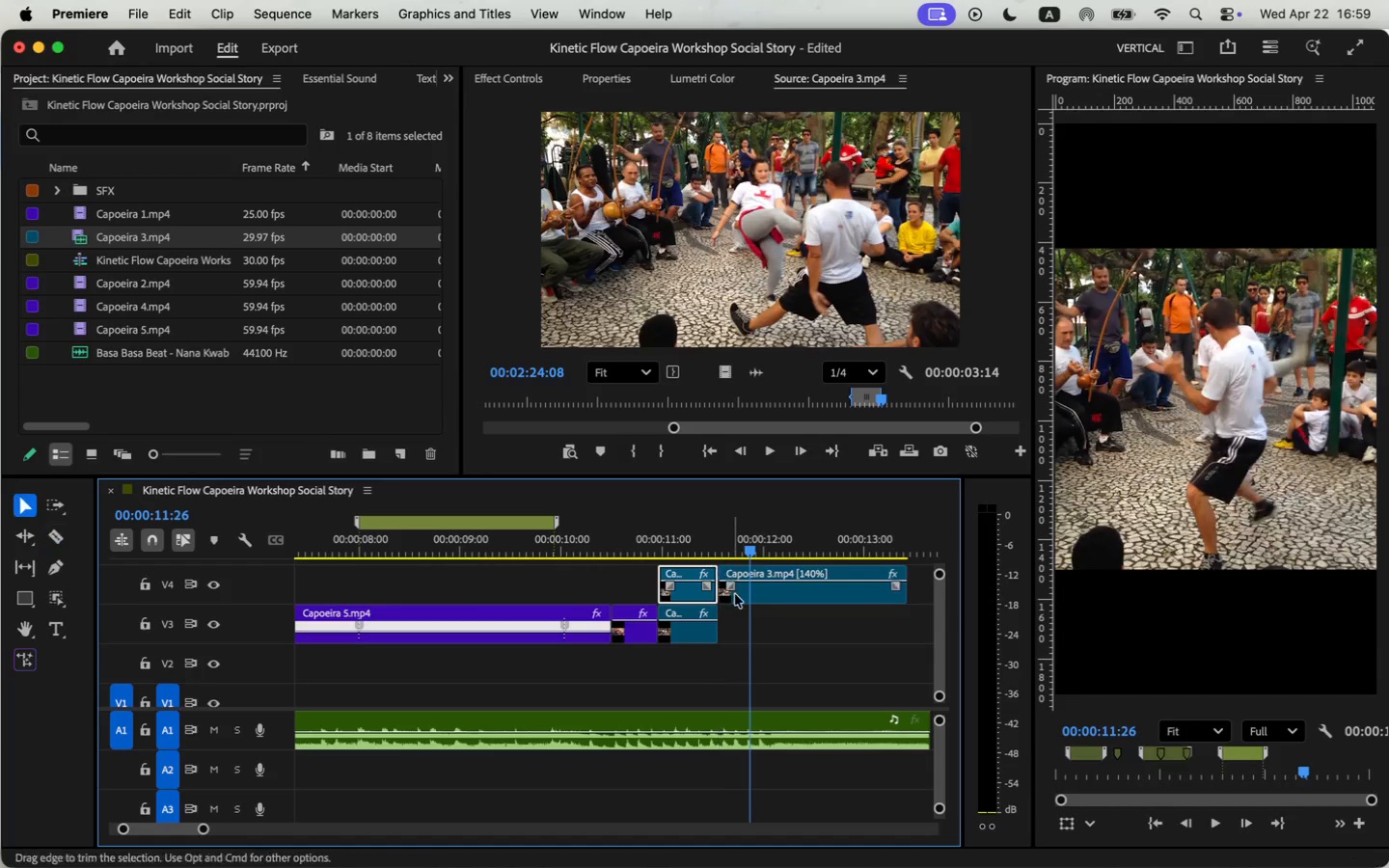 
left_click([749, 597])
 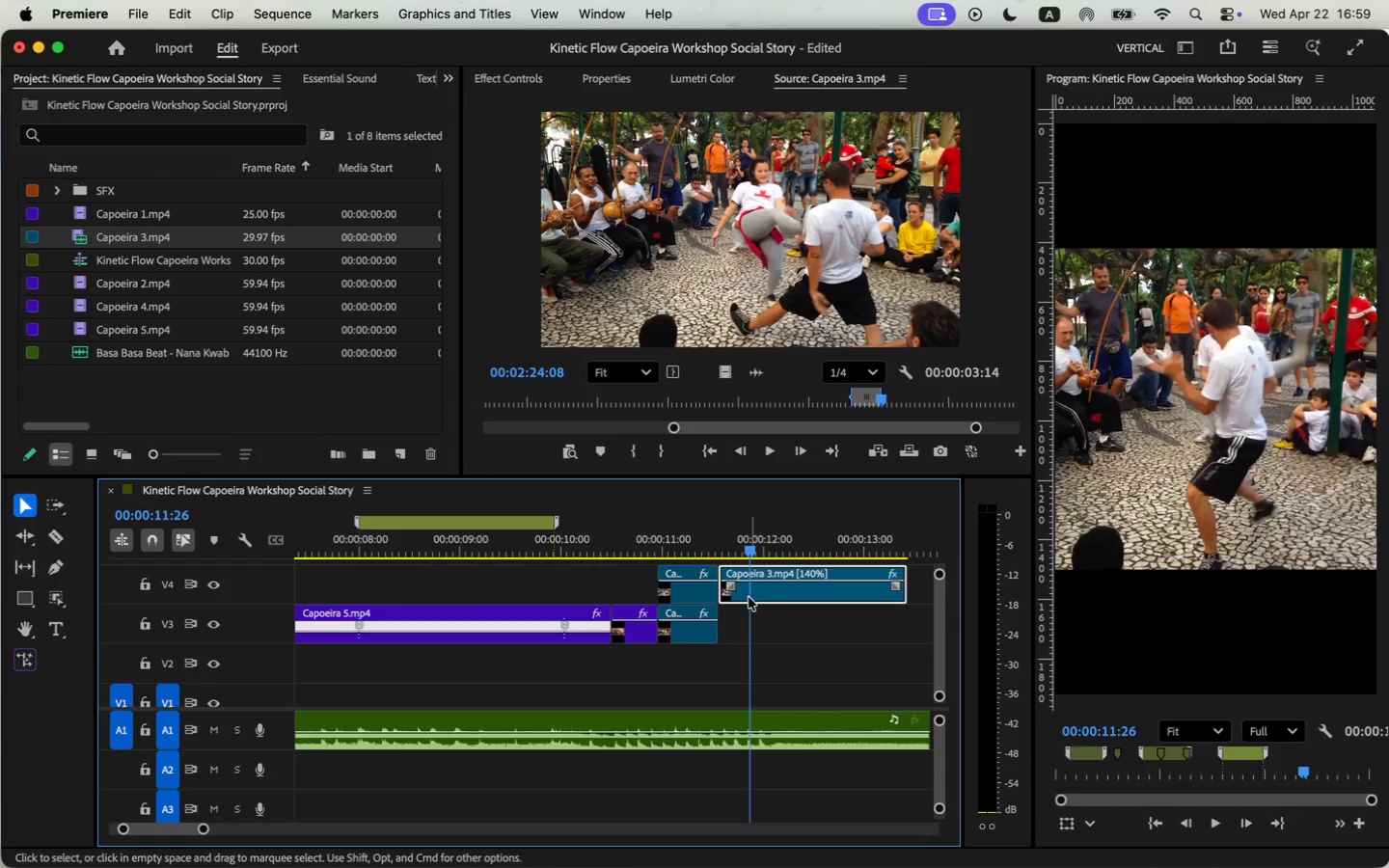 
key(Backspace)
 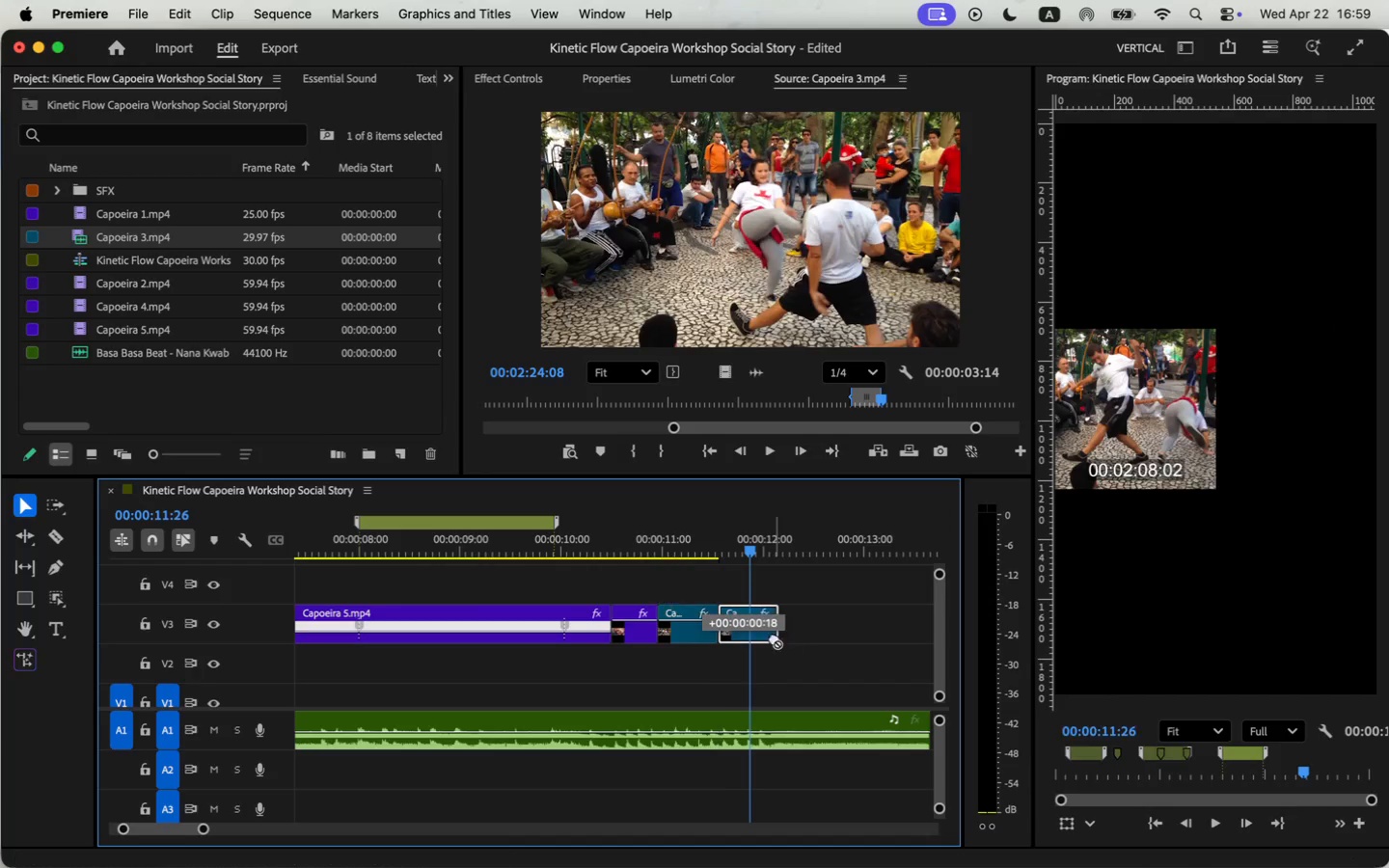 
left_click_drag(start_coordinate=[702, 597], to_coordinate=[774, 637])
 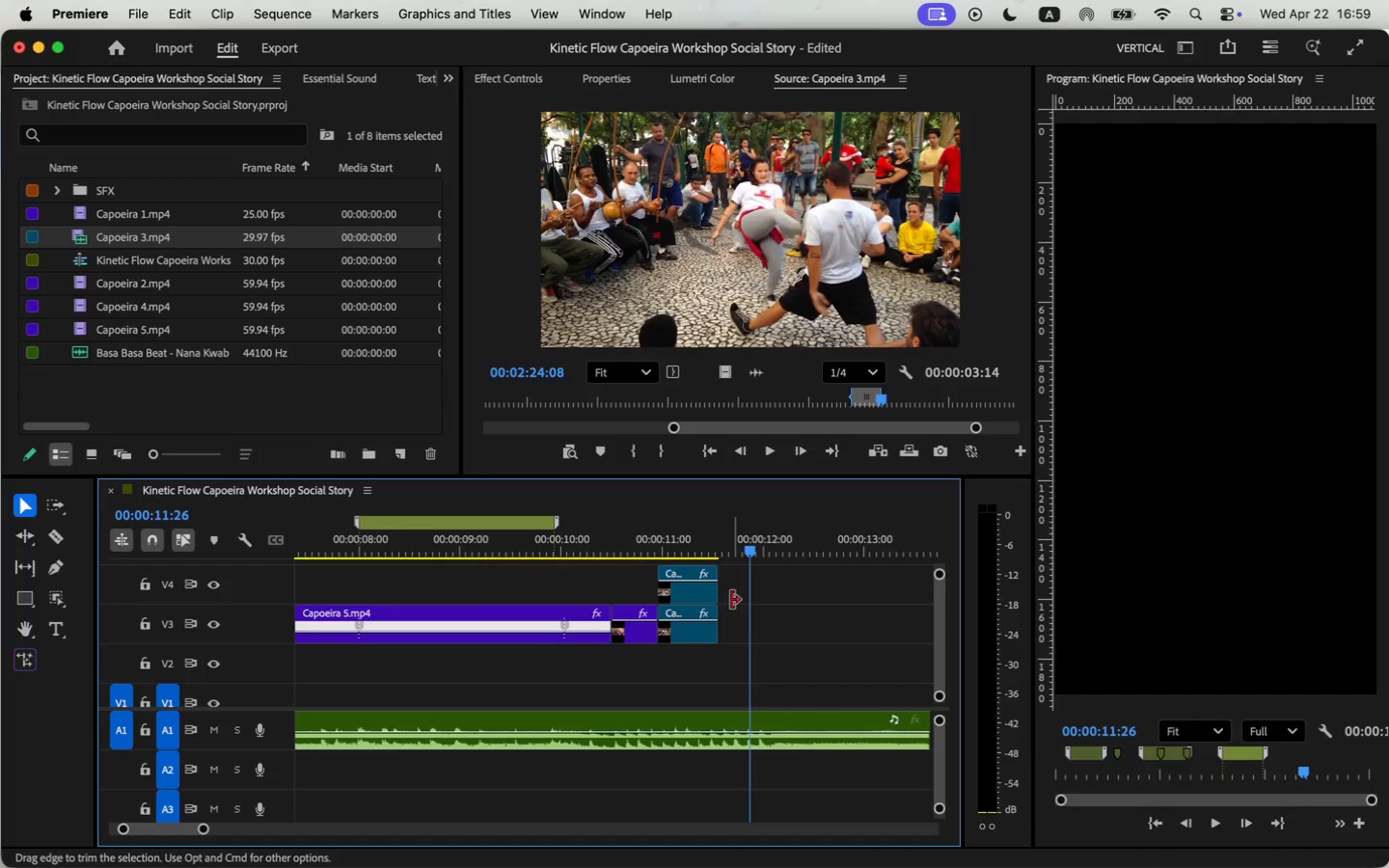 
left_click([595, 560])
 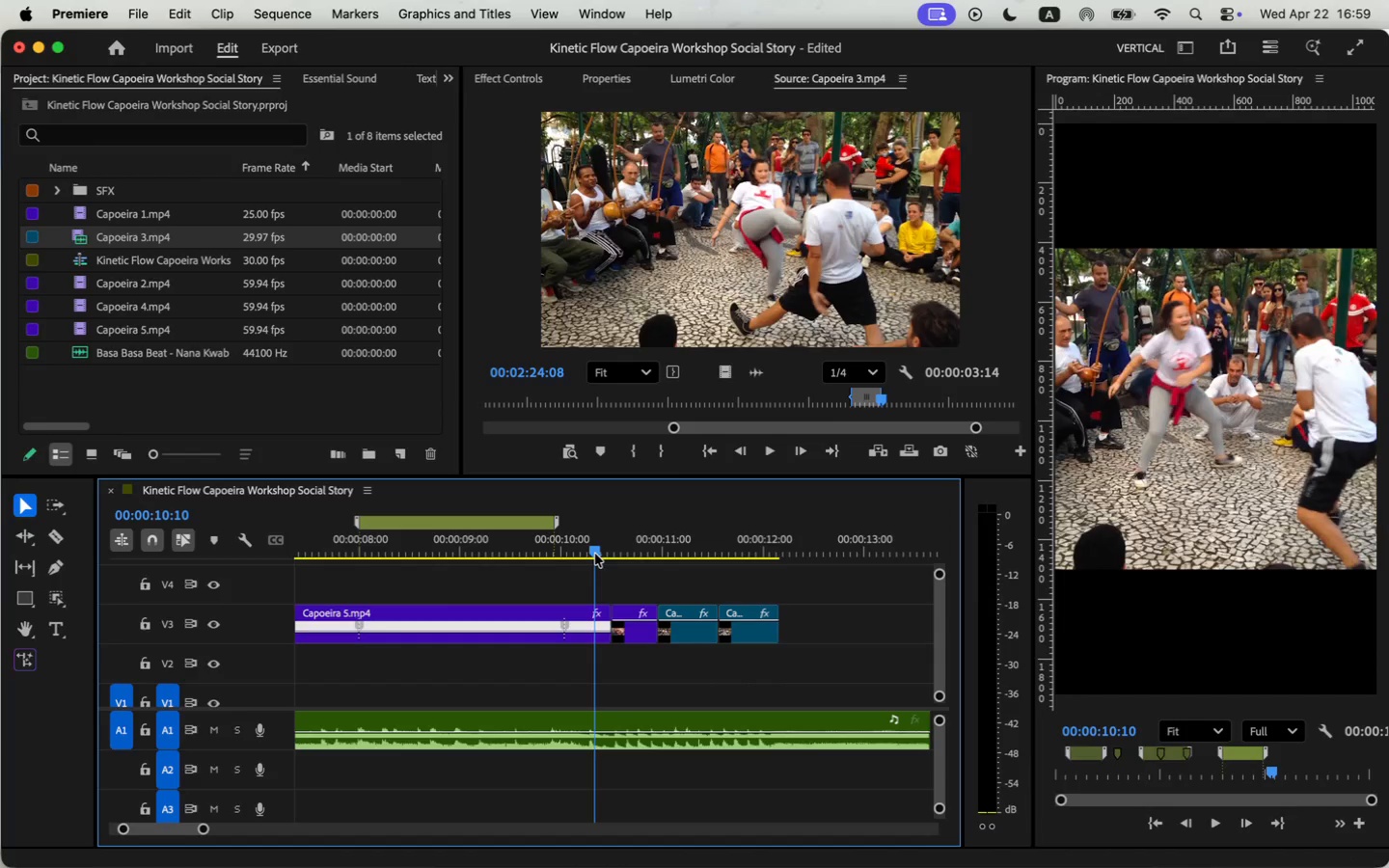 
key(Space)
 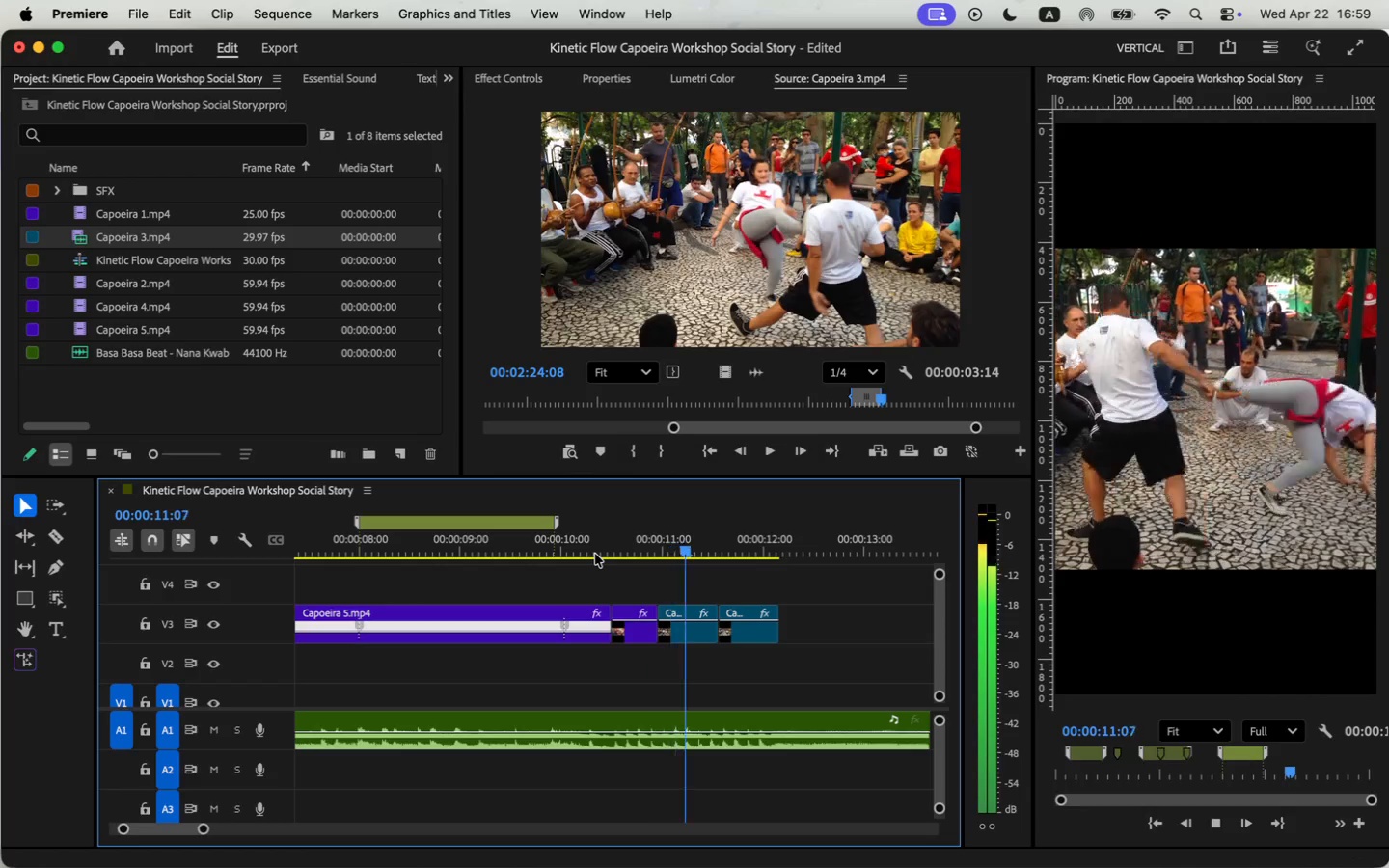 
key(Space)
 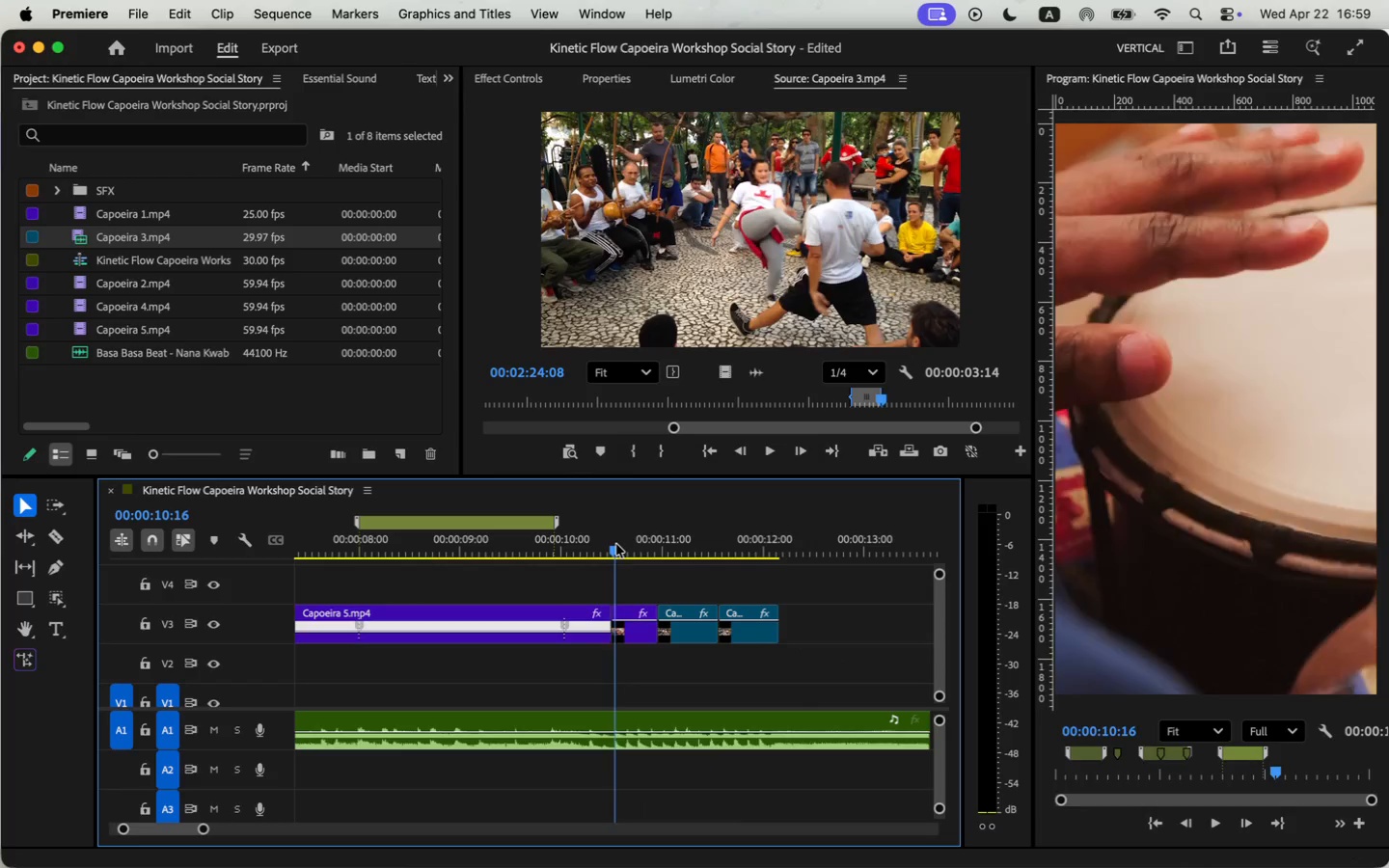 
left_click_drag(start_coordinate=[674, 546], to_coordinate=[613, 544])
 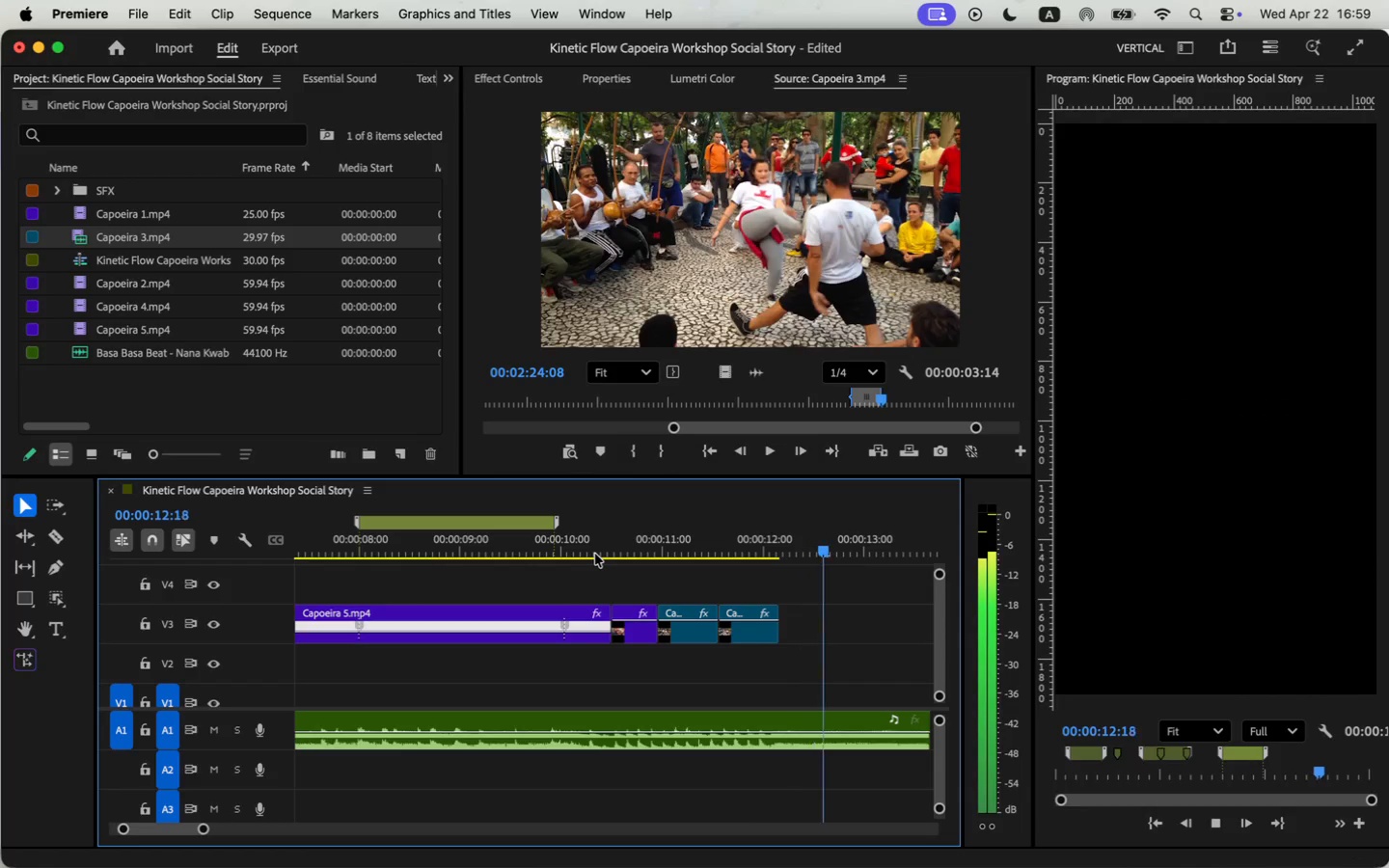 
key(Space)
 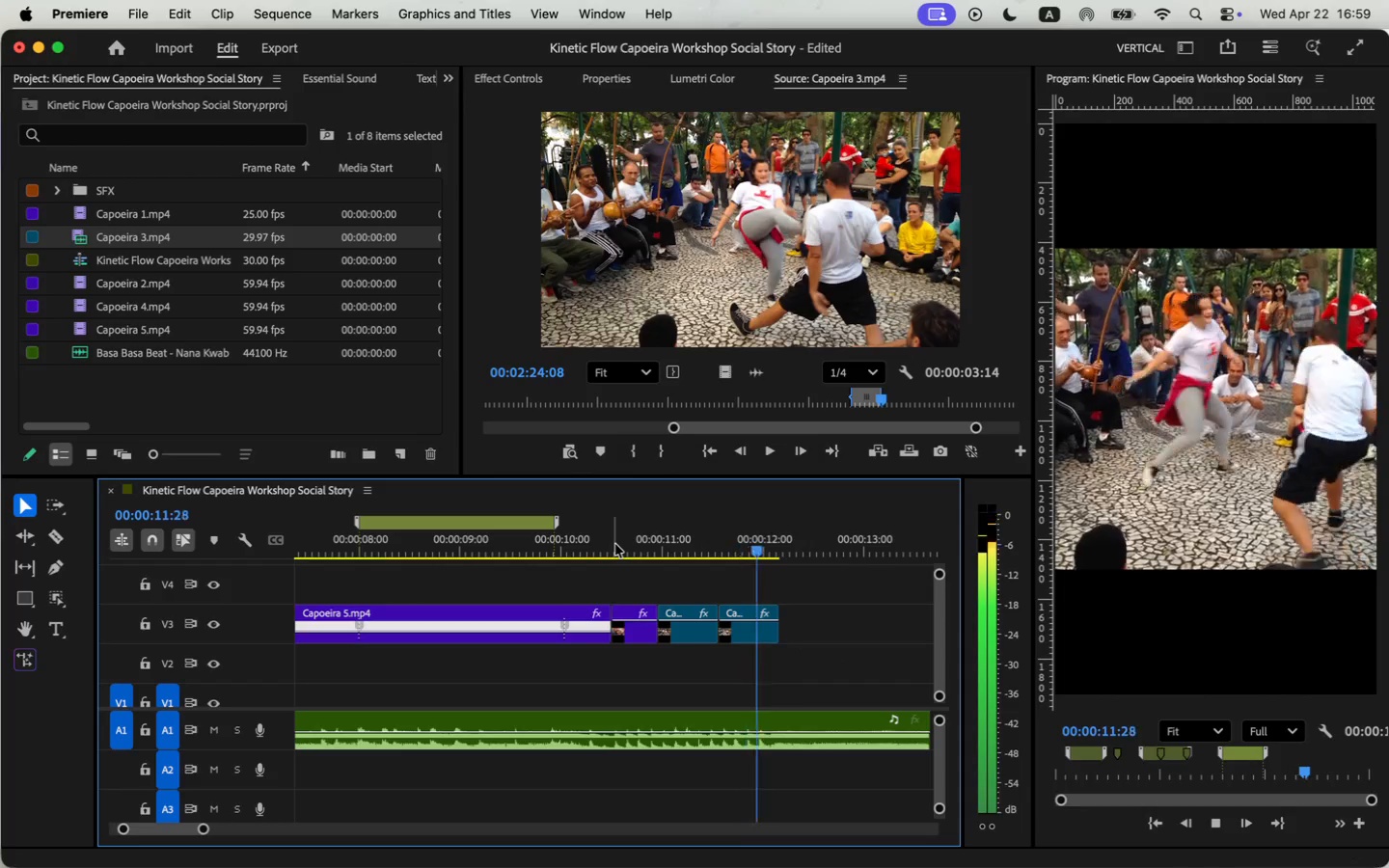 
key(Space)
 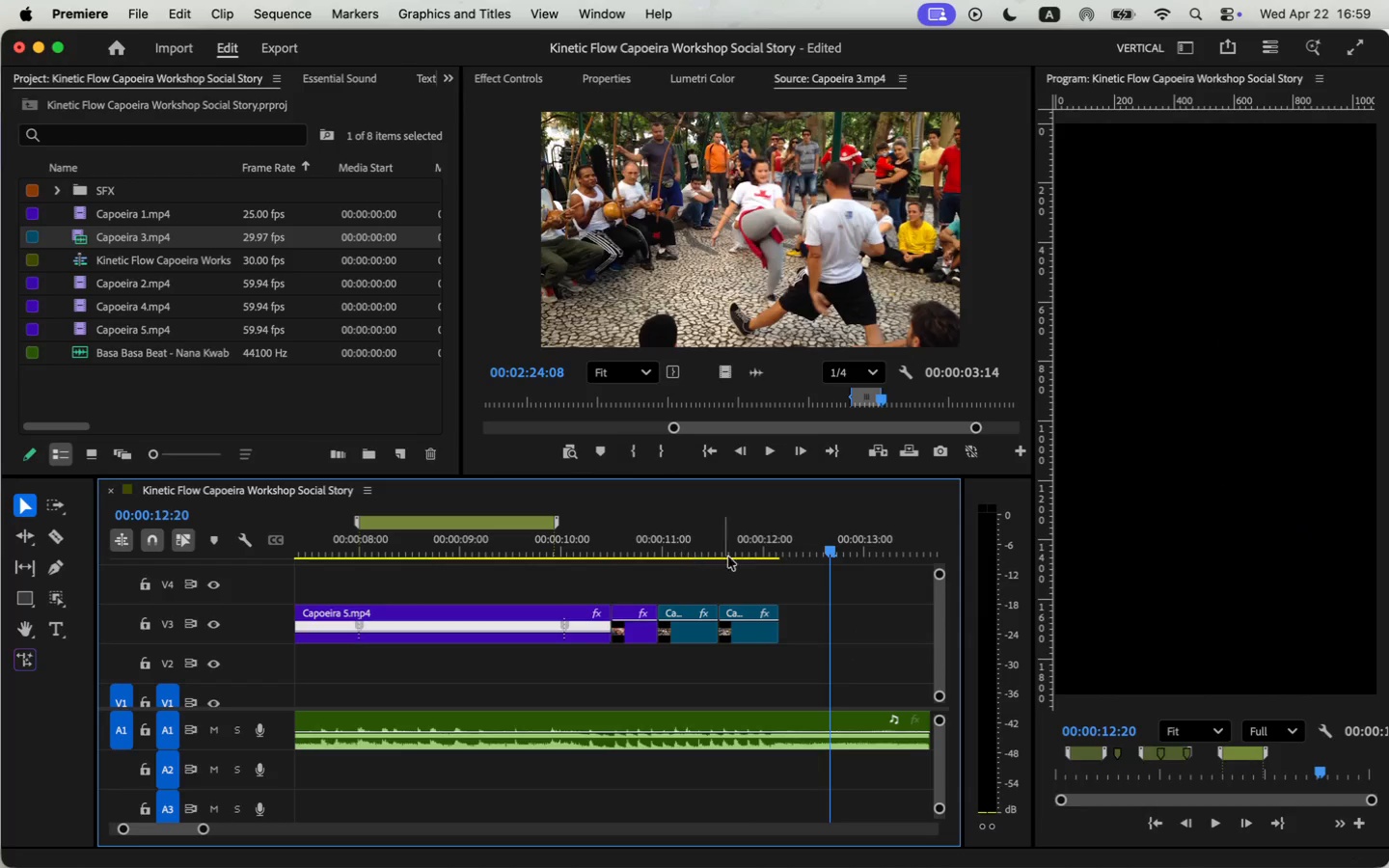 
key(Y)
 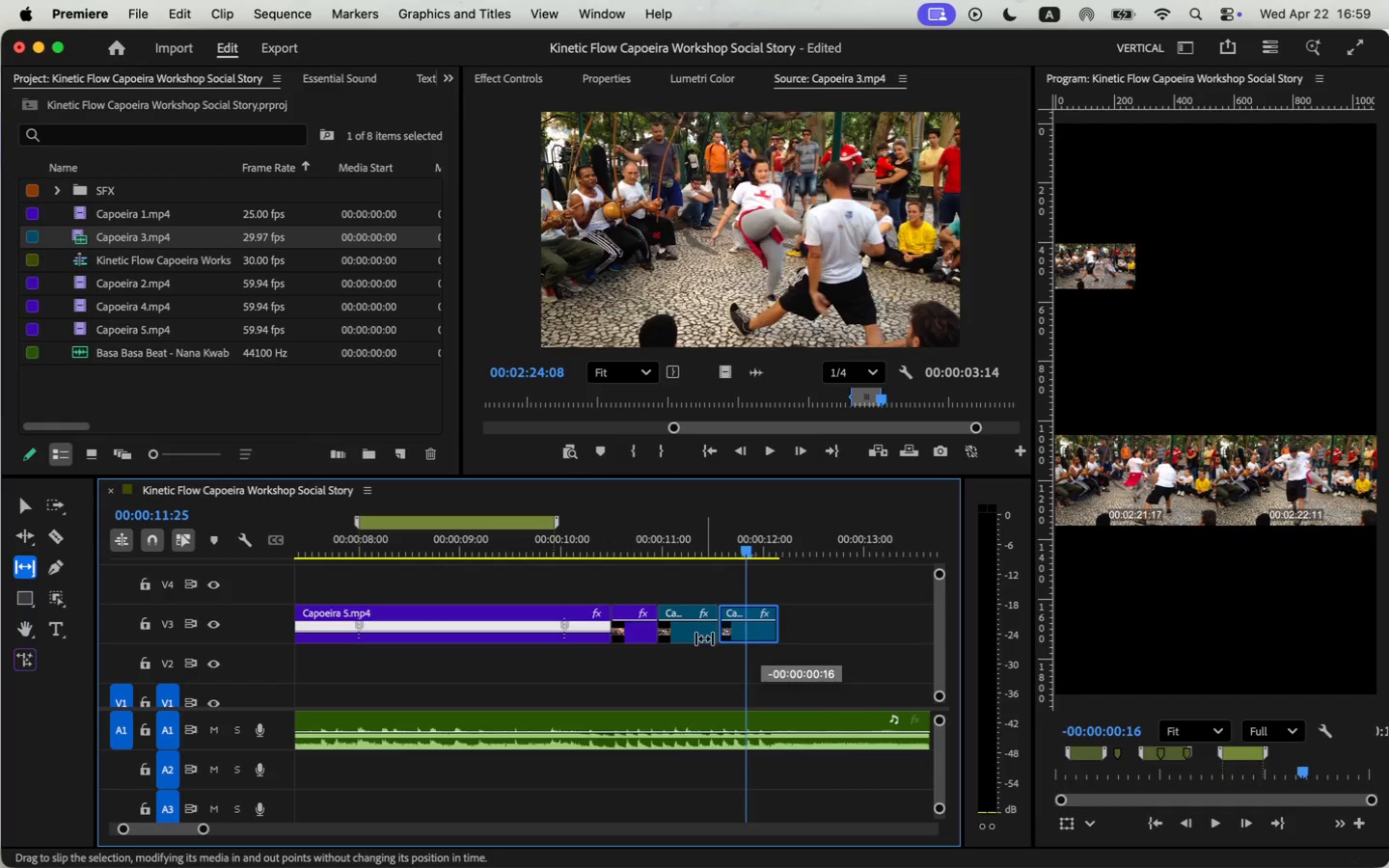 
left_click_drag(start_coordinate=[761, 636], to_coordinate=[711, 634])
 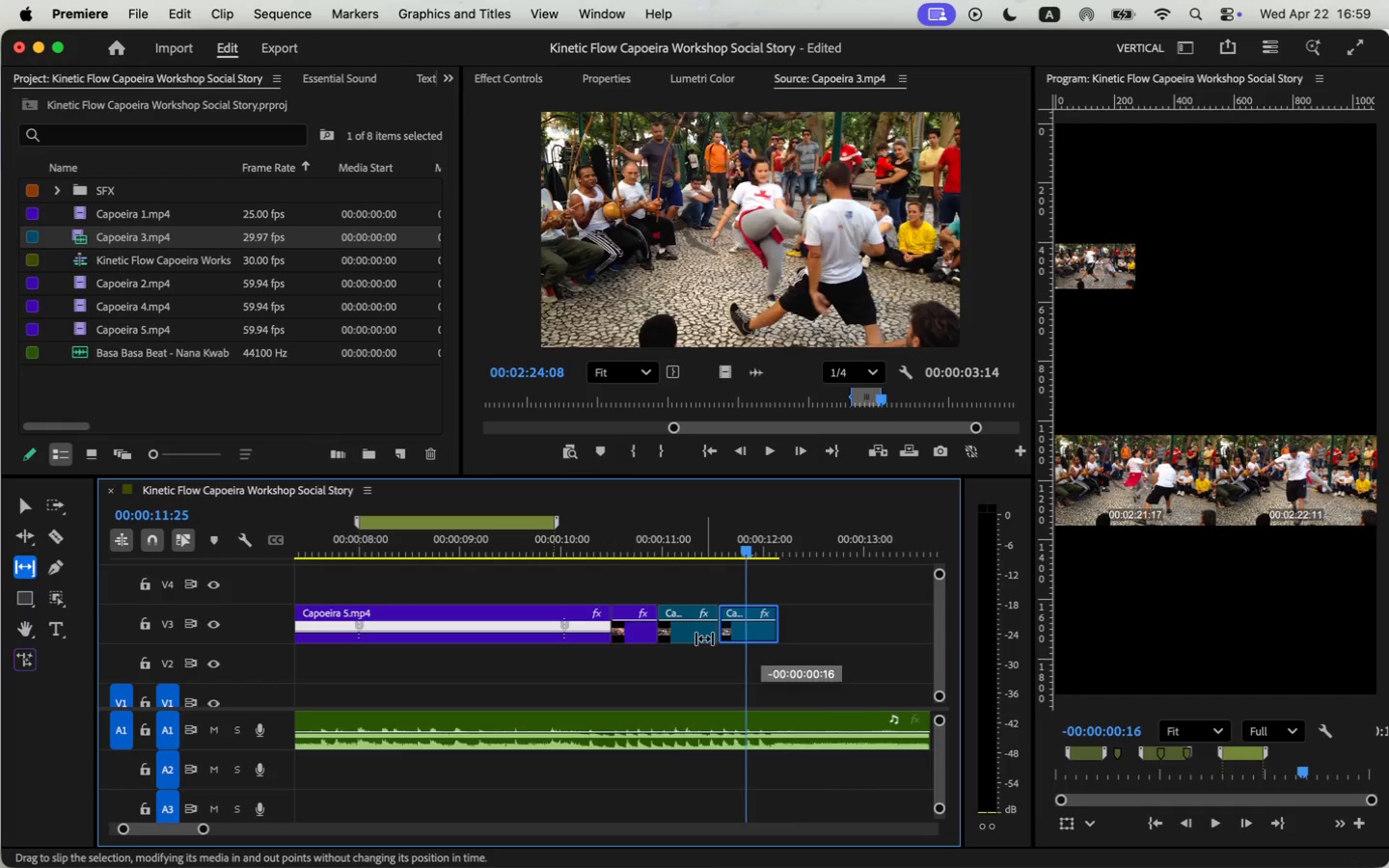 
key(Space)
 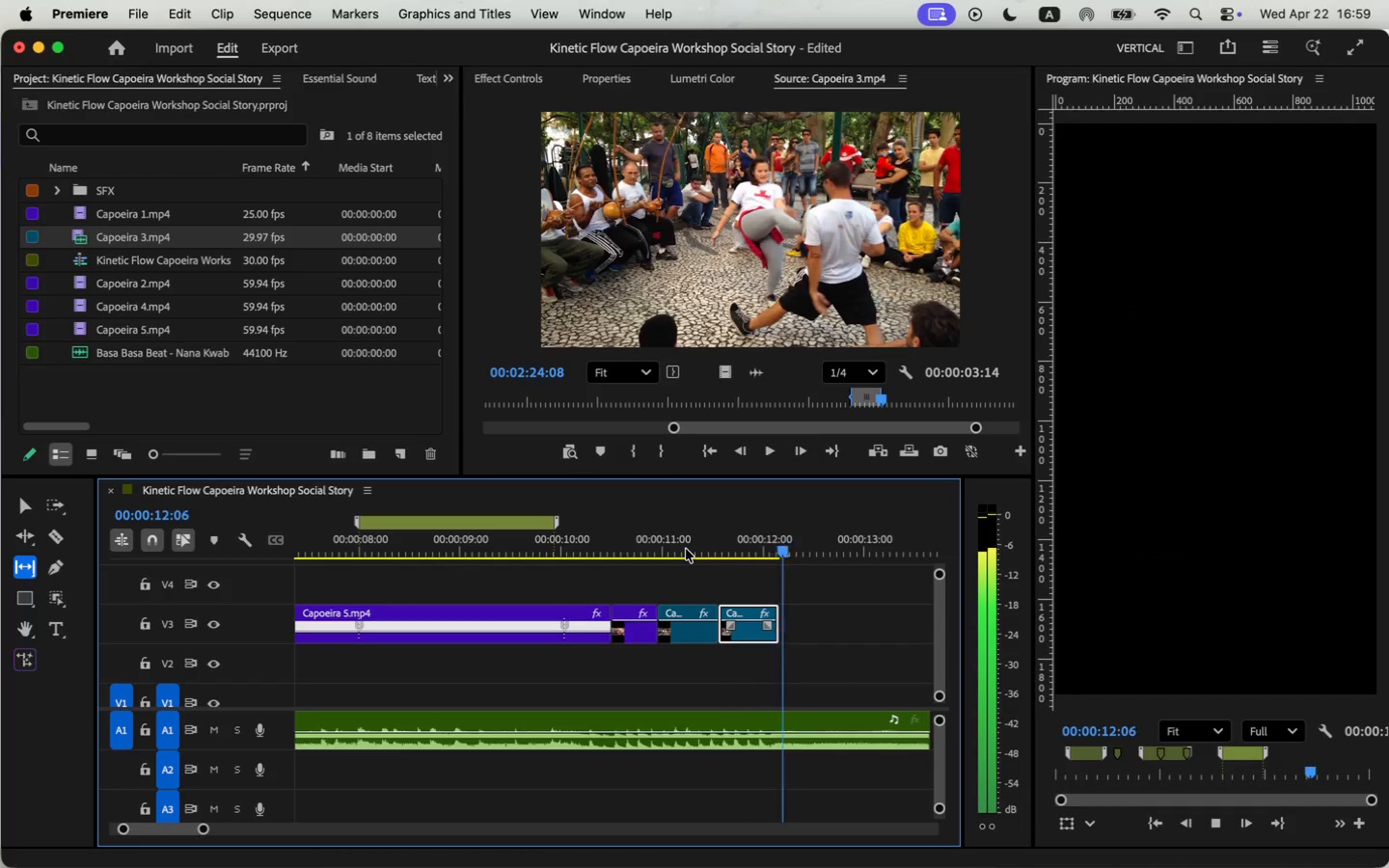 
key(Space)
 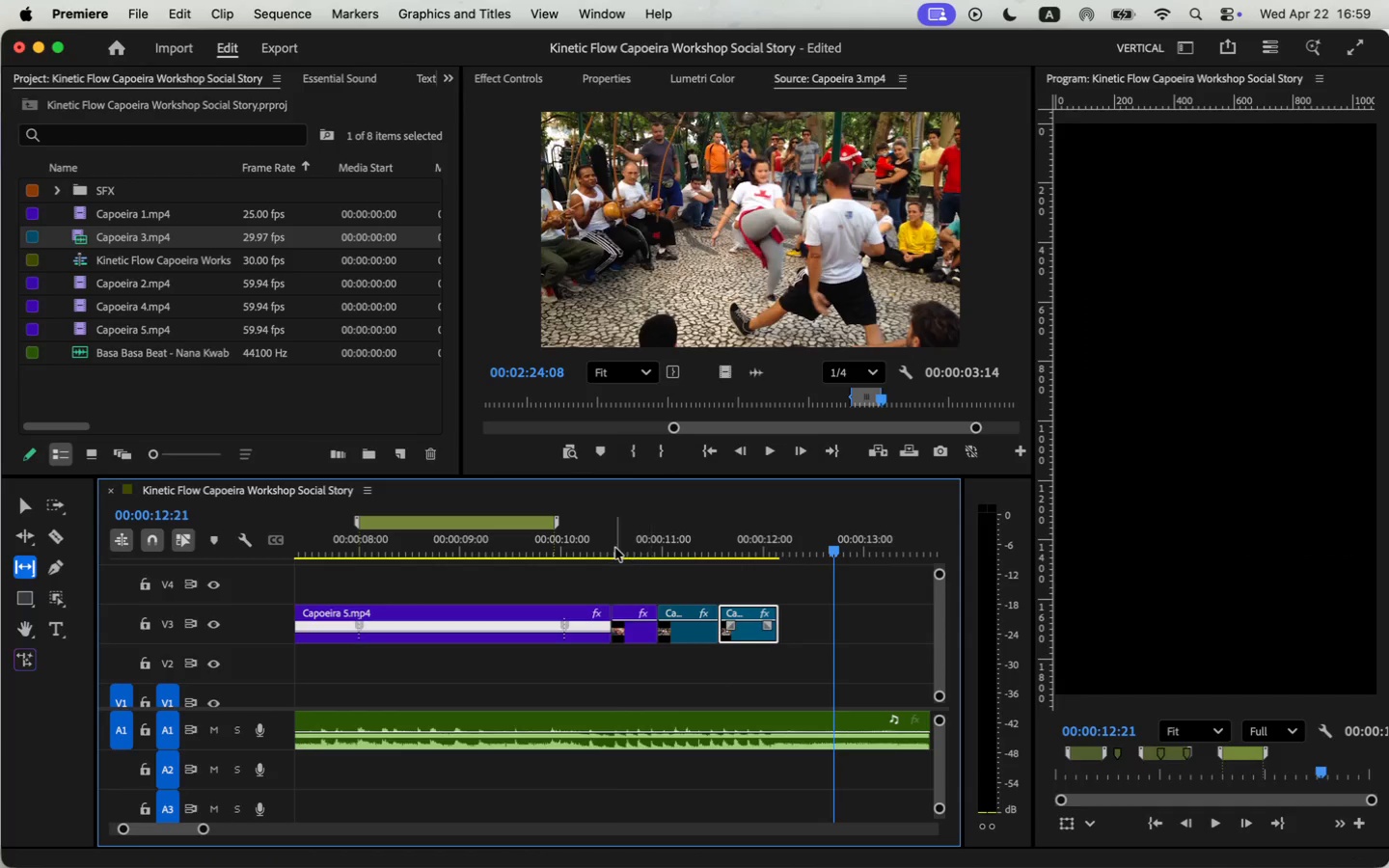 
left_click([615, 548])
 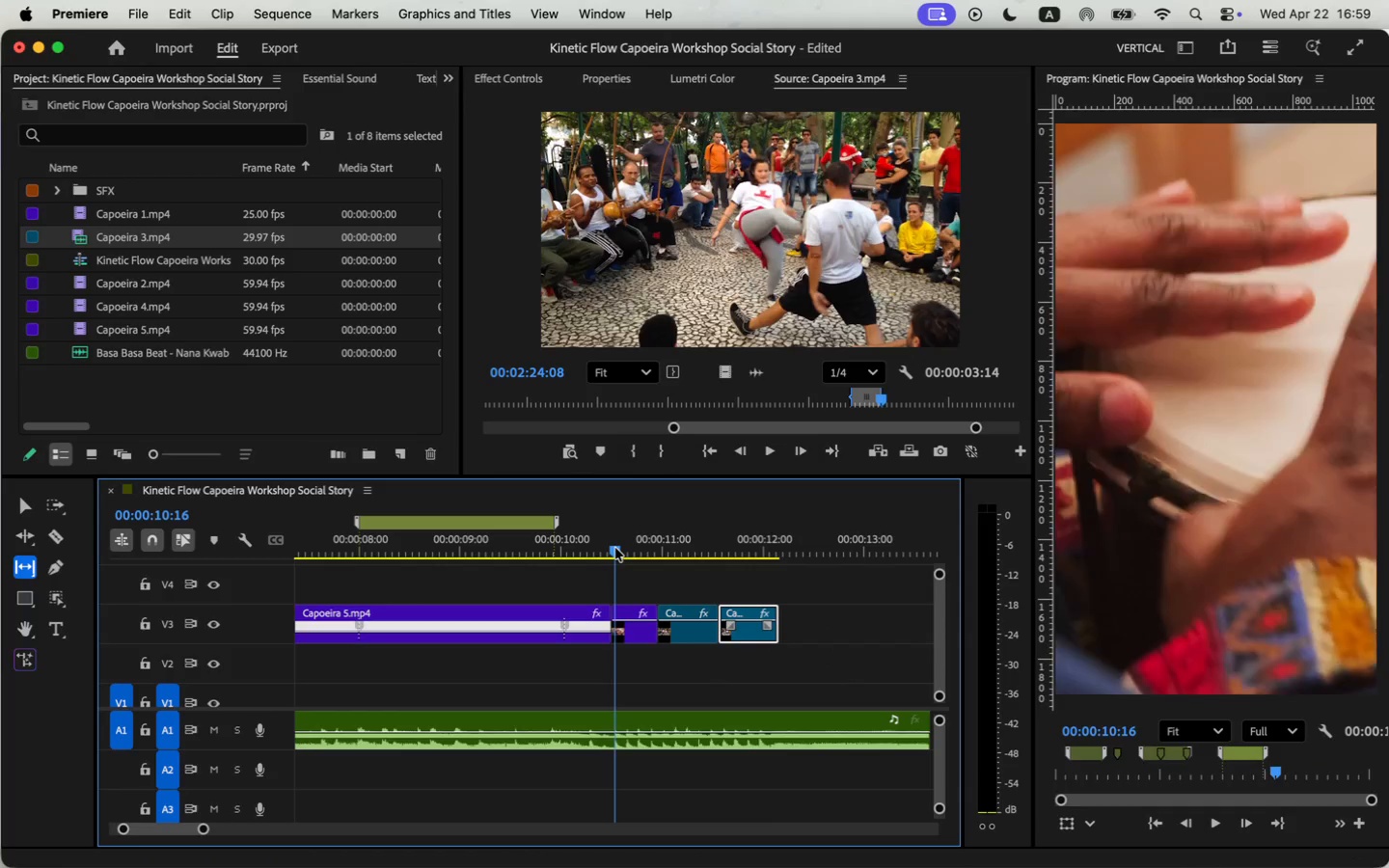 
key(Space)
 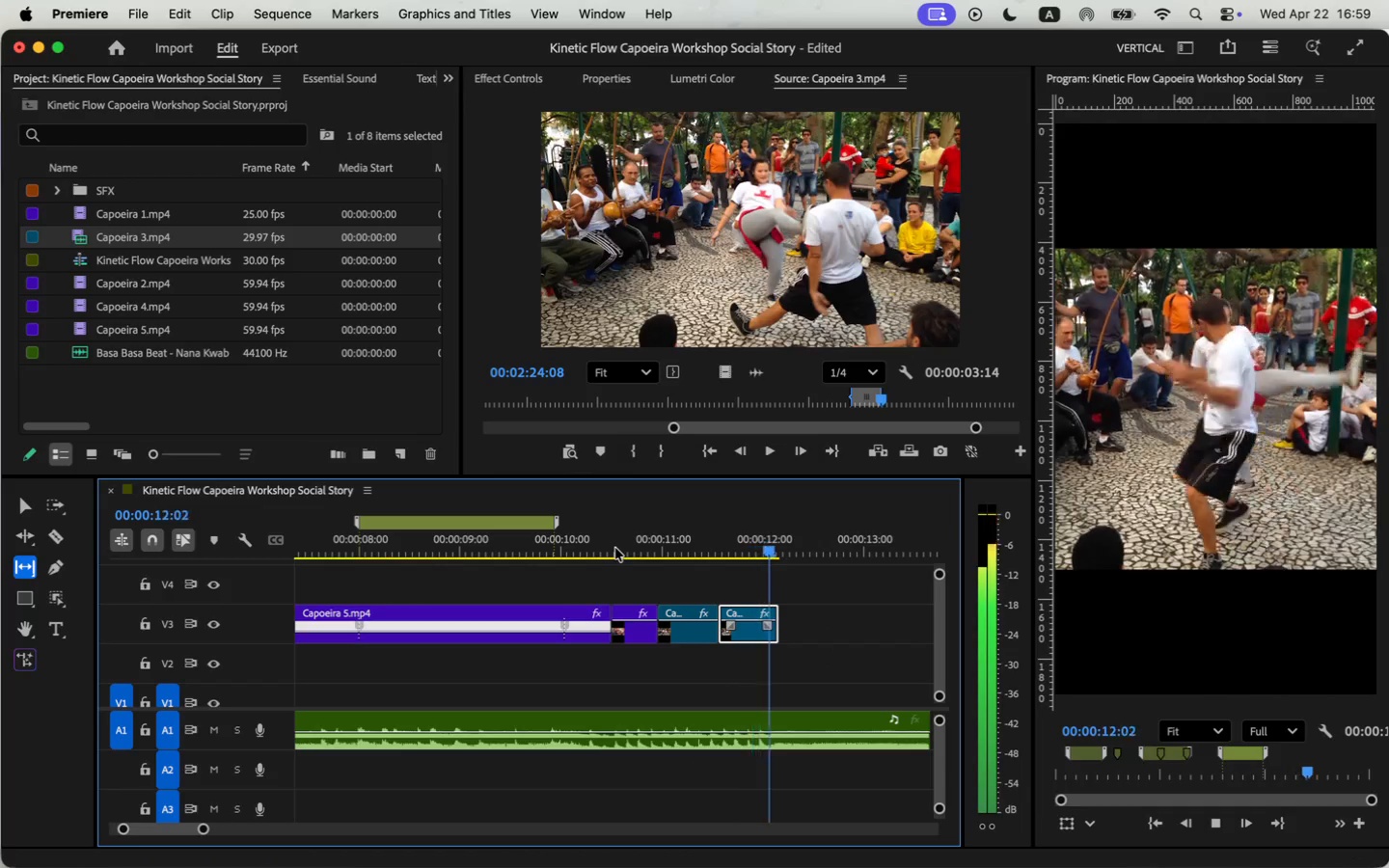 
key(Space)
 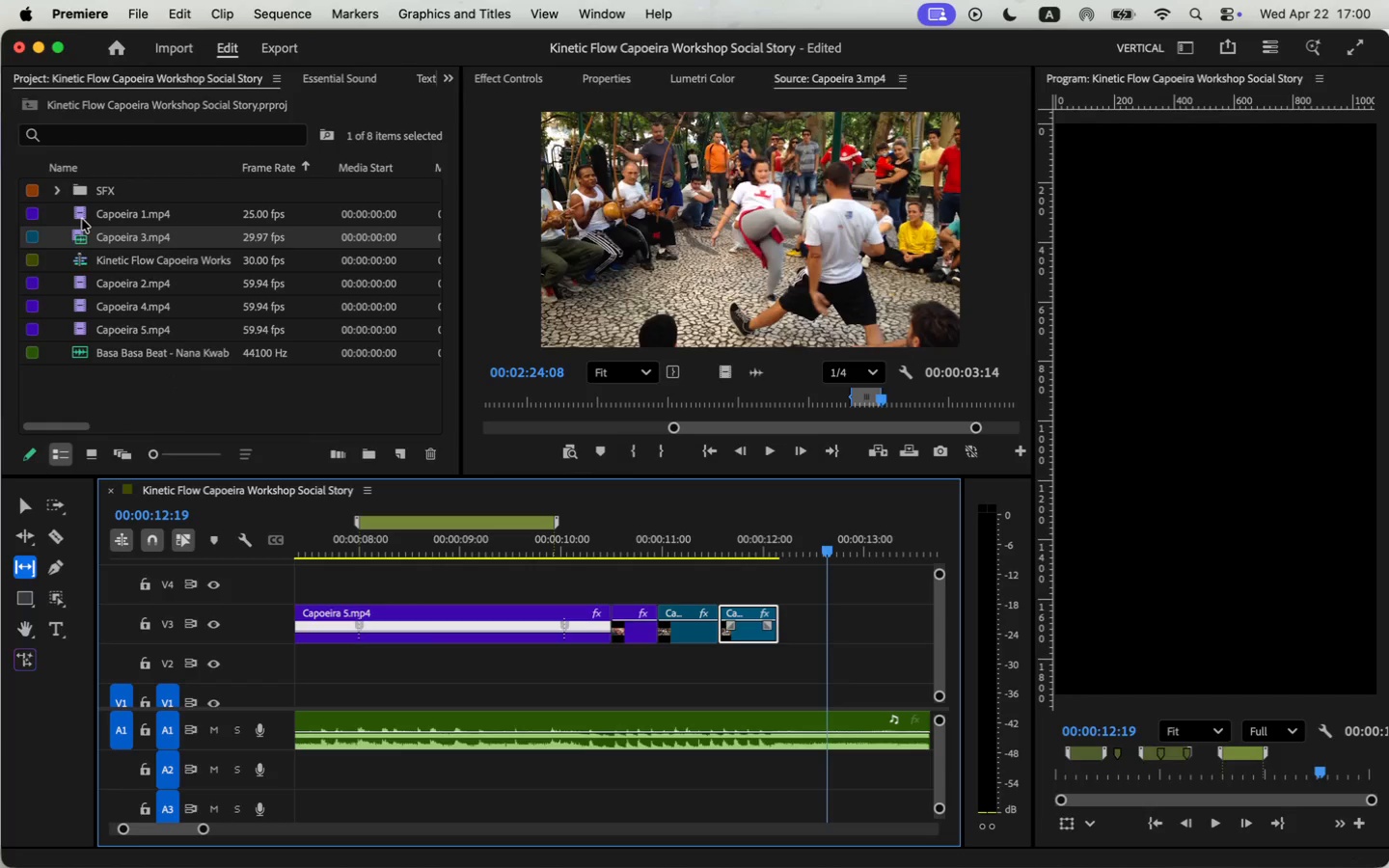 
wait(5.42)
 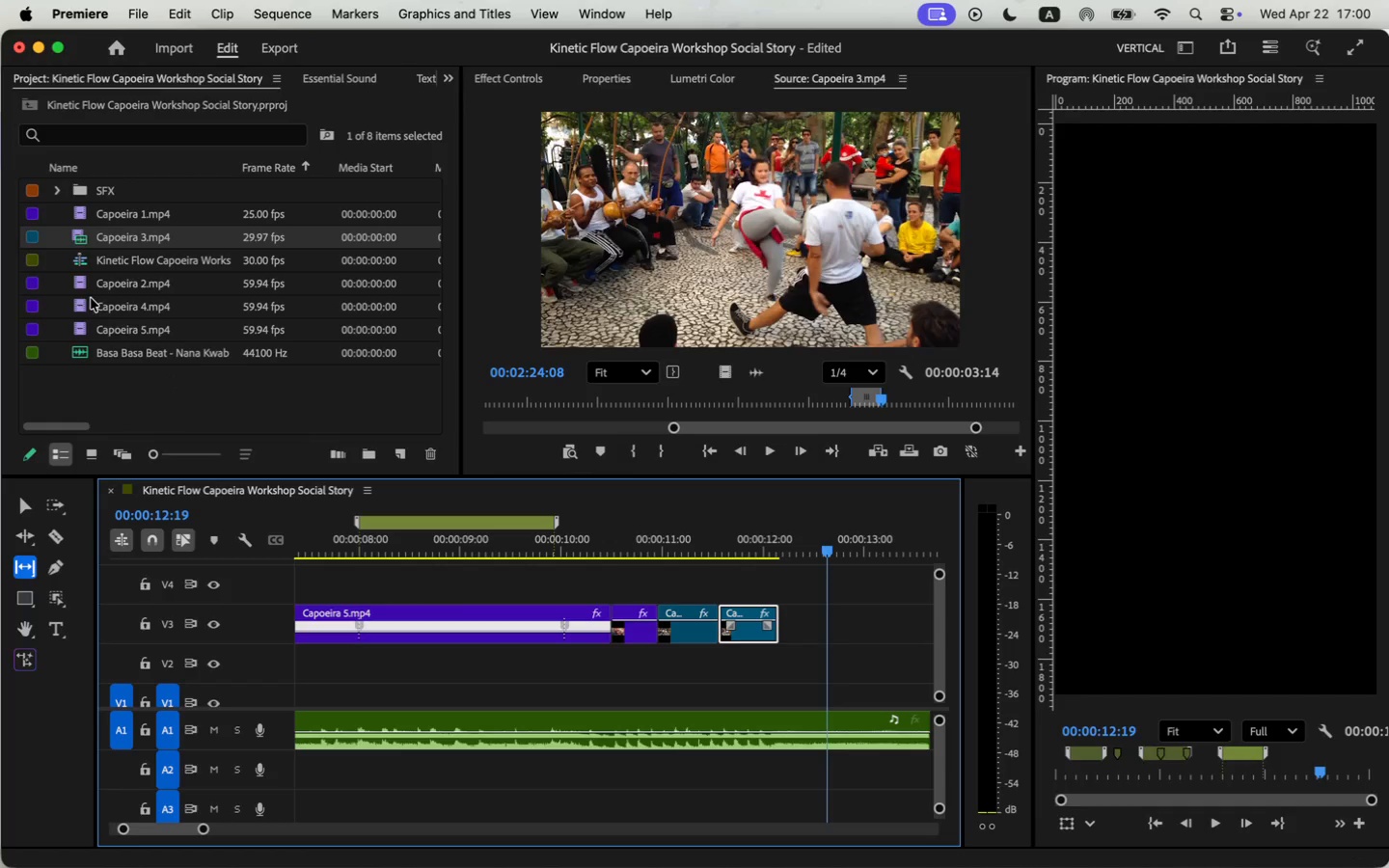 
double_click([78, 231])
 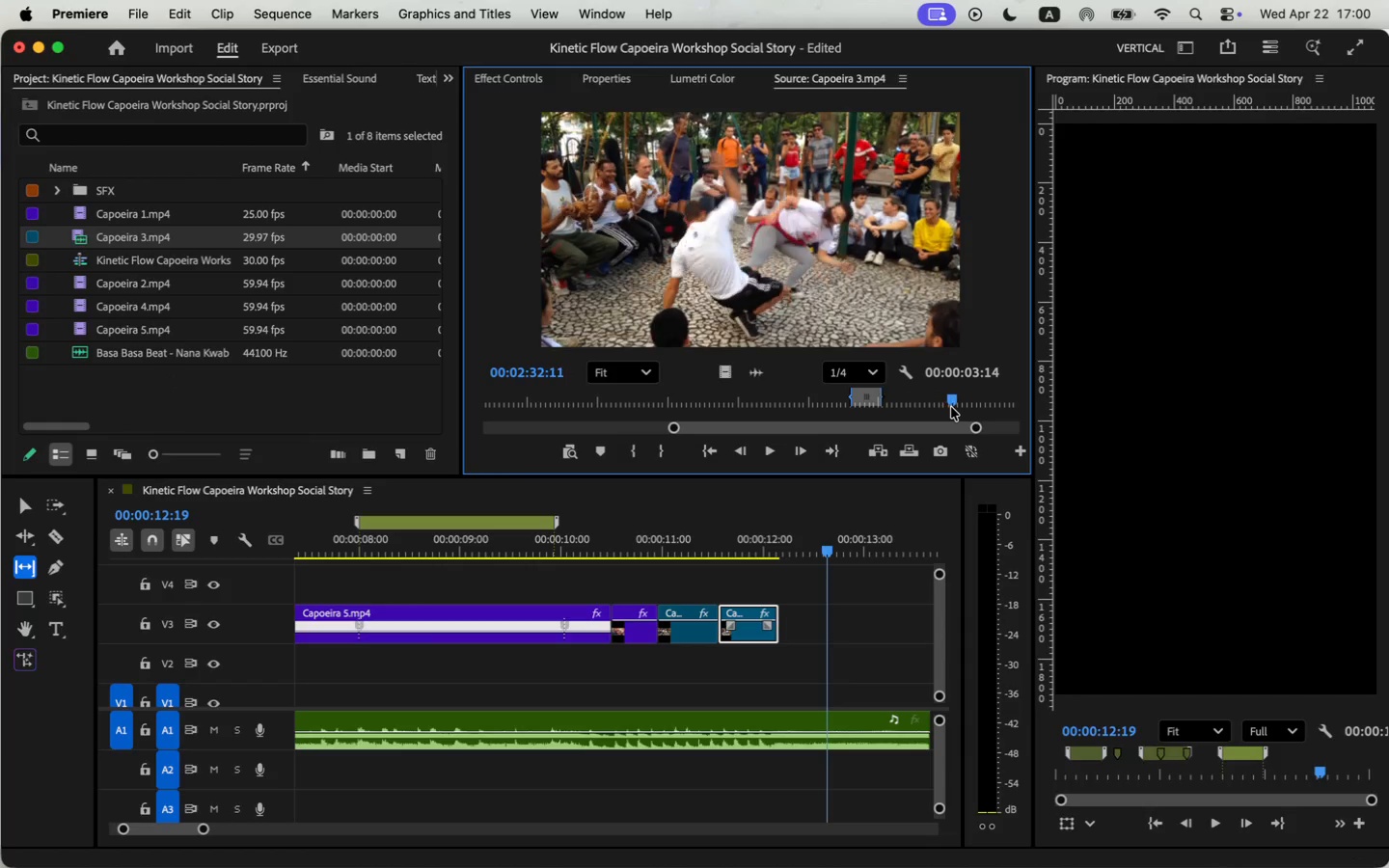 
left_click_drag(start_coordinate=[881, 404], to_coordinate=[917, 408])
 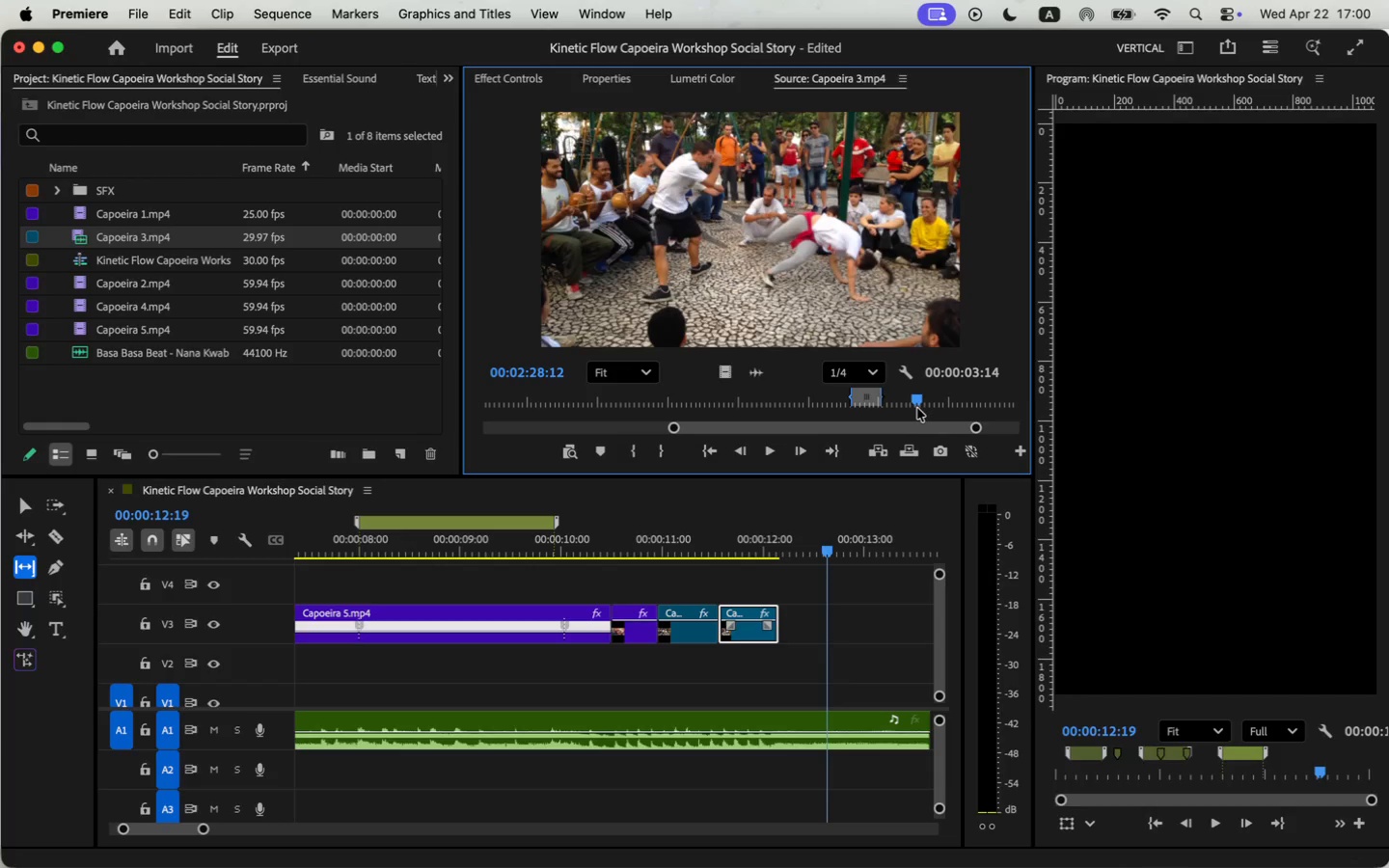 
left_click_drag(start_coordinate=[205, 831], to_coordinate=[213, 832])
 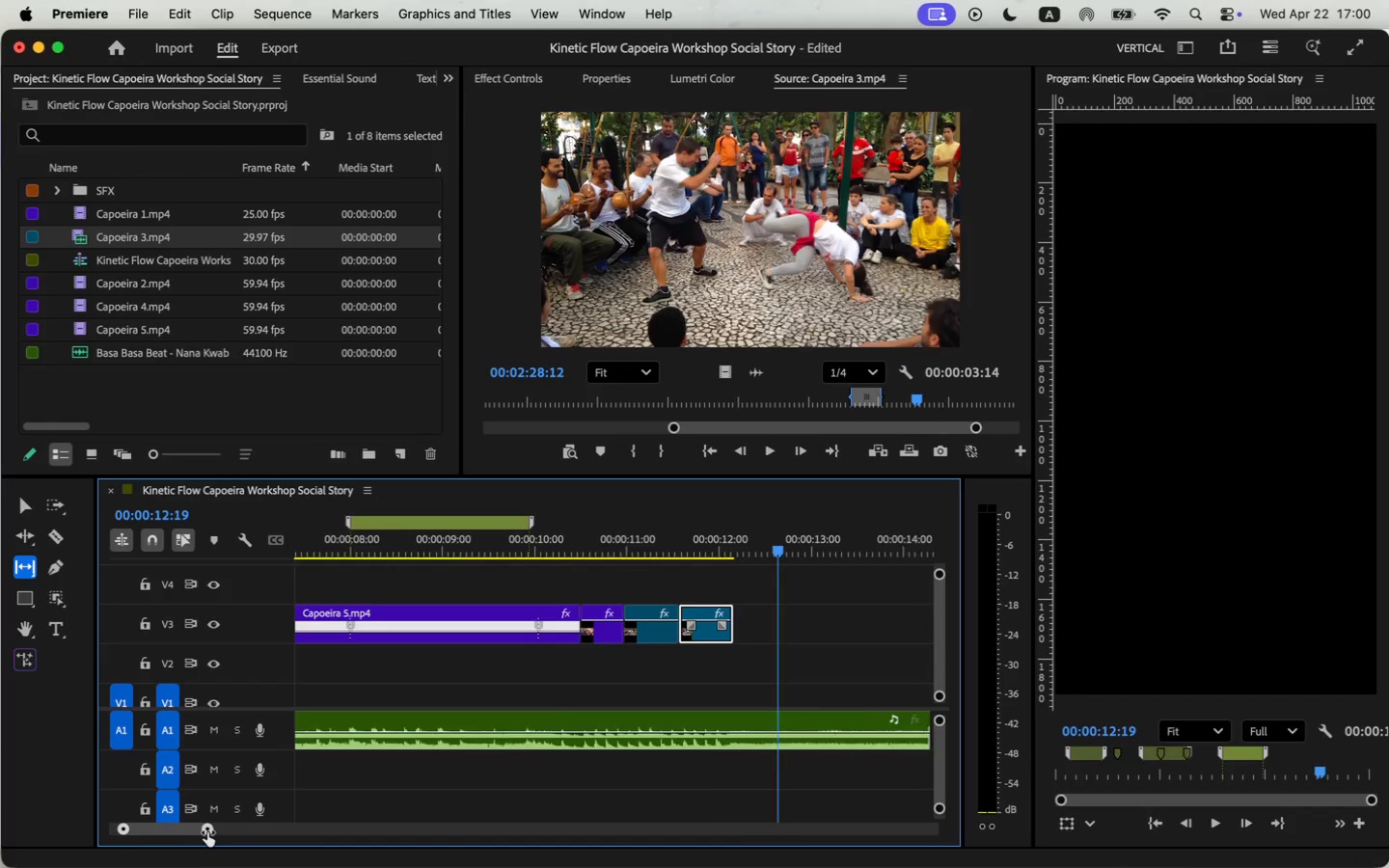 
left_click_drag(start_coordinate=[611, 400], to_coordinate=[958, 400])
 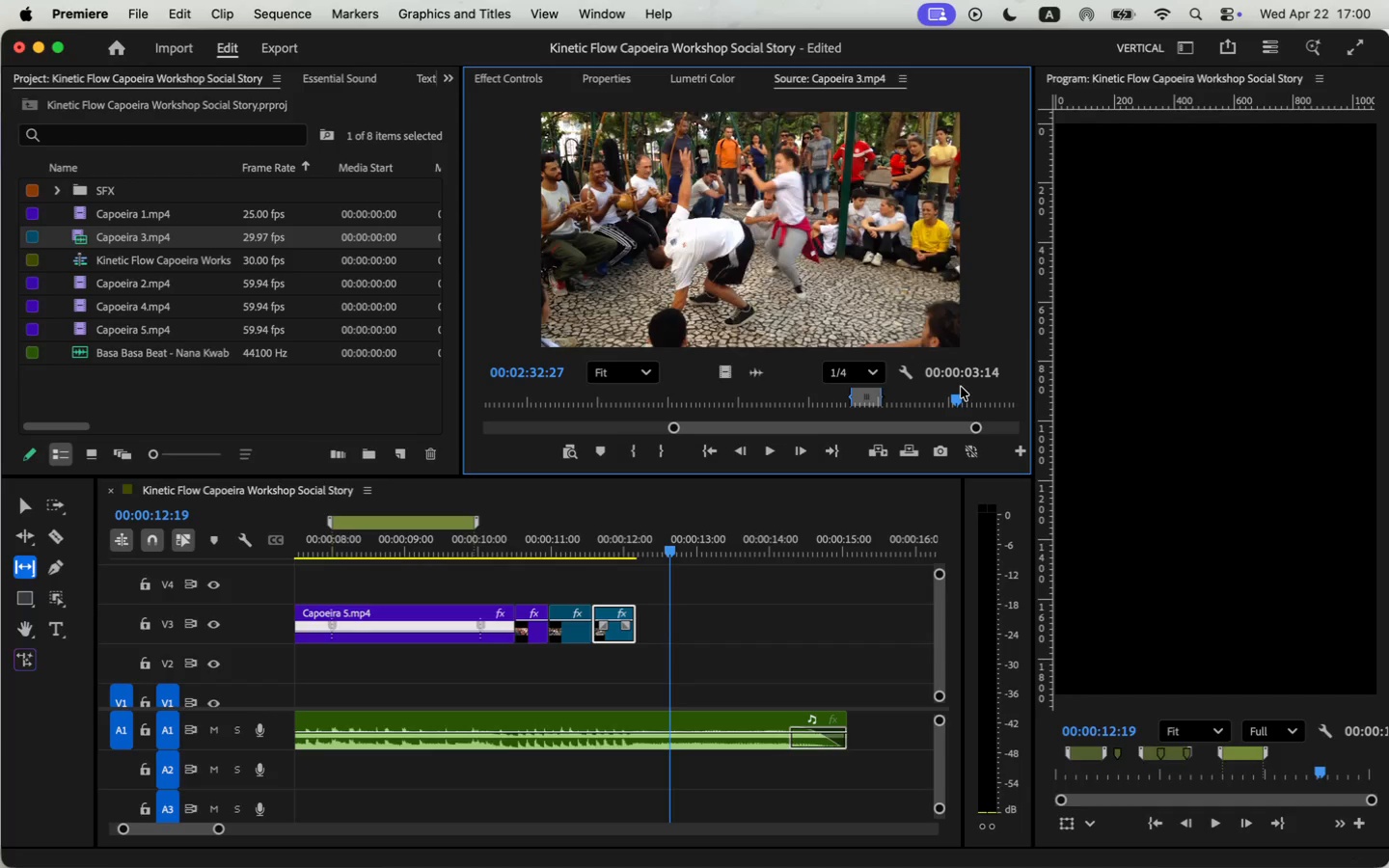 
key(I)
 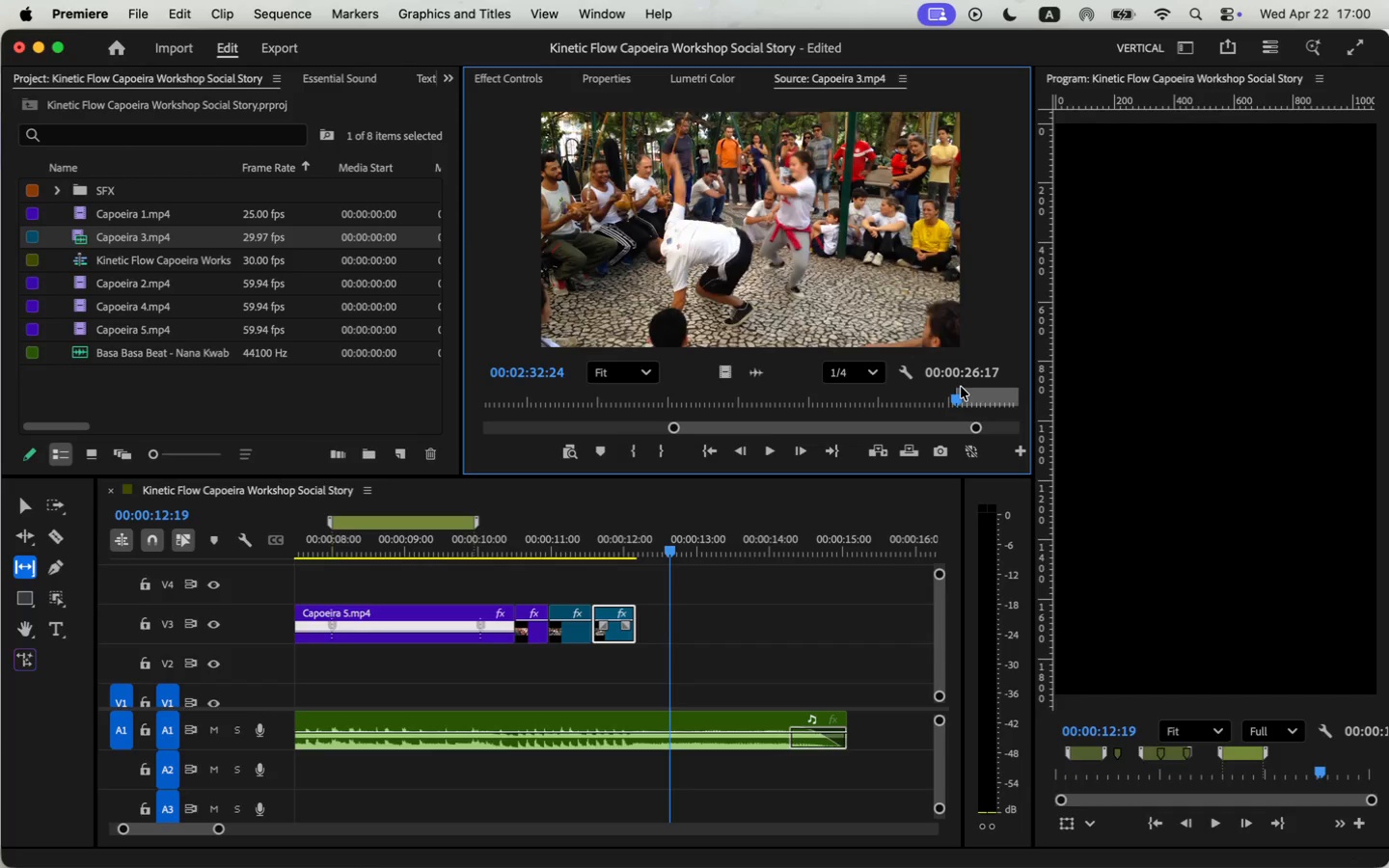 
key(Space)
 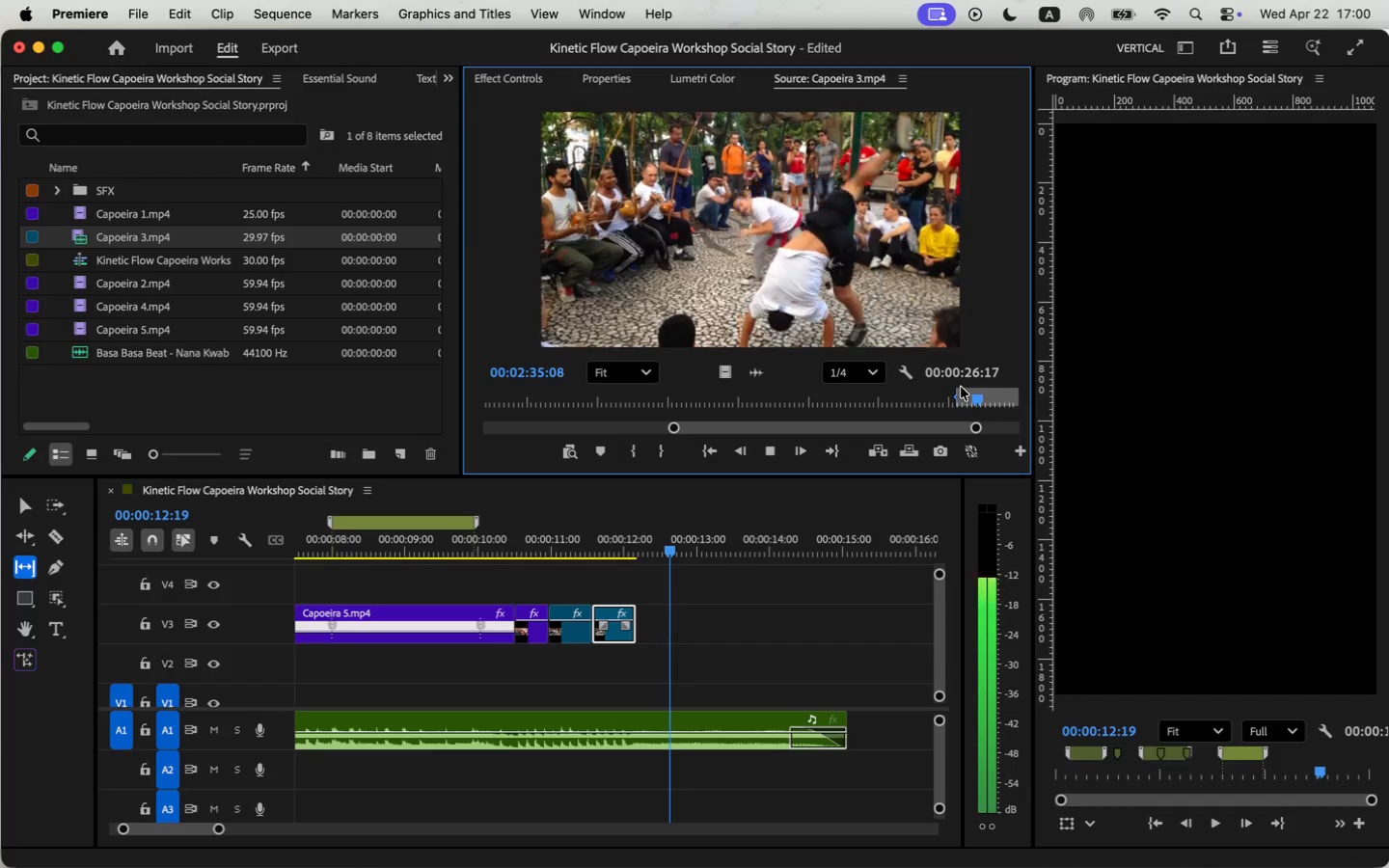 
key(Space)
 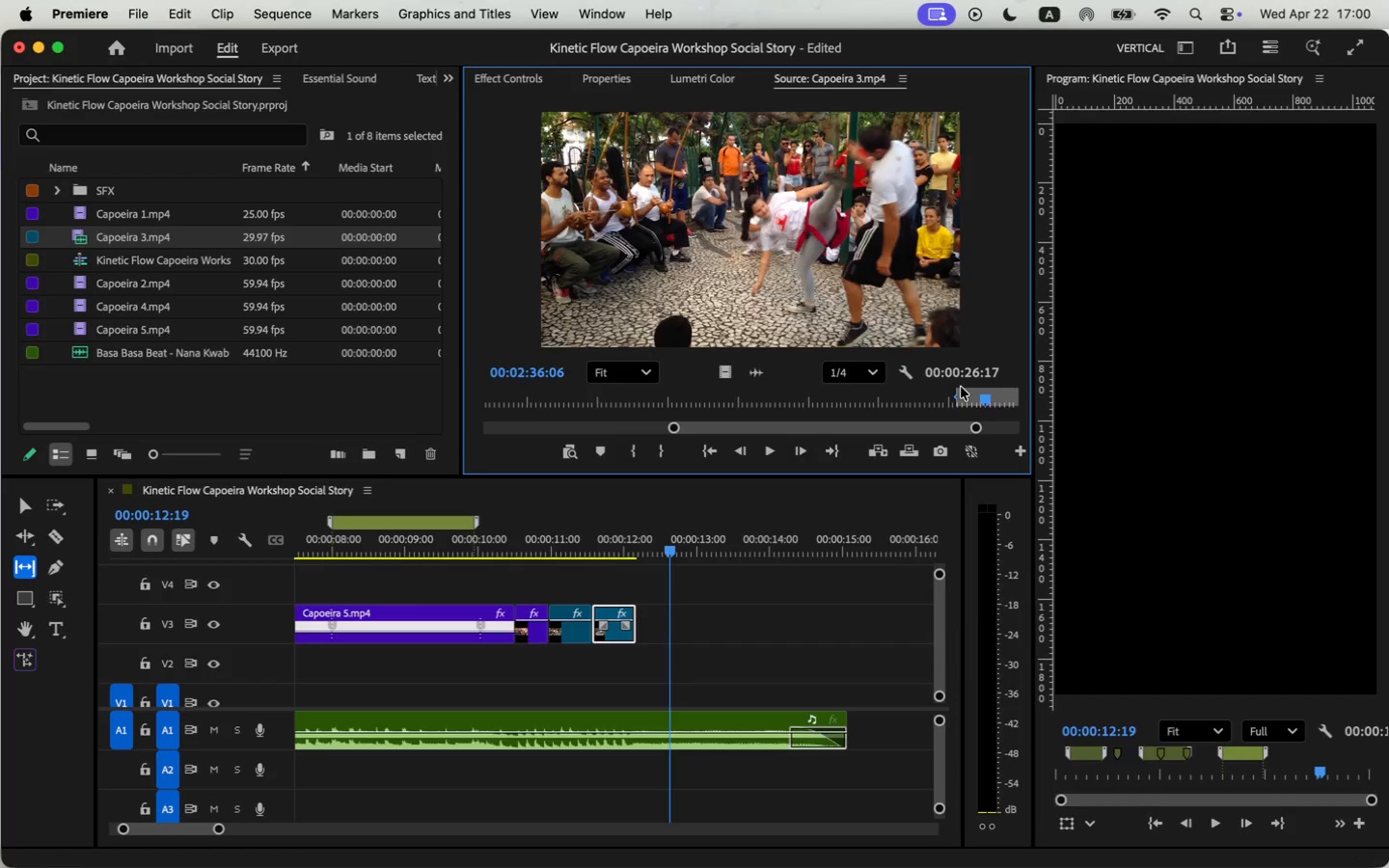 
key(O)
 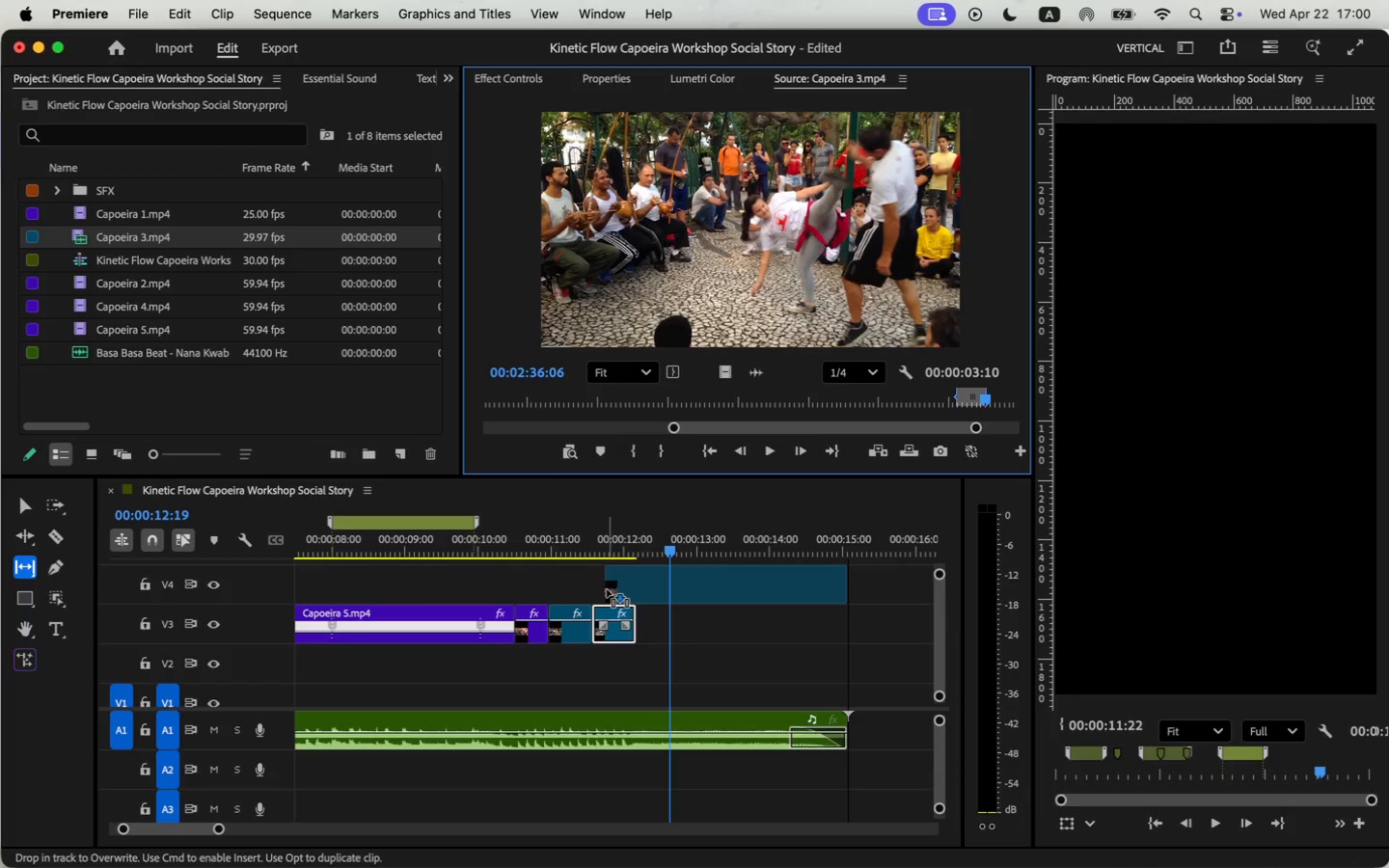 
left_click_drag(start_coordinate=[724, 376], to_coordinate=[595, 593])
 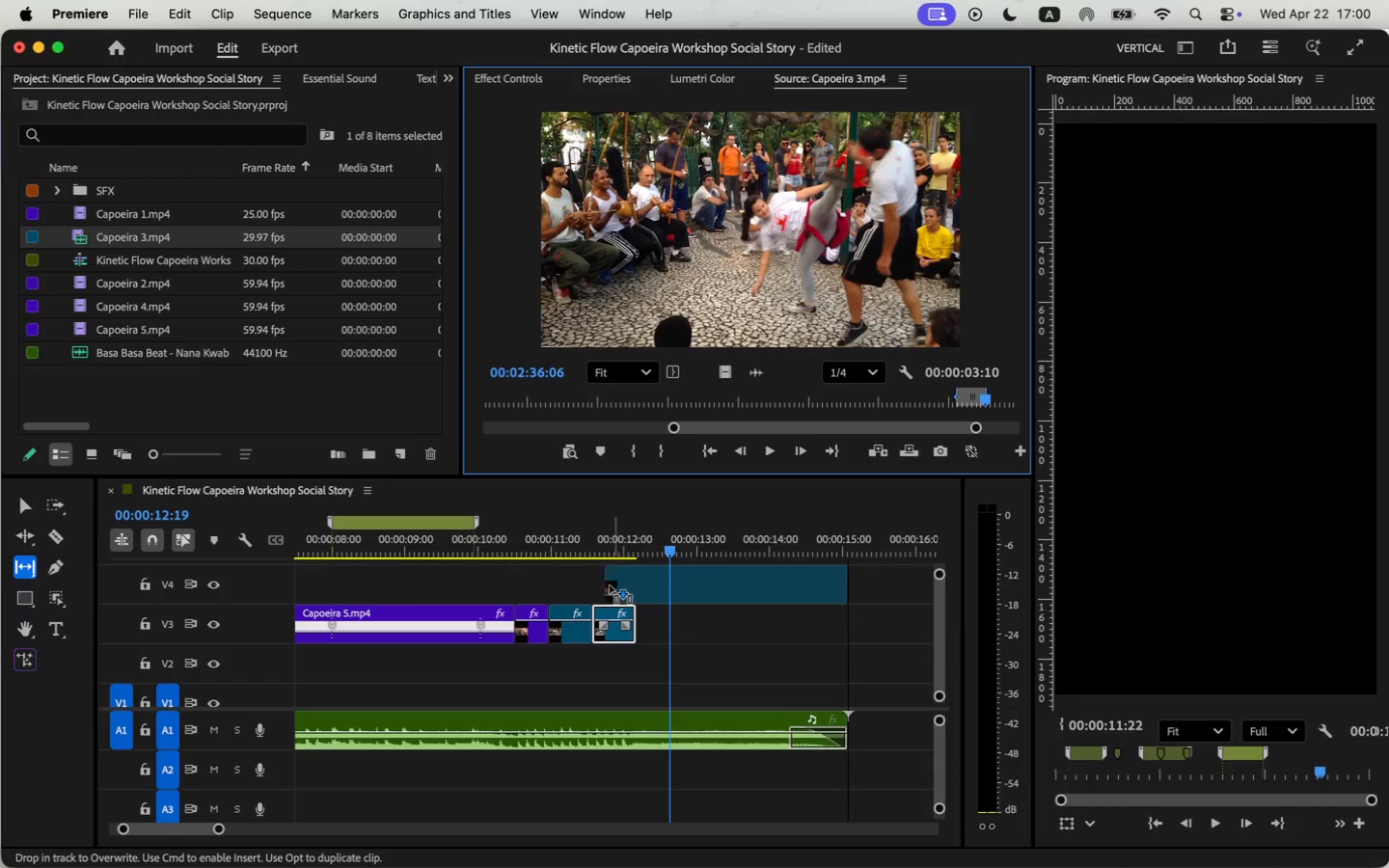 
left_click([654, 594])
 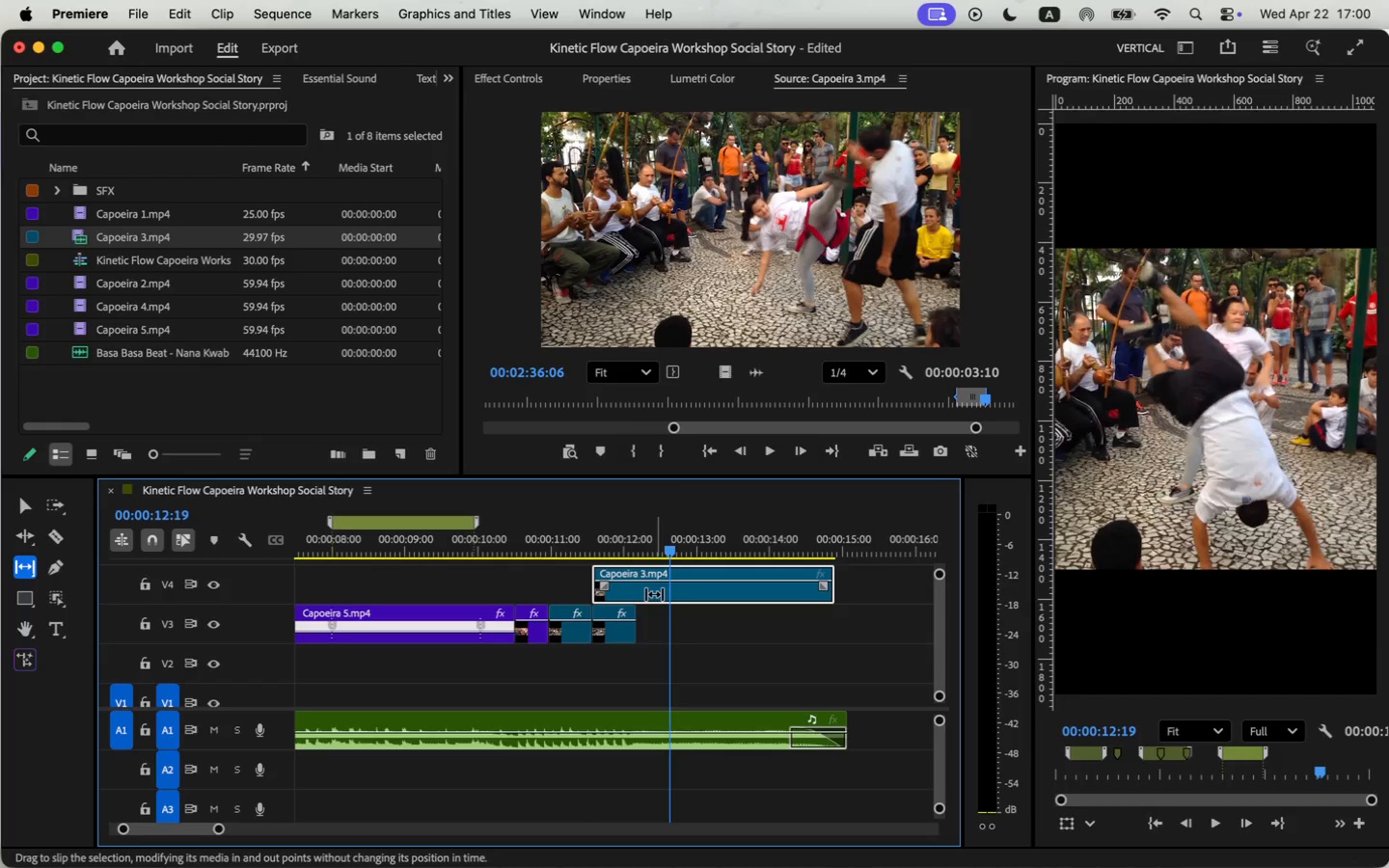 
key(Meta+CommandLeft)
 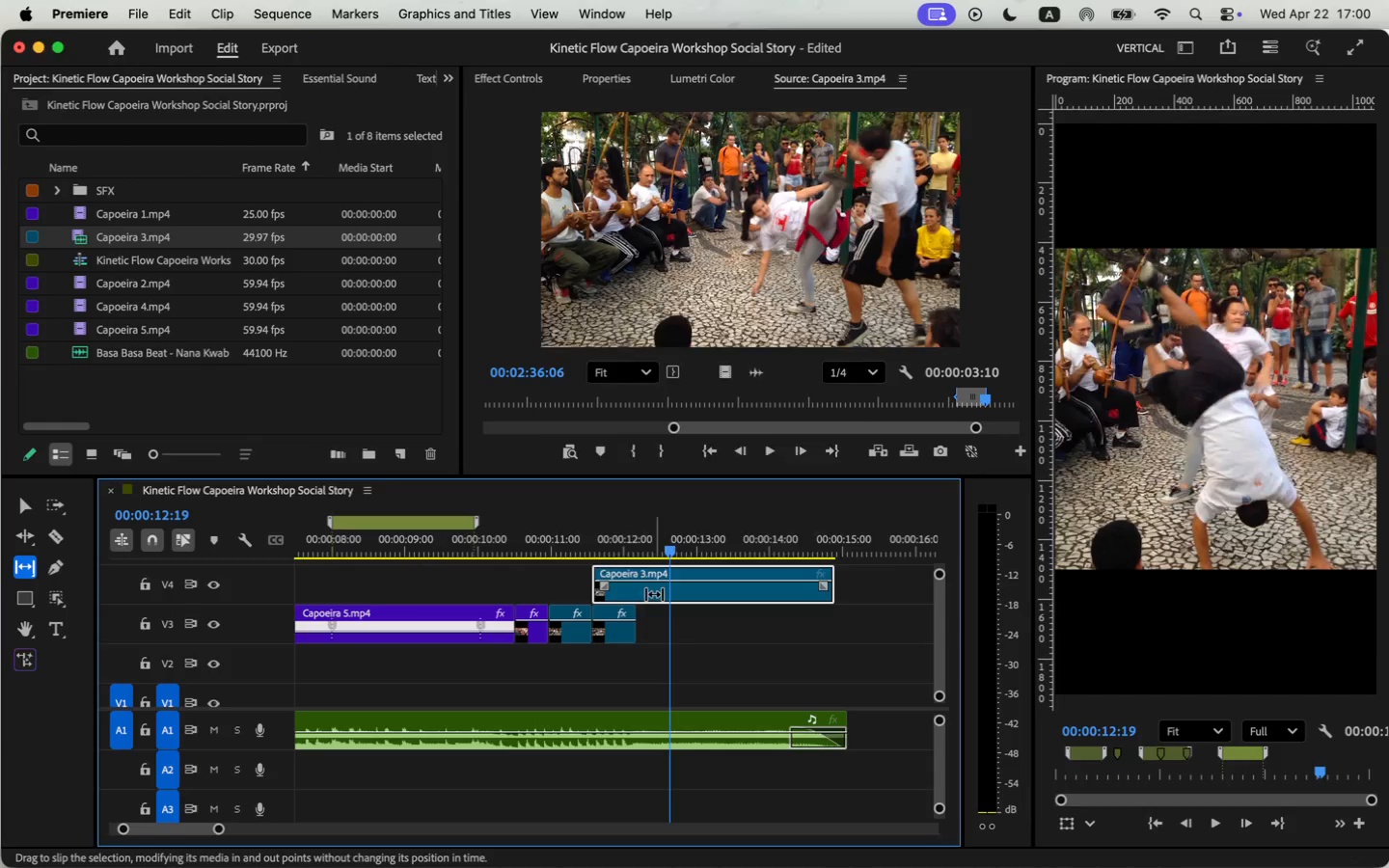 
key(Meta+R)
 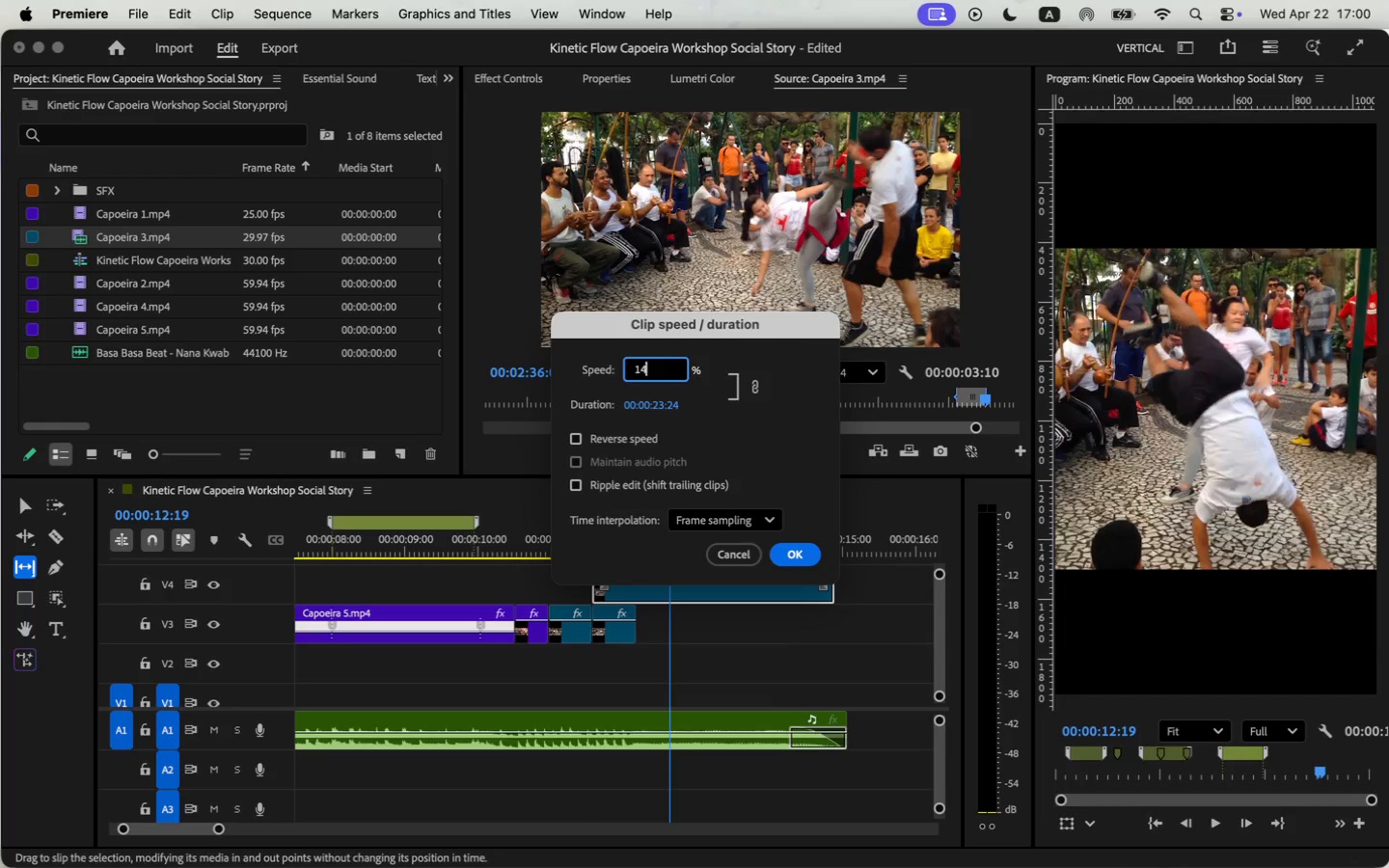 
type(140)
 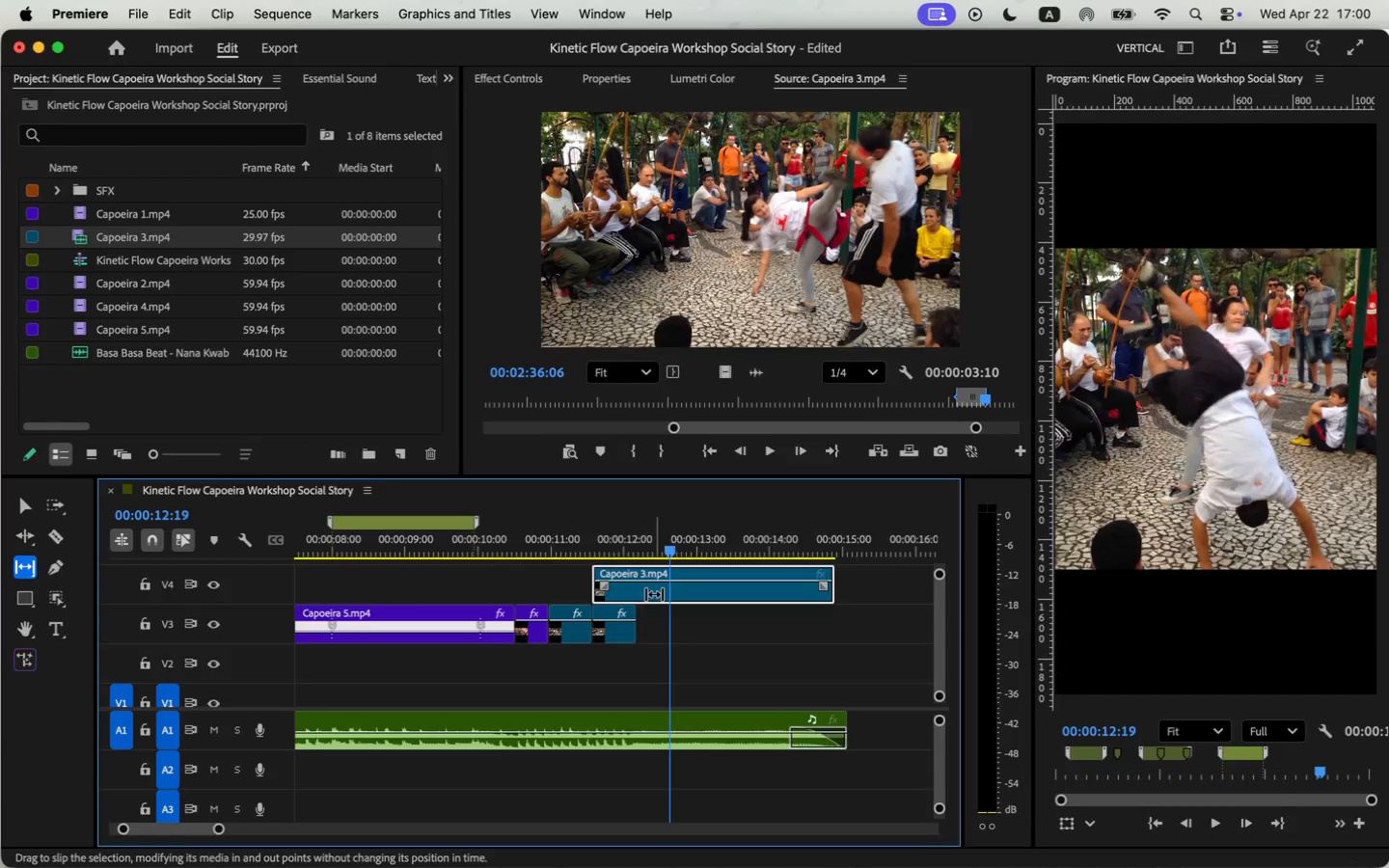 
key(Enter)
 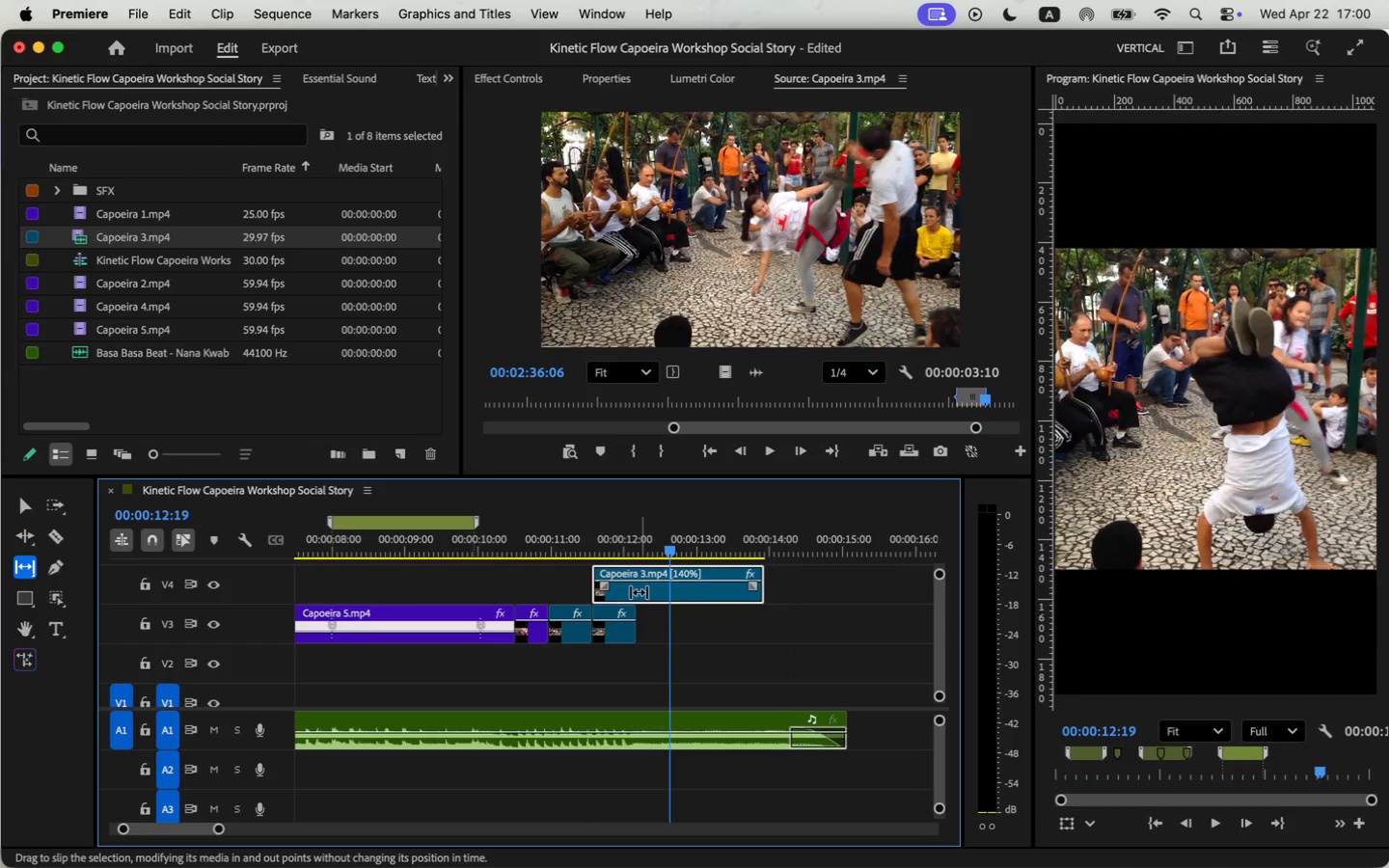 
key(V)
 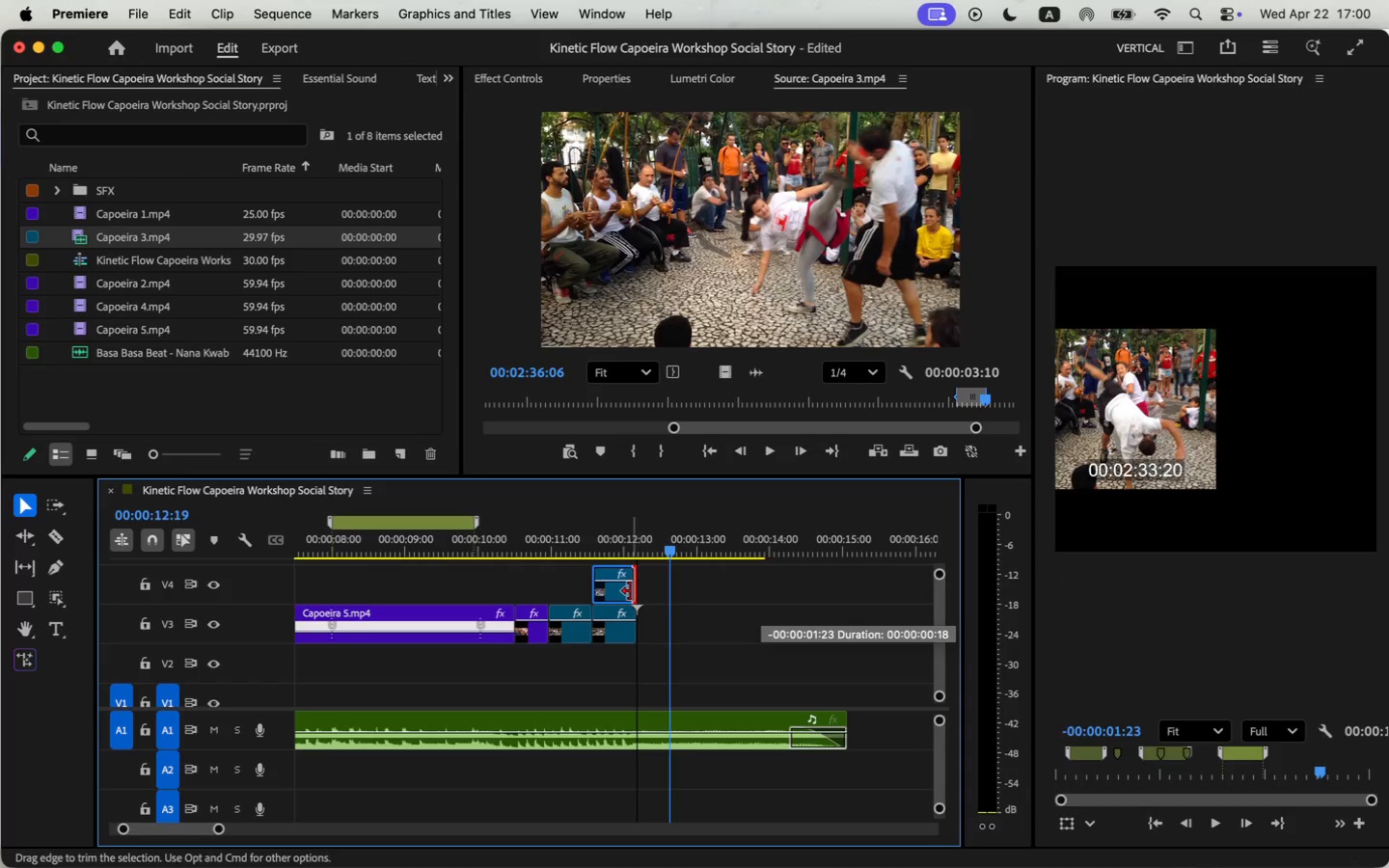 
left_click_drag(start_coordinate=[760, 590], to_coordinate=[630, 591])
 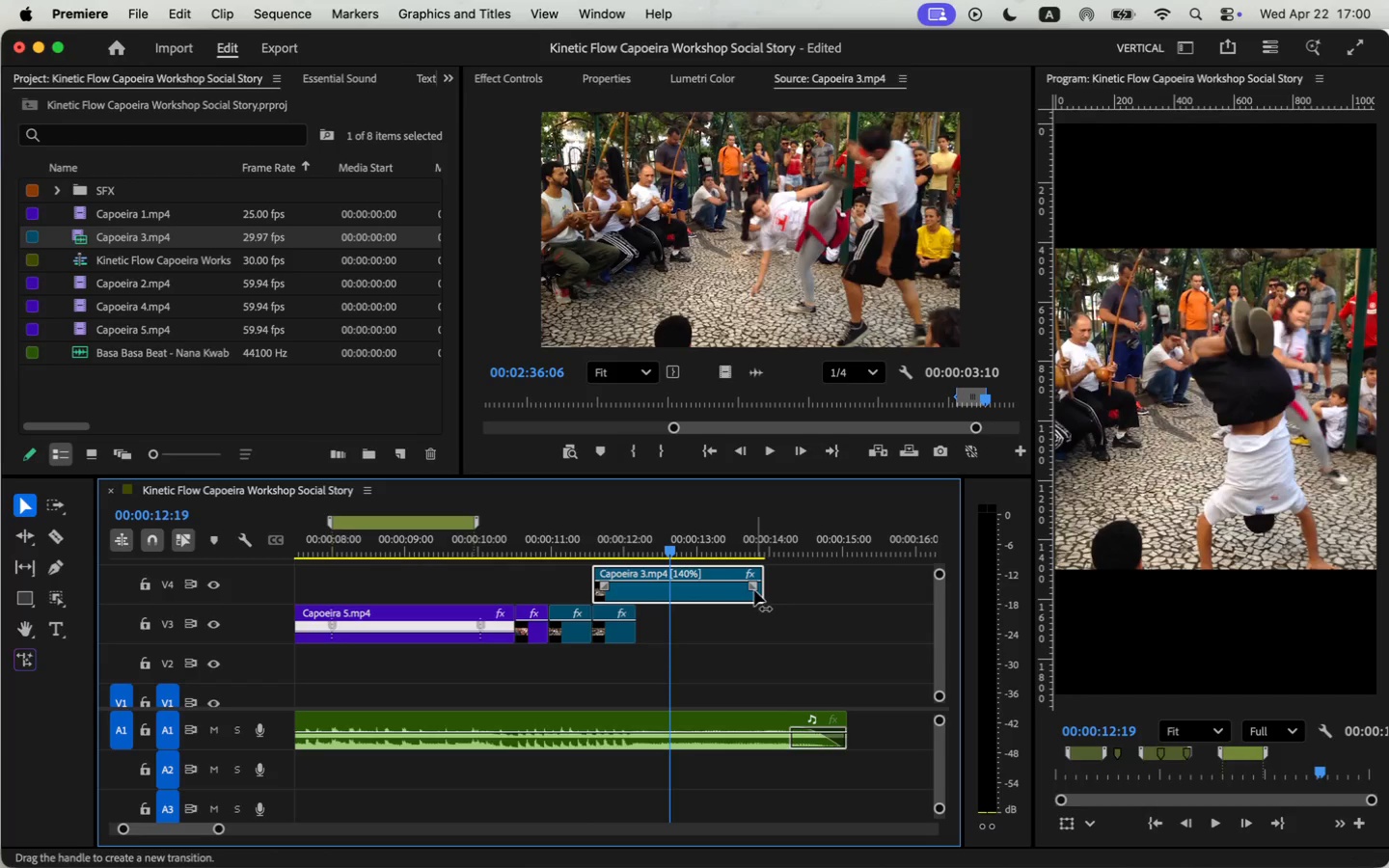 
left_click([617, 516])
 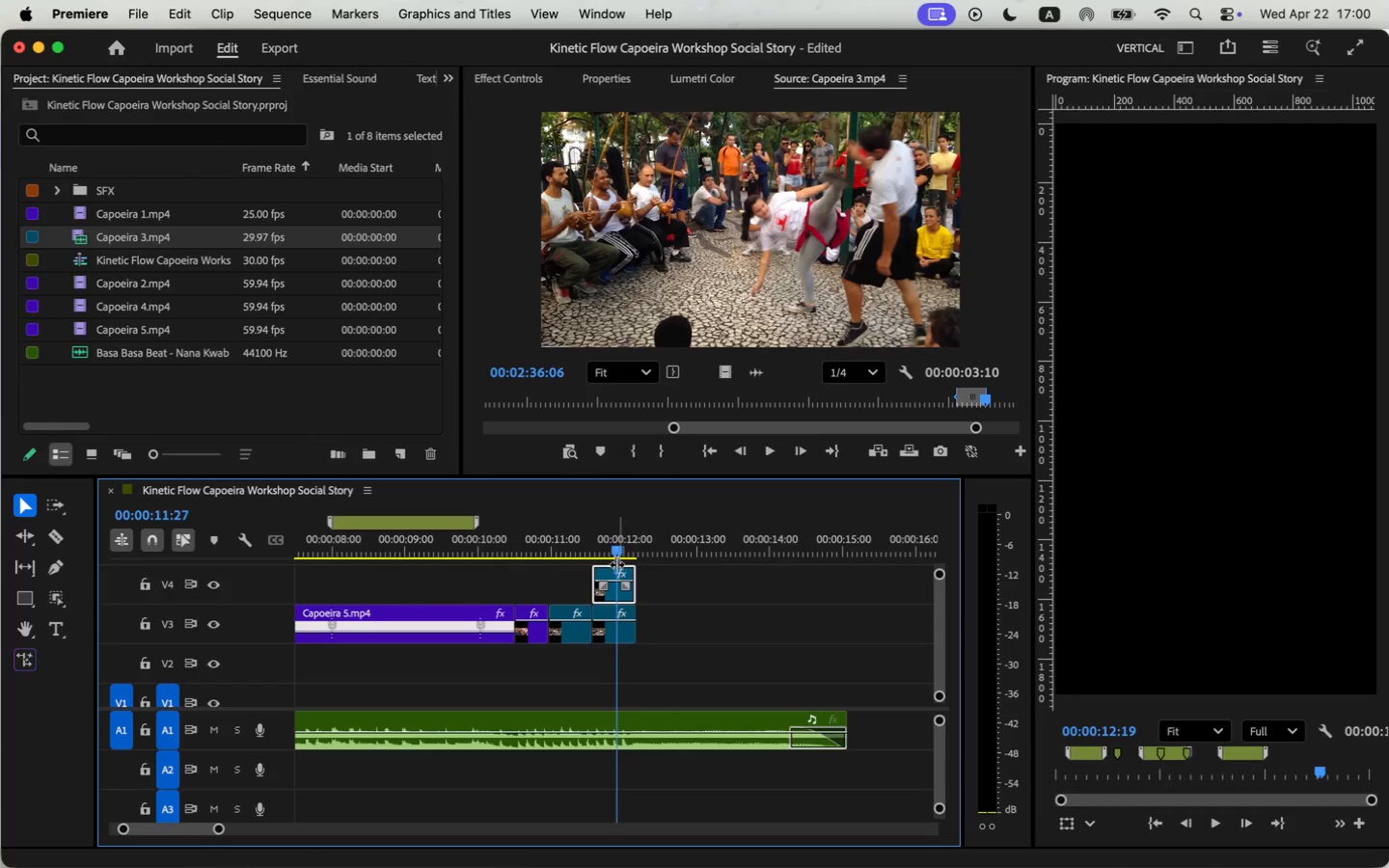 
left_click([613, 584])
 